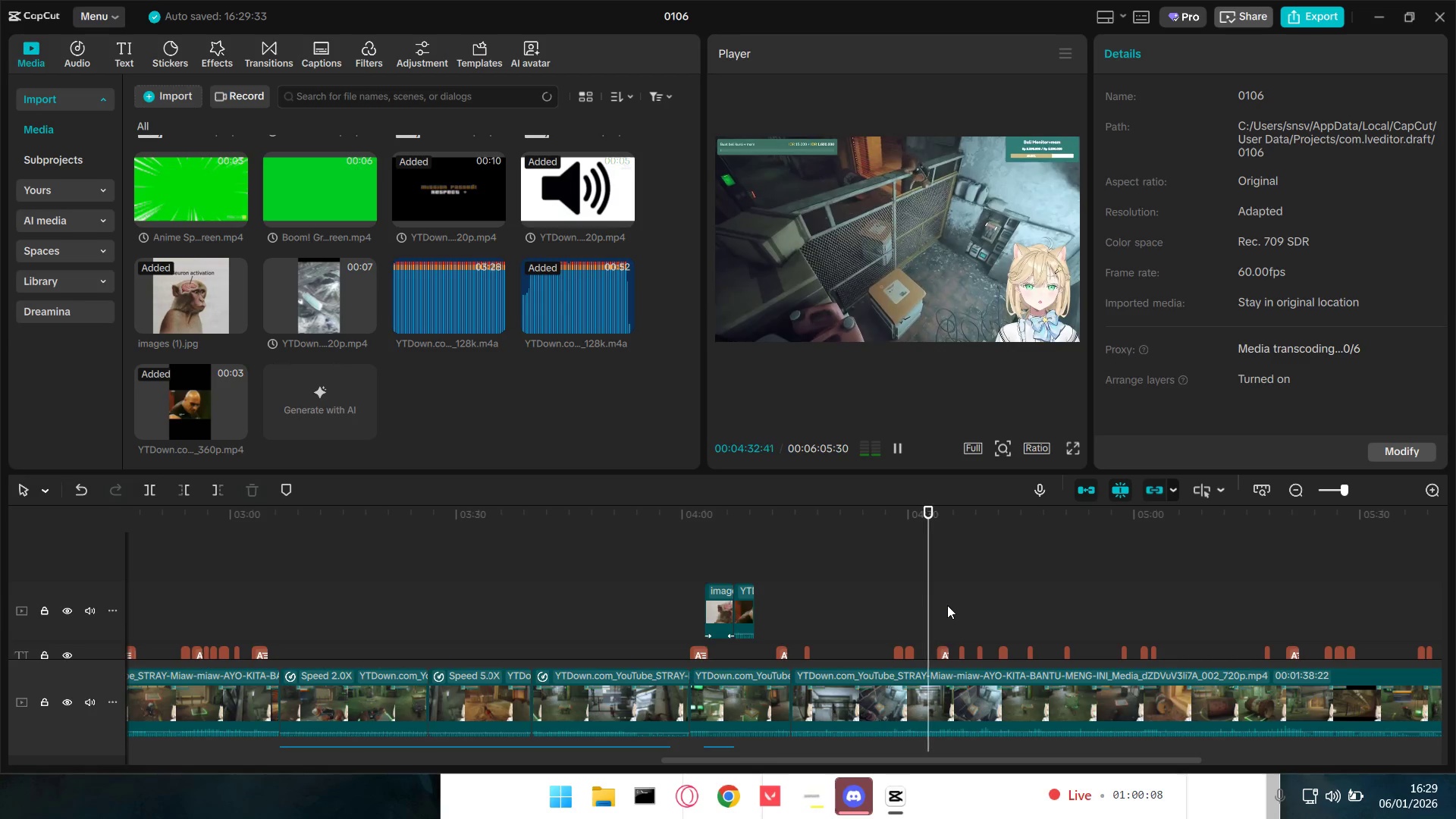 
key(Space)
 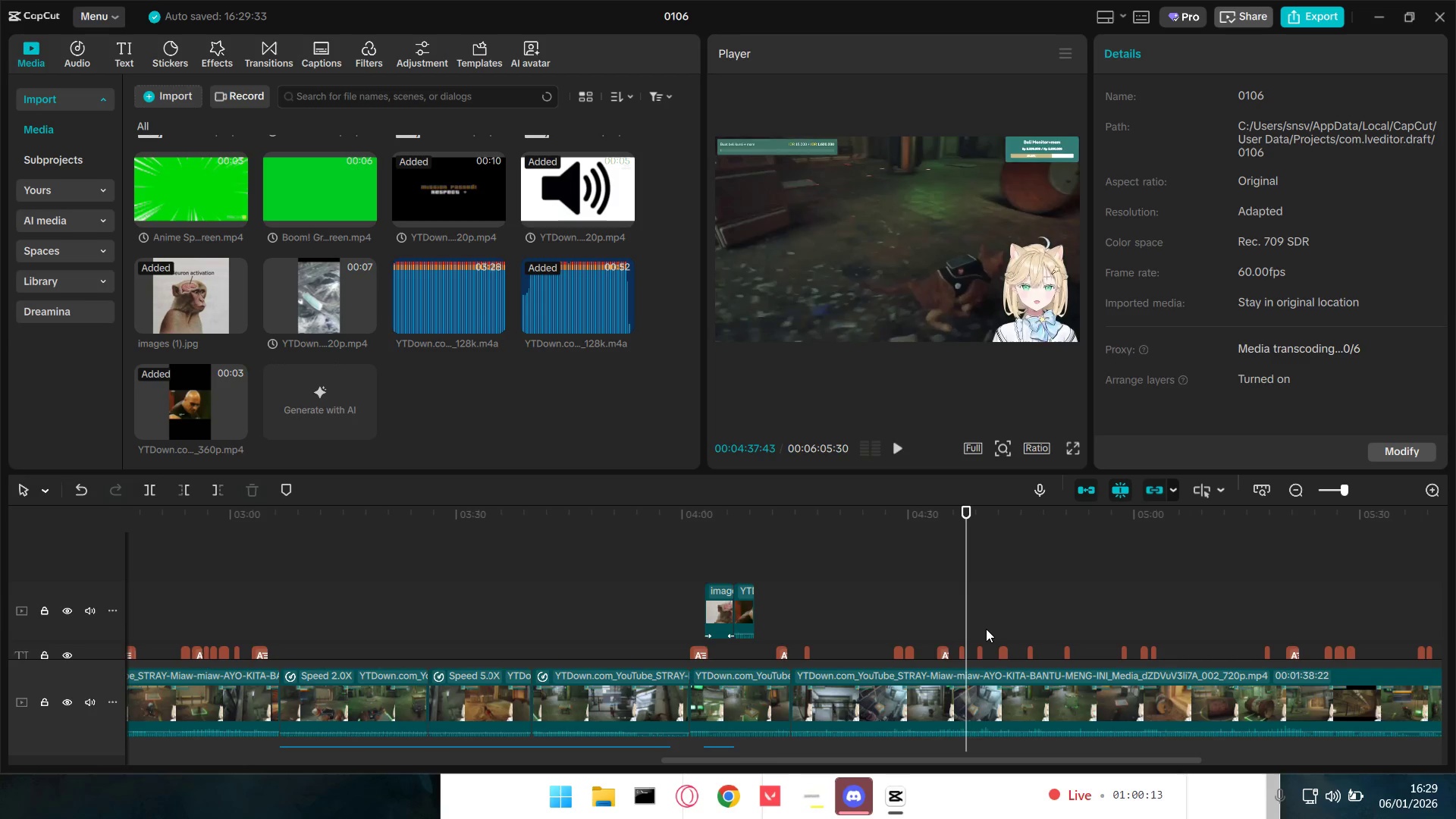 
key(Space)
 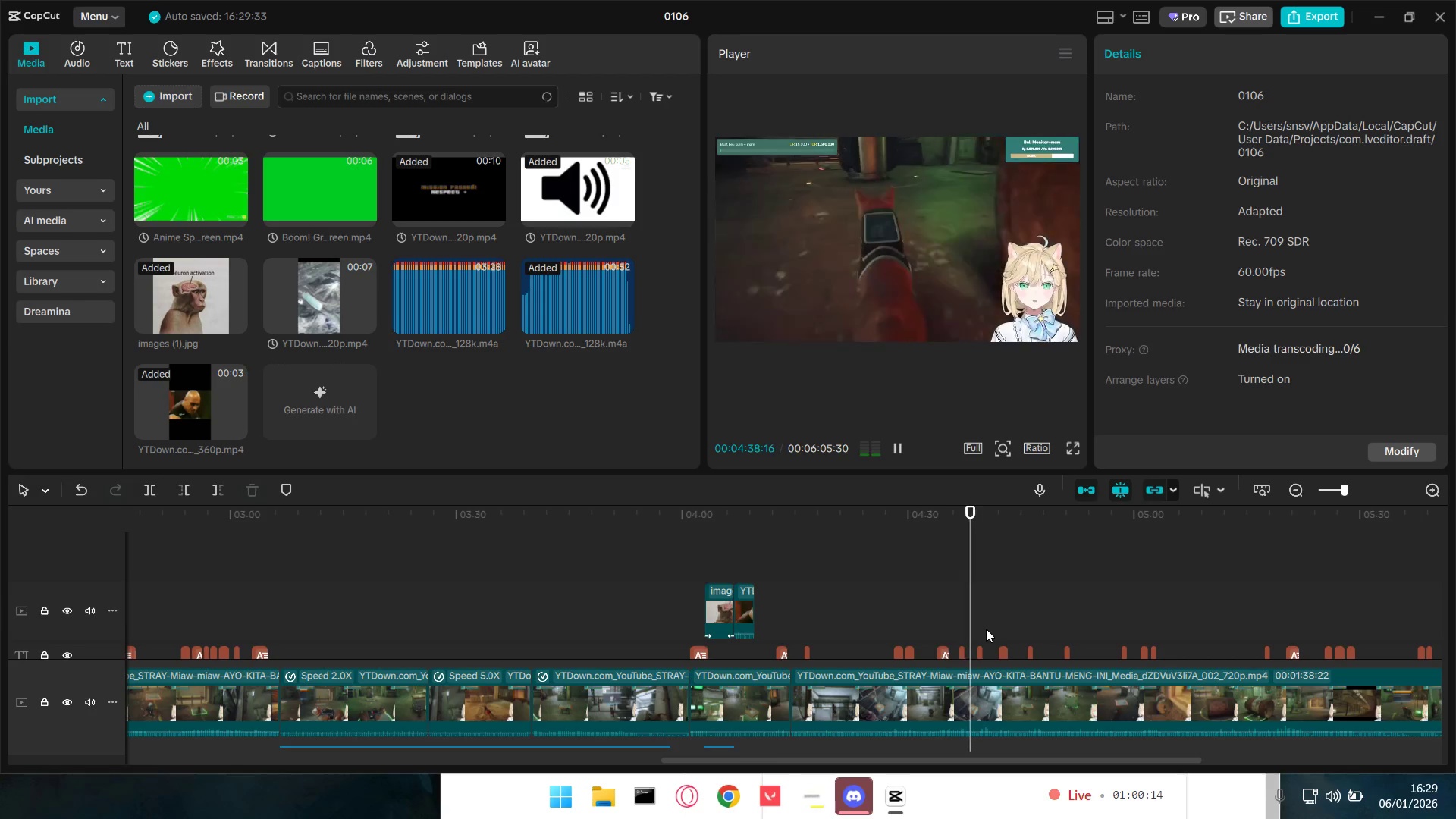 
key(Space)
 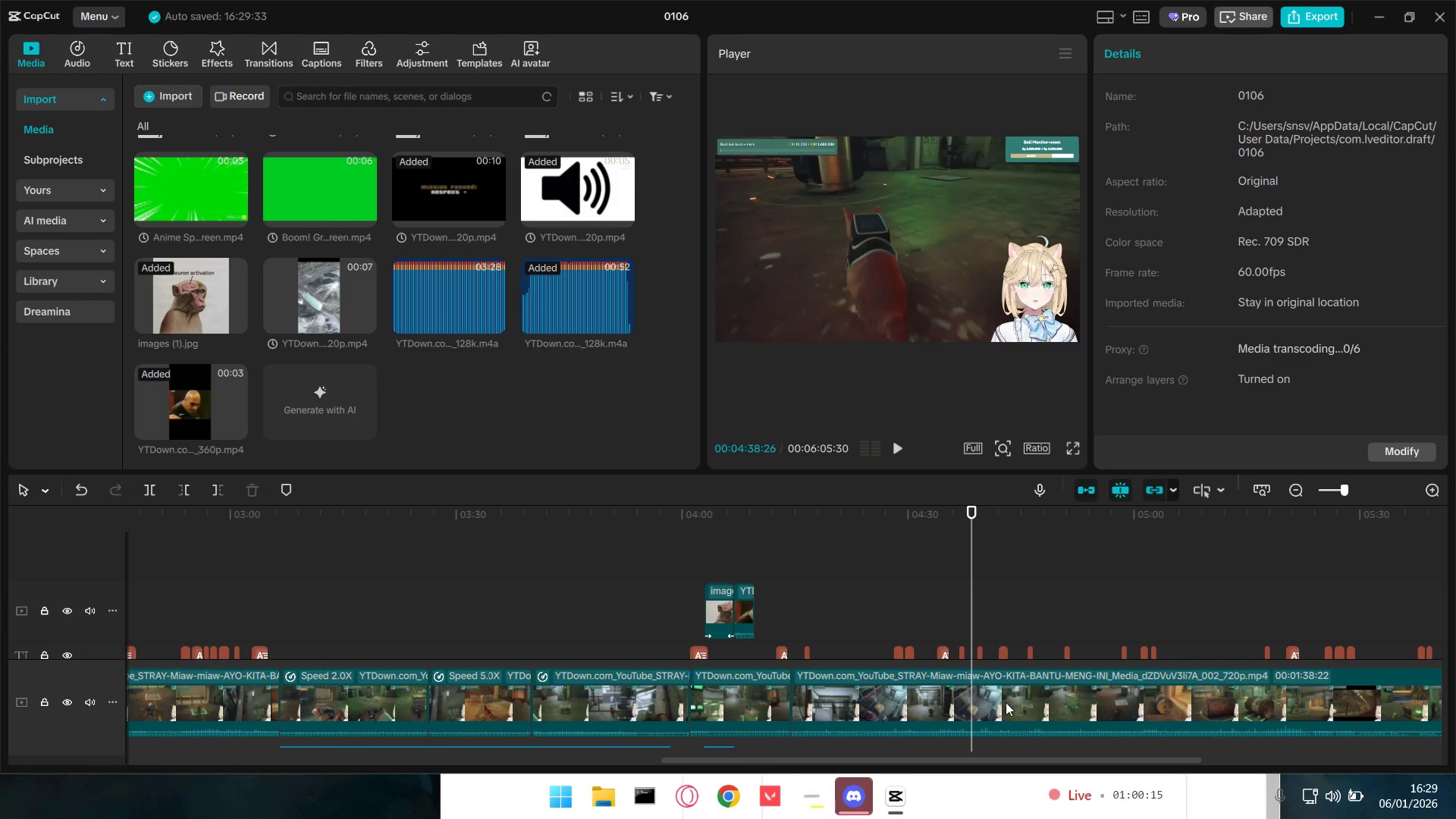 
hold_key(key=ControlLeft, duration=0.95)
scroll: coordinate [1005, 714], scroll_direction: up, amount: 8.0
 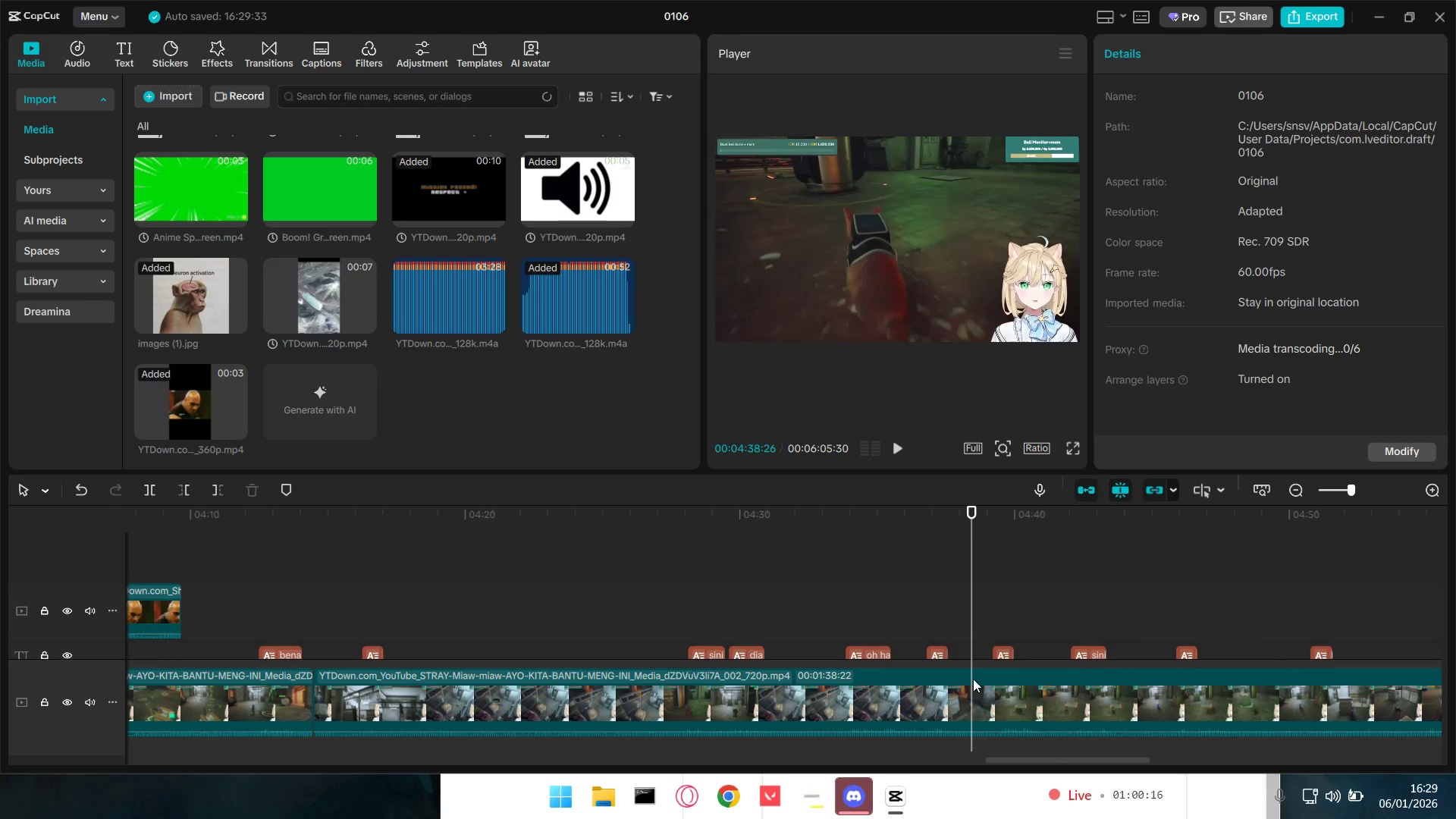 
left_click([973, 679])
 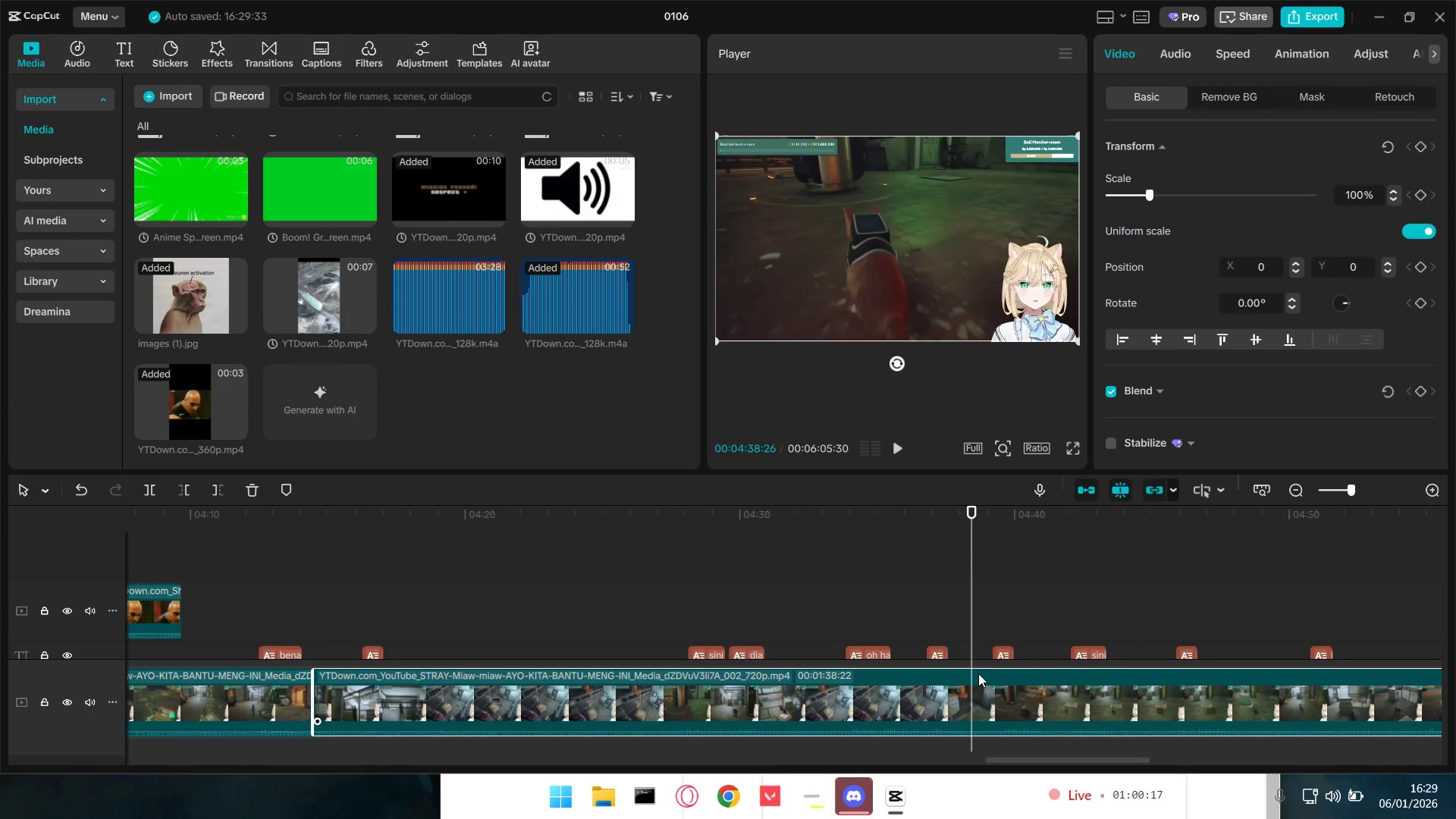 
key(Shift+E)
 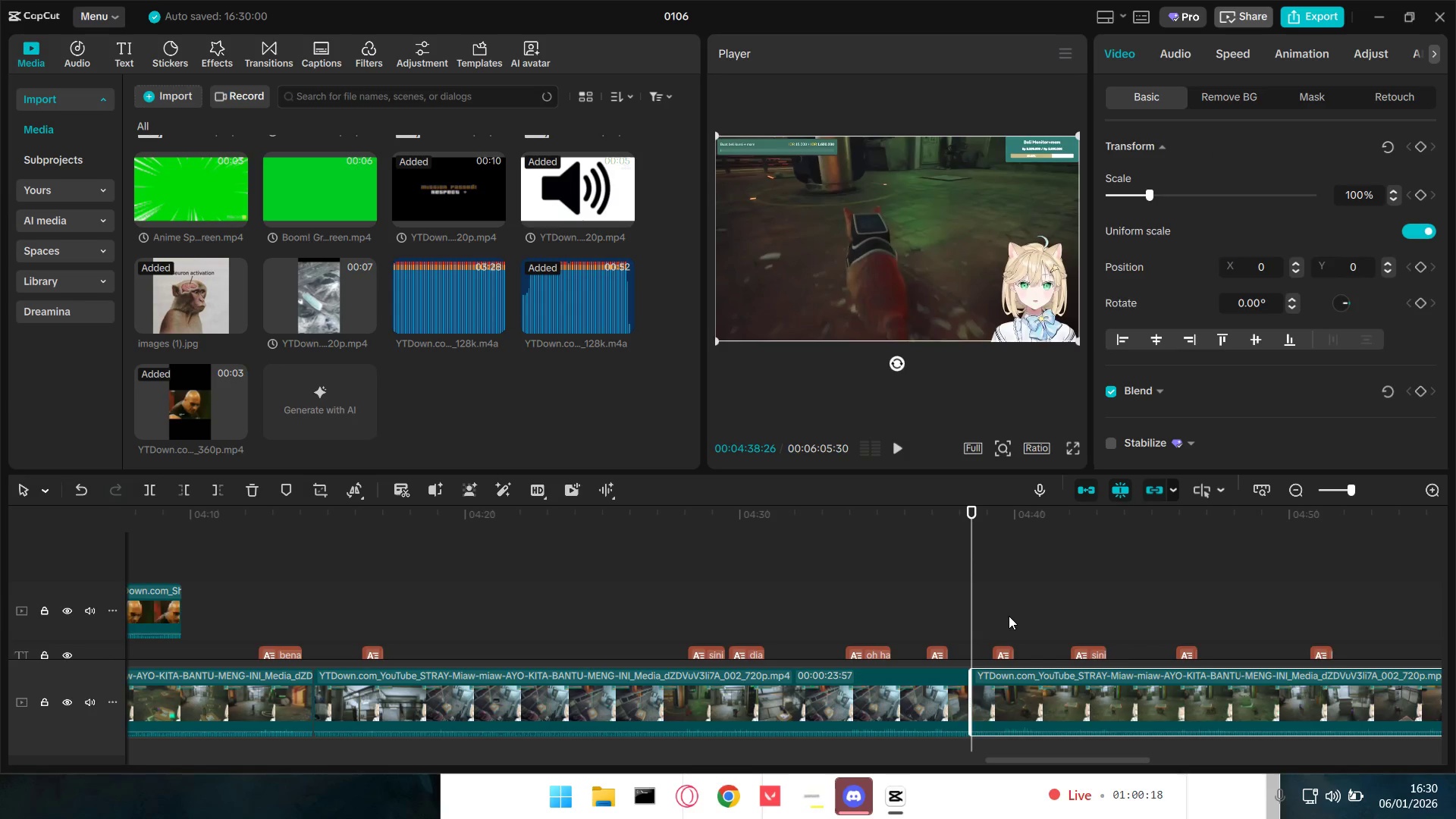 
left_click([1009, 615])
 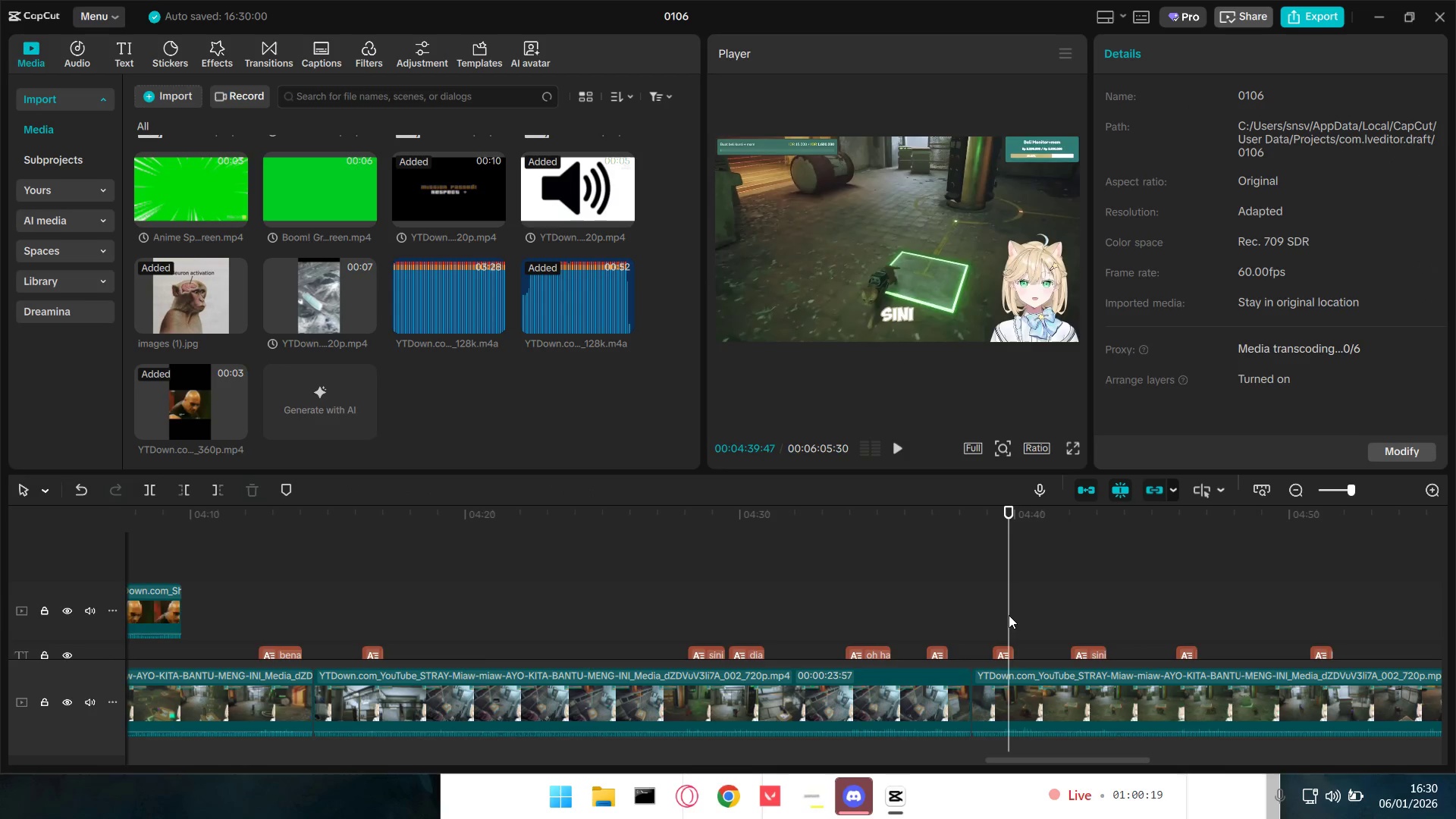 
left_click_drag(start_coordinate=[1009, 615], to_coordinate=[992, 614])
 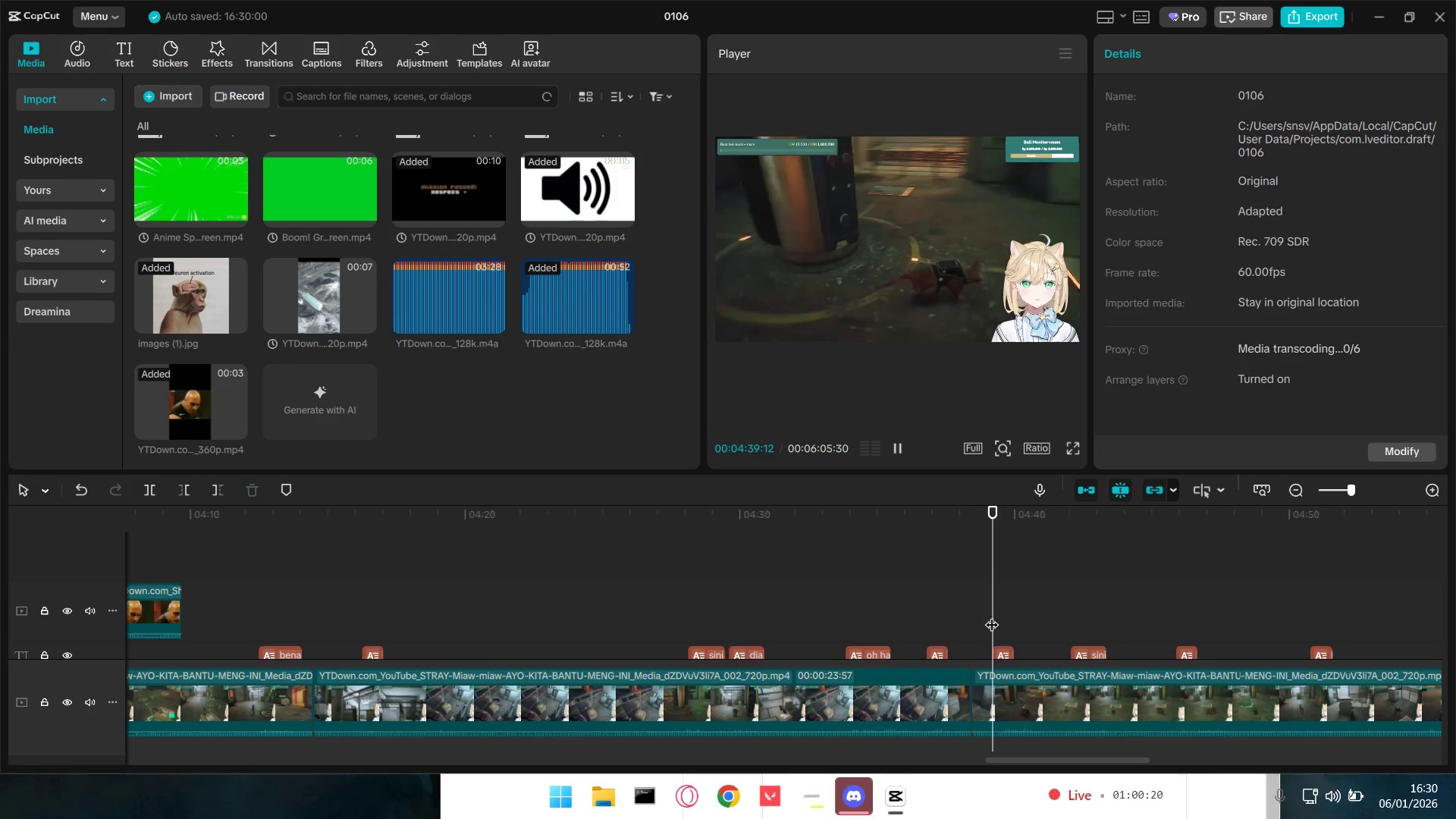 
key(Space)
 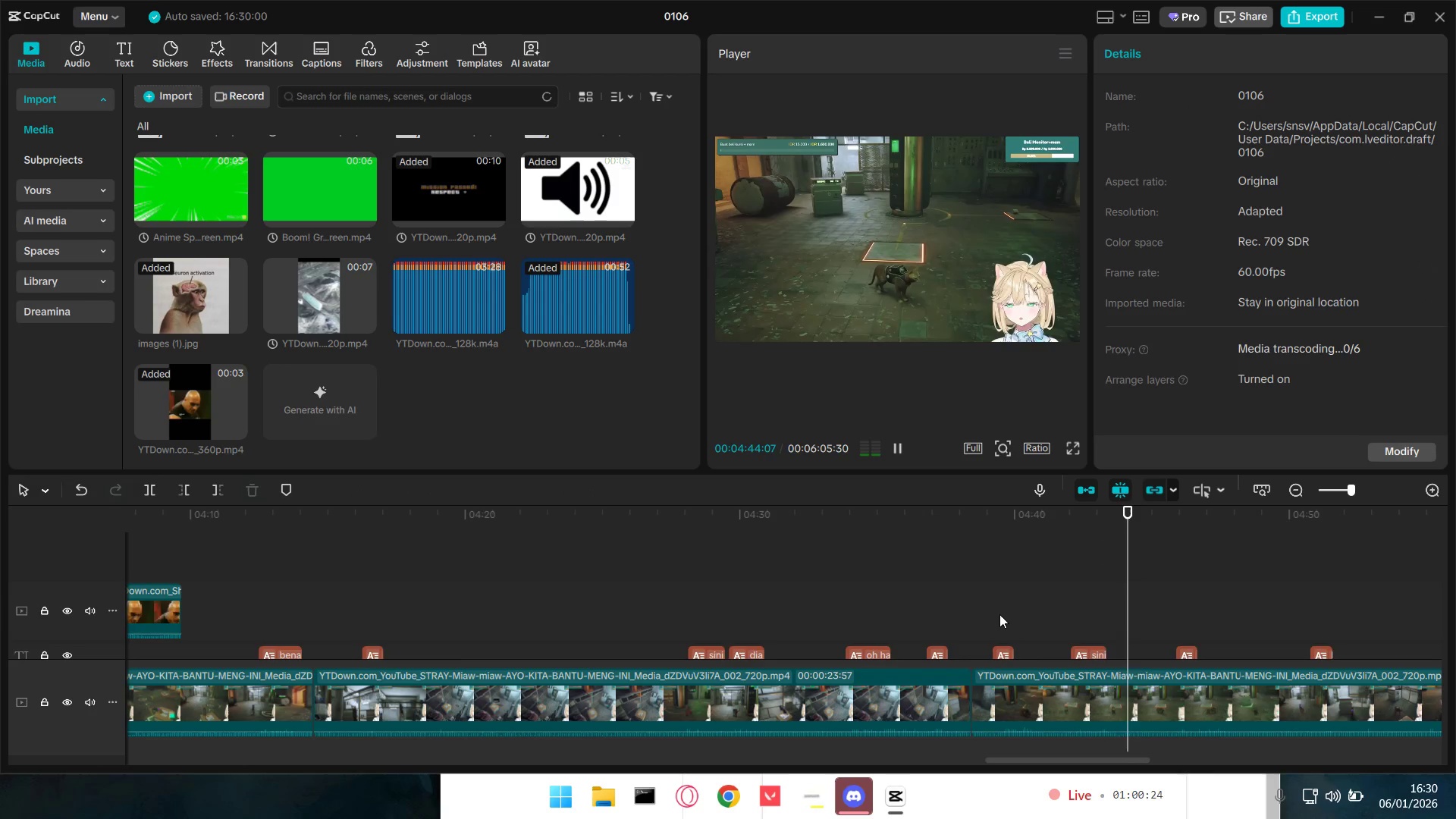 
wait(6.64)
 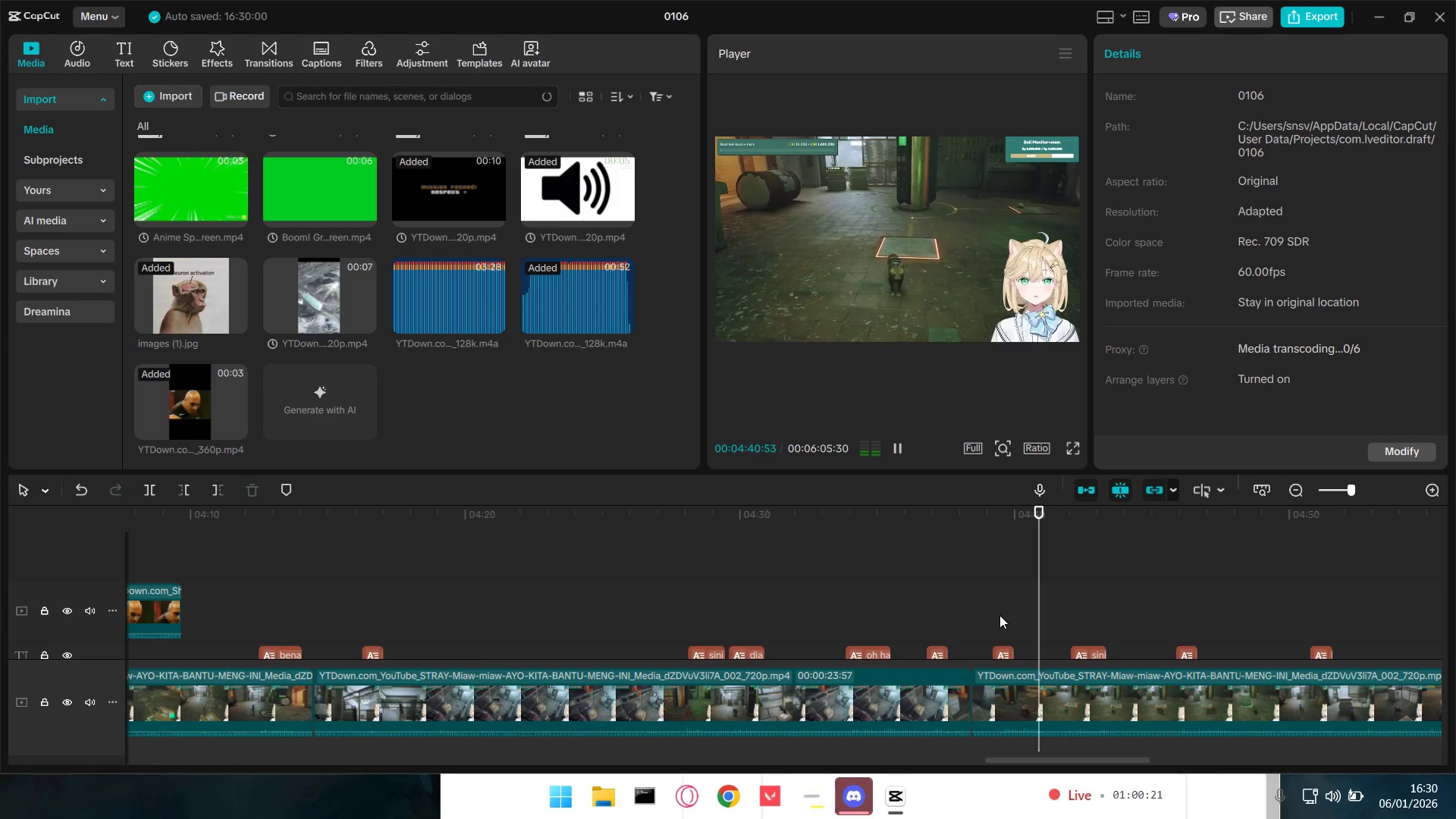 
key(Space)
 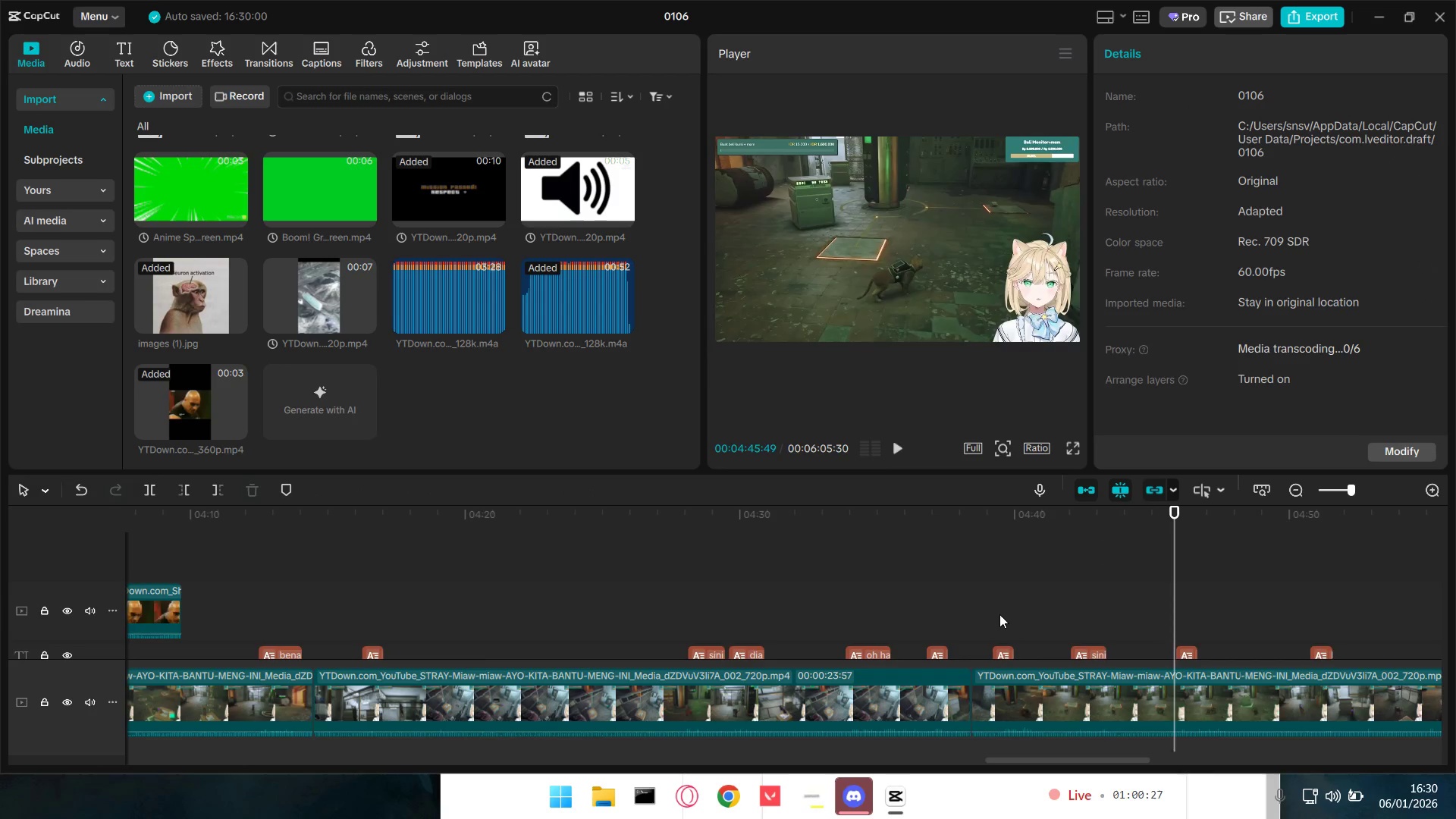 
key(Space)
 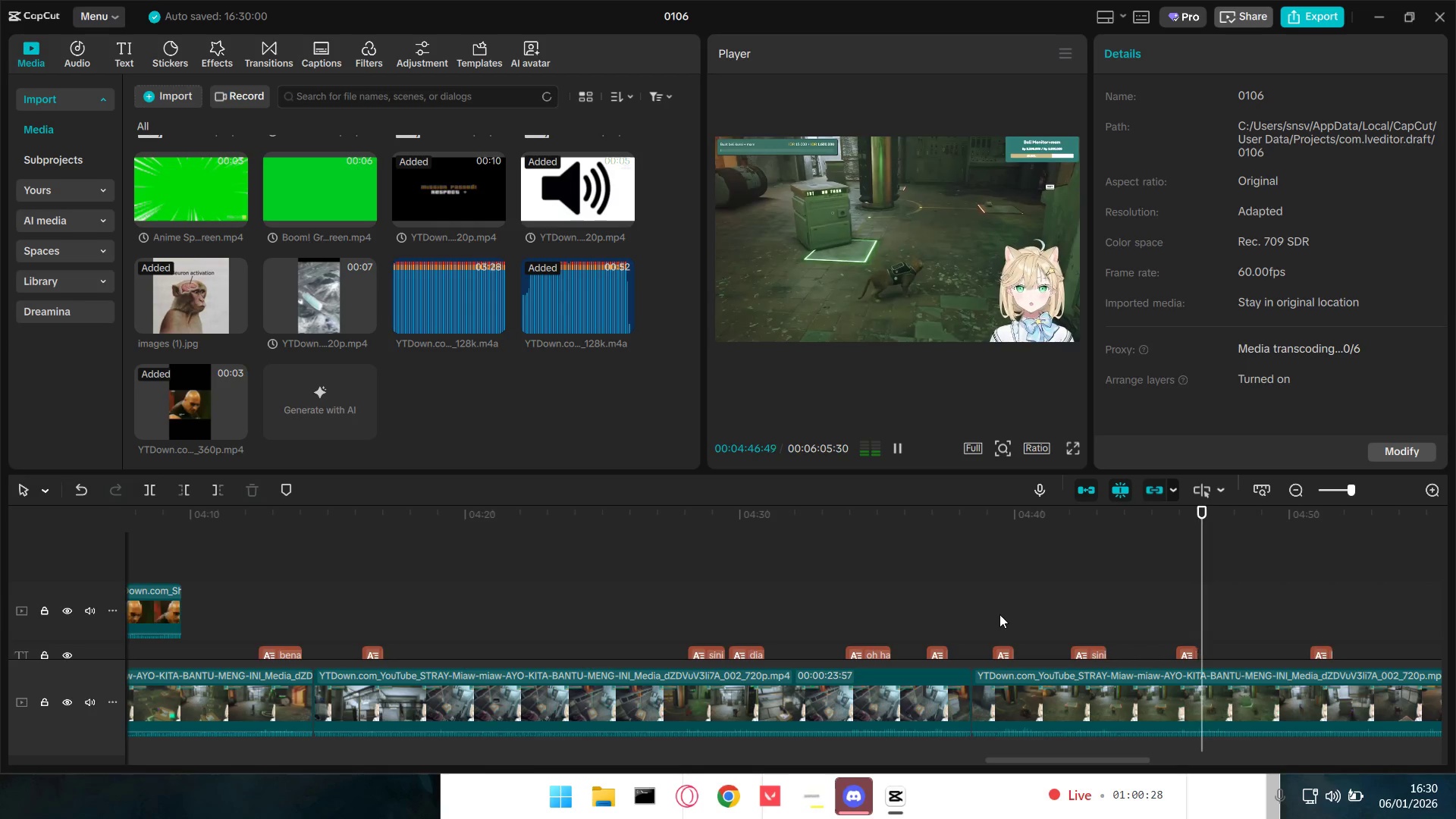 
key(Space)
 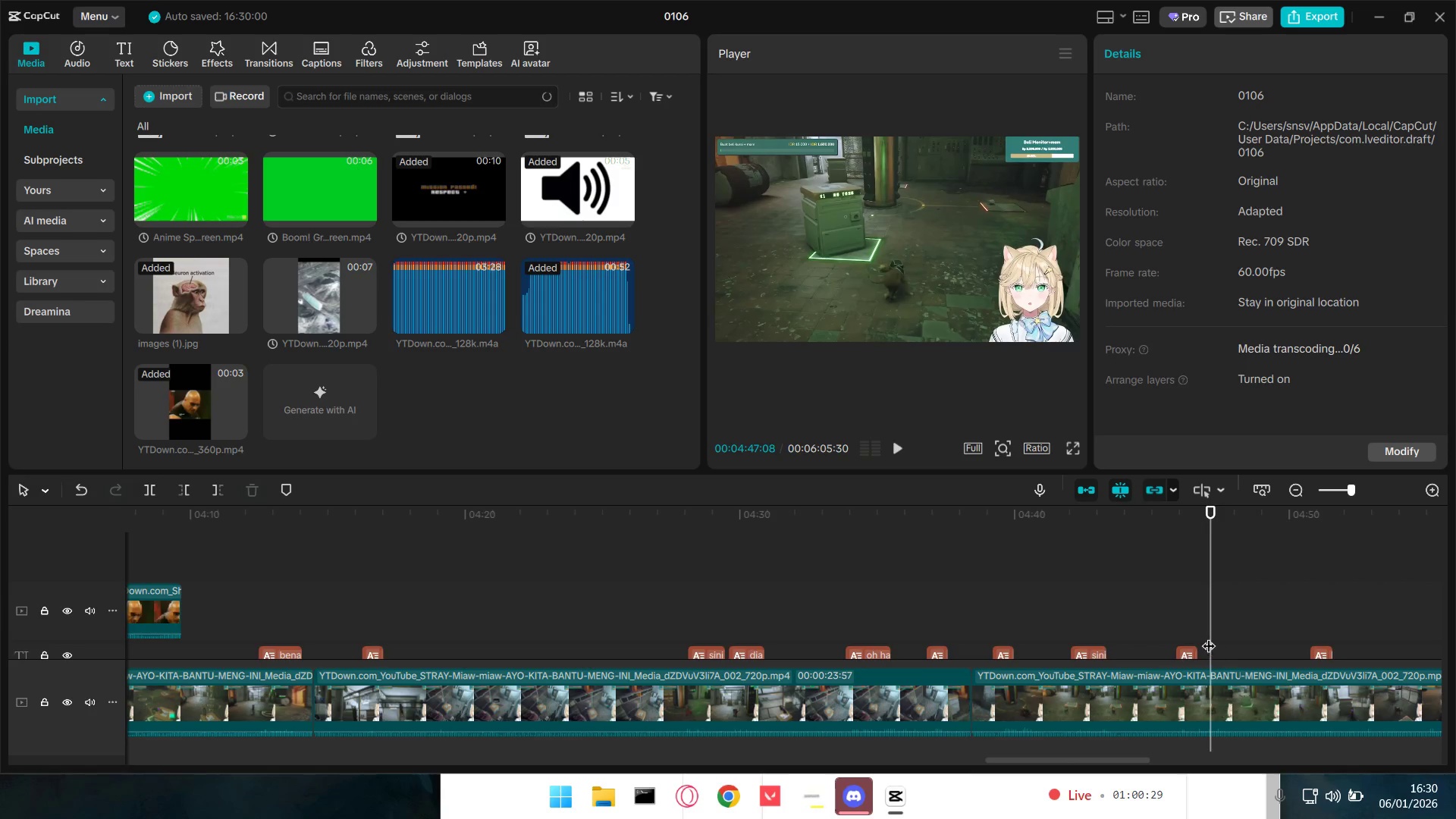 
key(Space)
 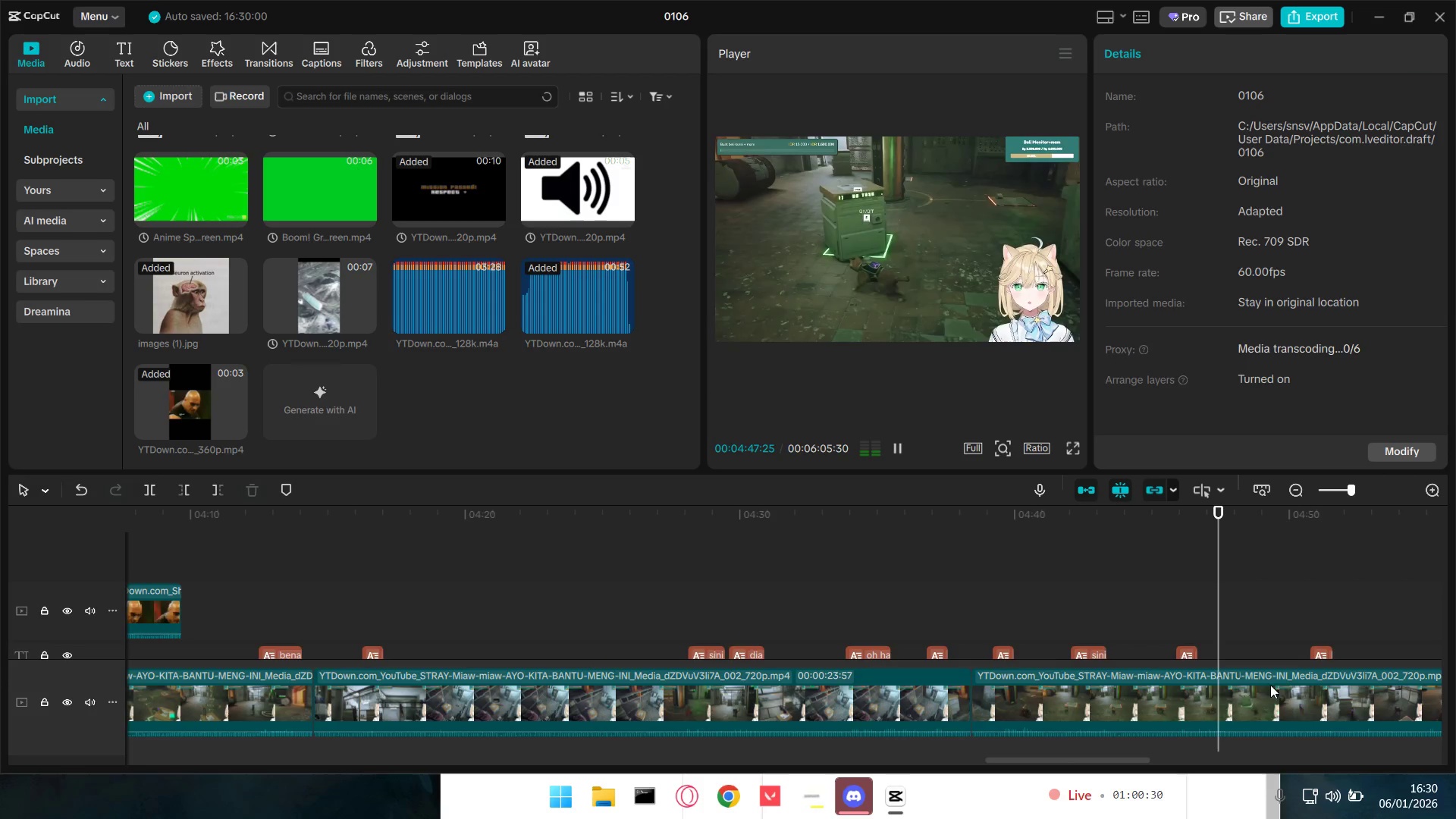 
hold_key(key=ControlLeft, duration=1.06)
scroll: coordinate [1276, 692], scroll_direction: down, amount: 5.0
 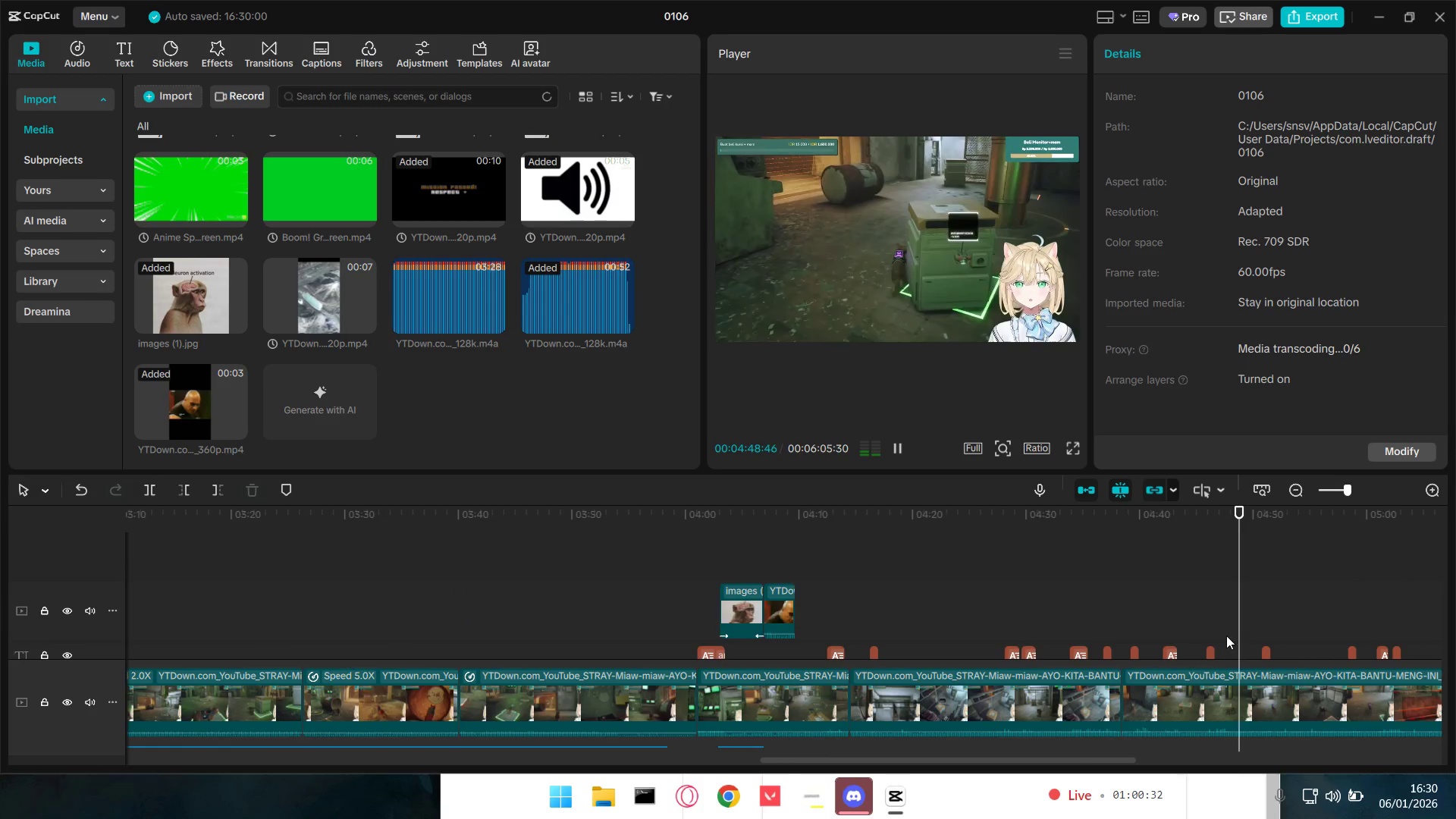 
left_click([1204, 629])
 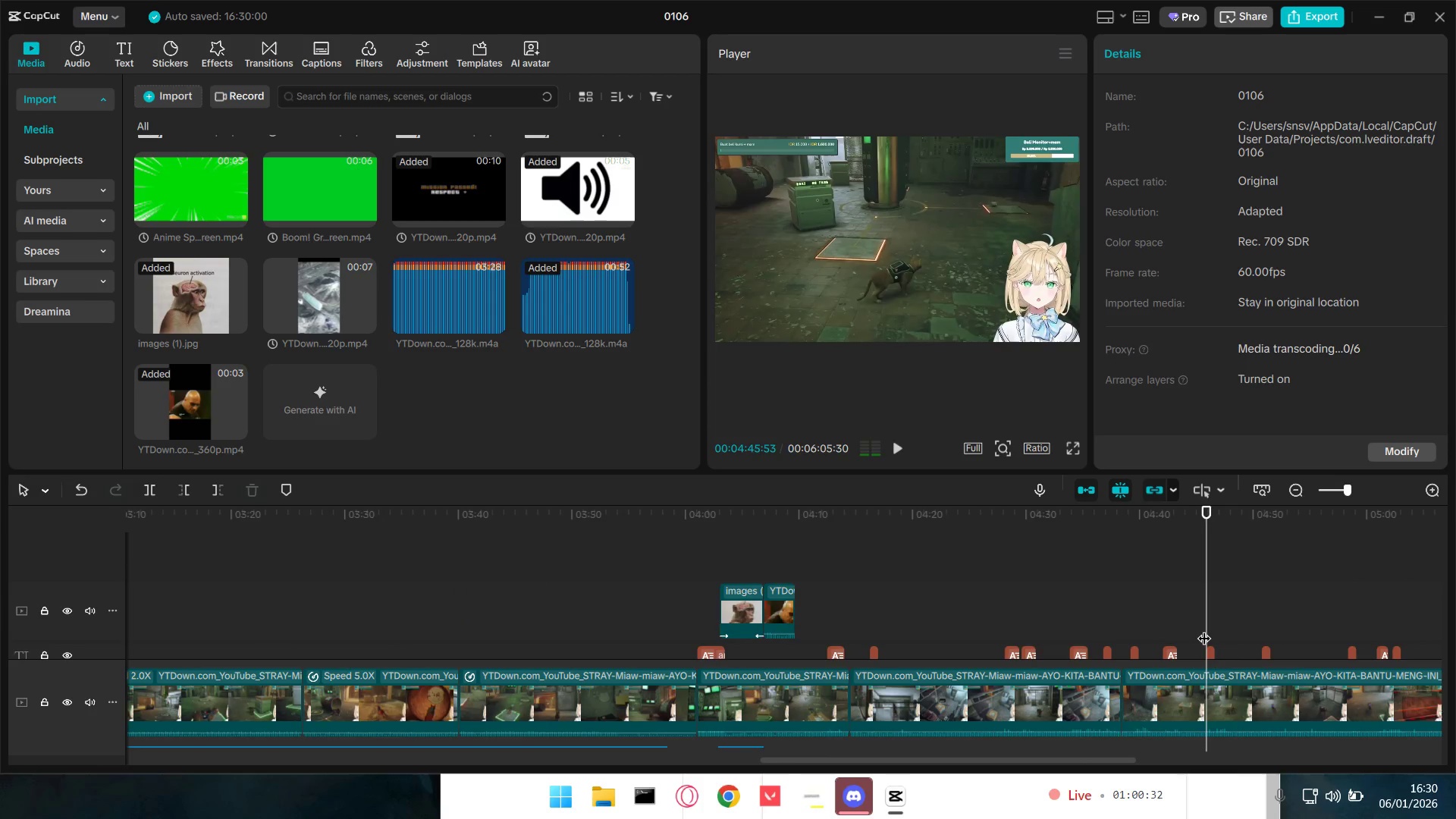 
left_click_drag(start_coordinate=[1204, 629], to_coordinate=[1344, 649])
 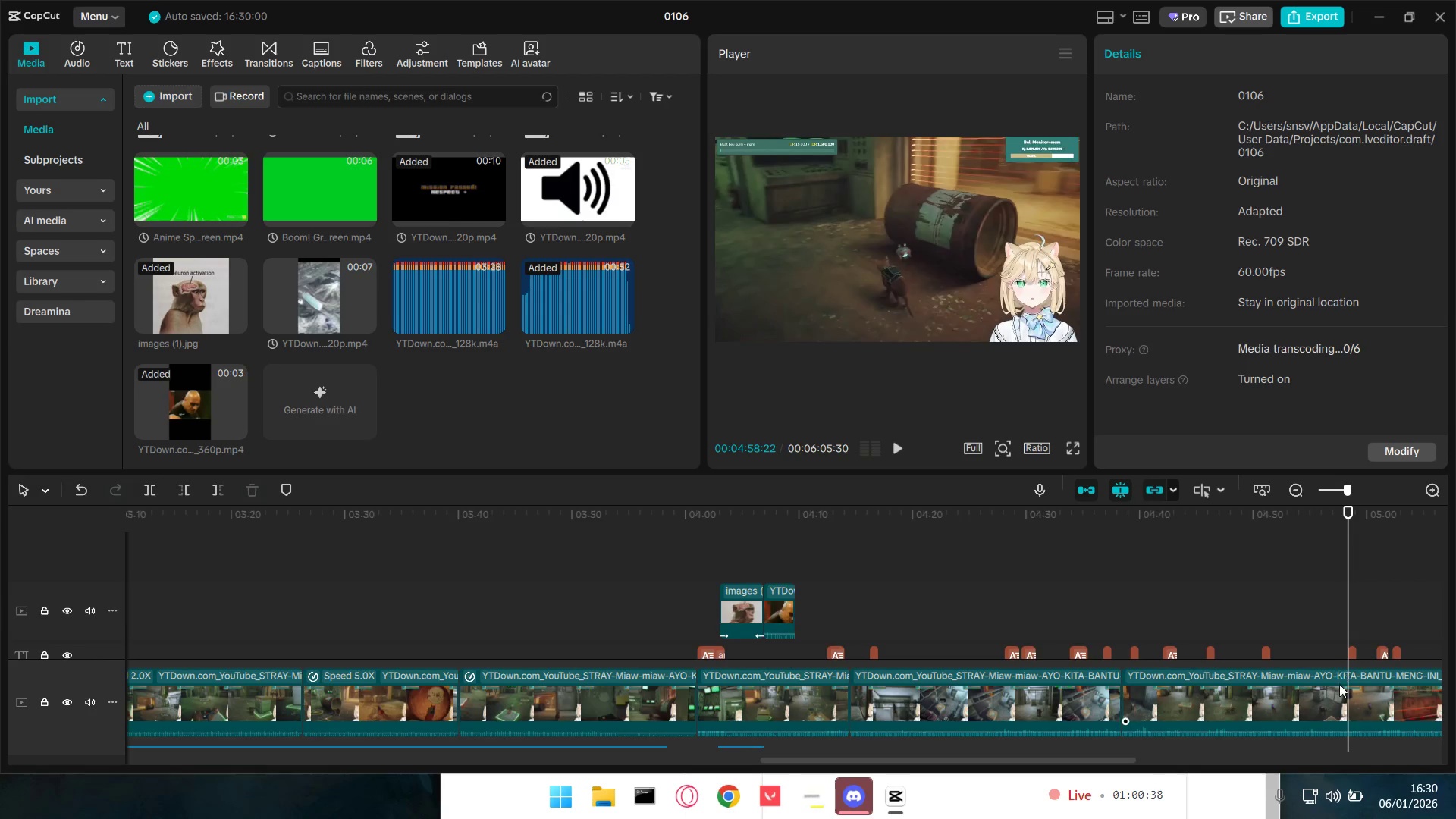 
hold_key(key=ControlLeft, duration=1.02)
scroll: coordinate [1338, 687], scroll_direction: down, amount: 5.0
 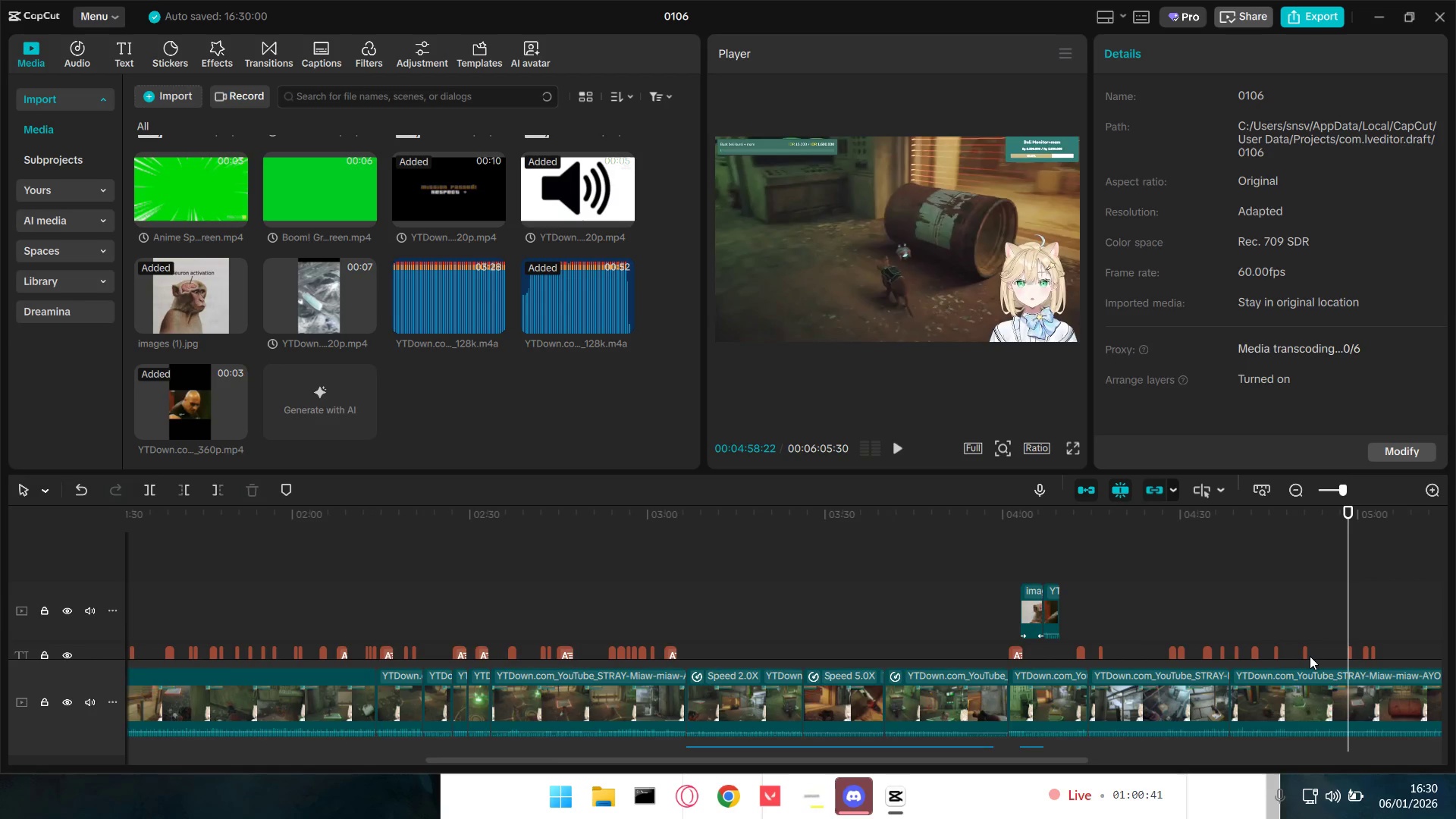 
left_click([1222, 617])
 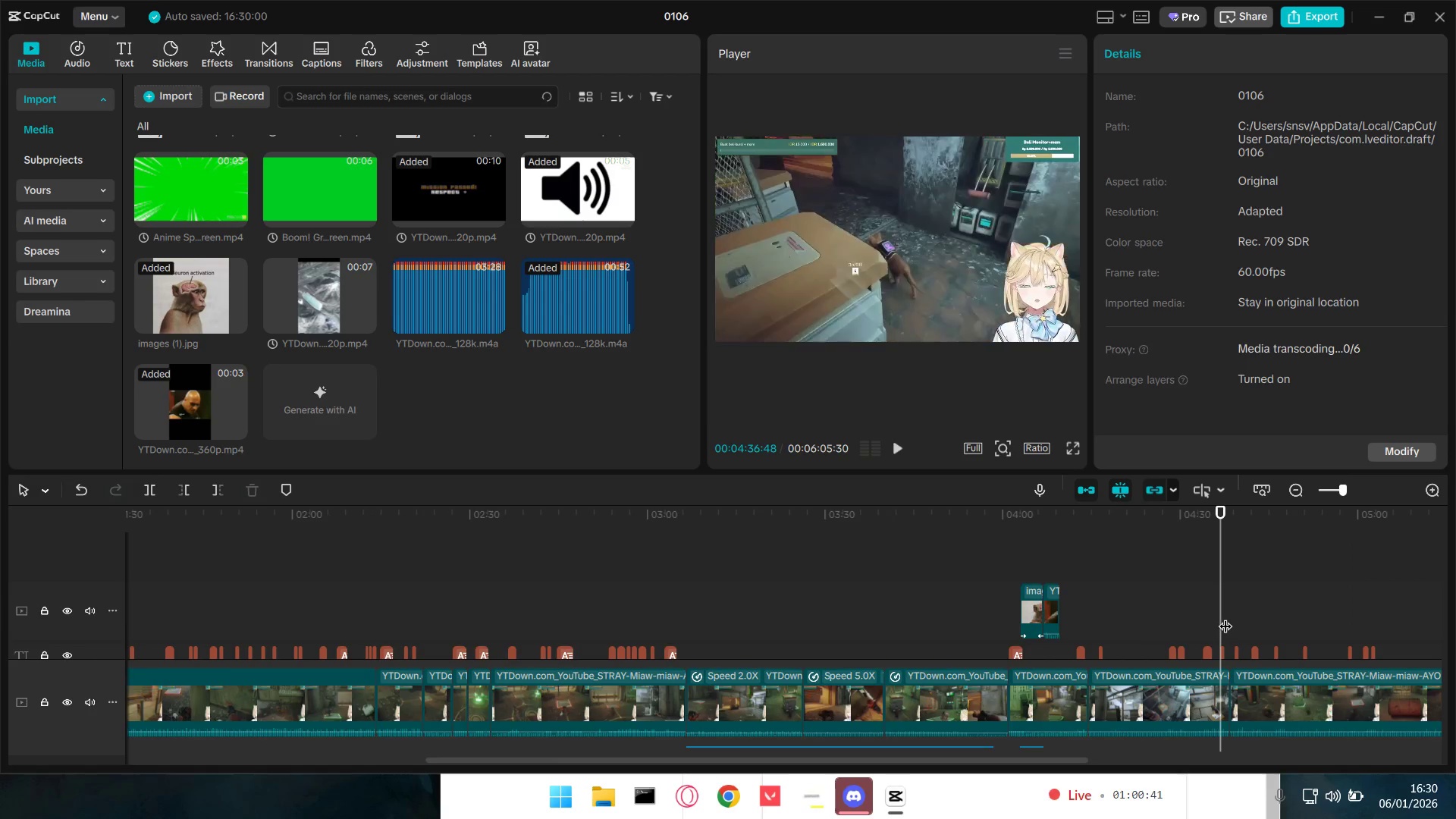 
key(Space)
 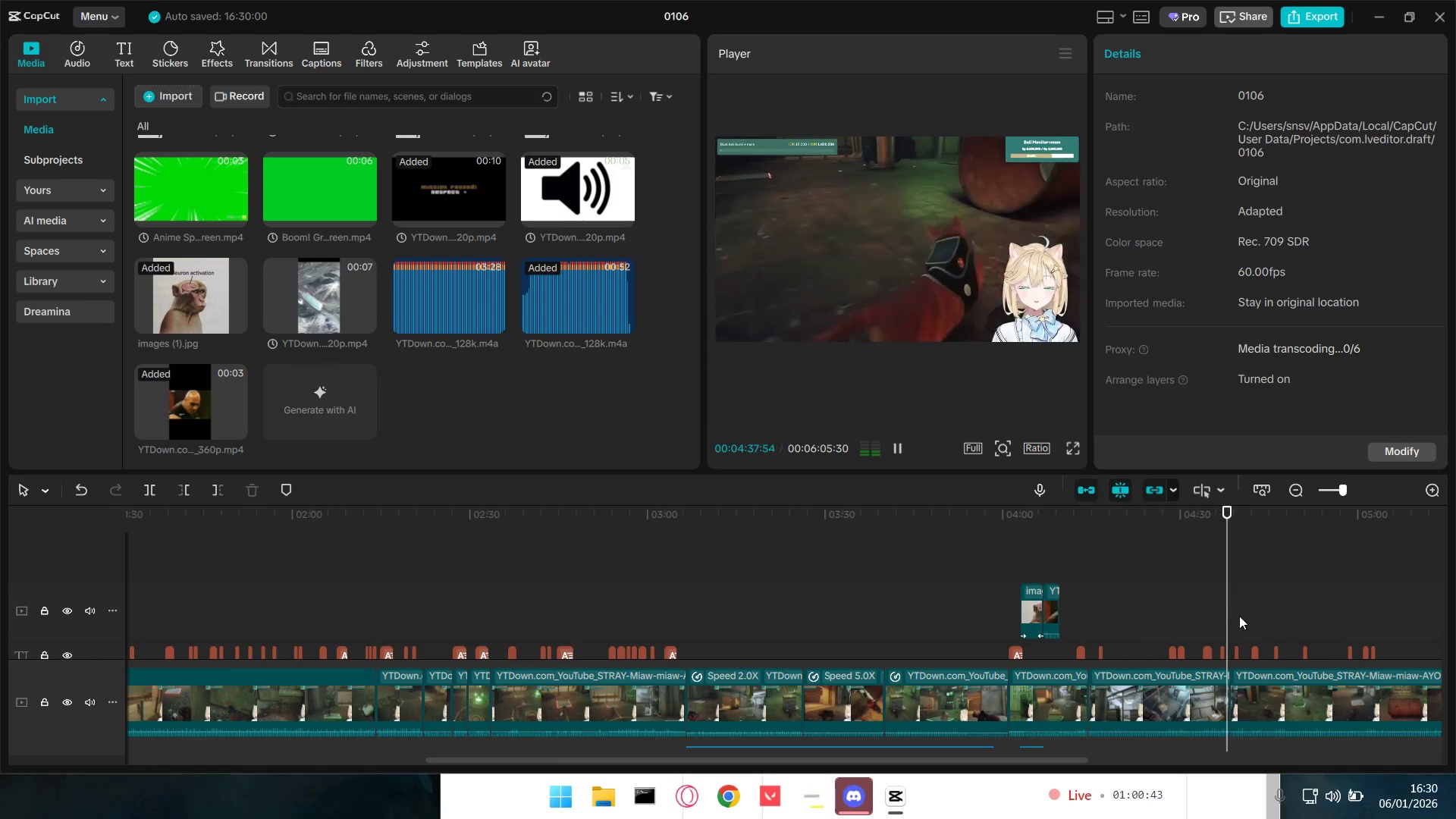 
key(Space)
 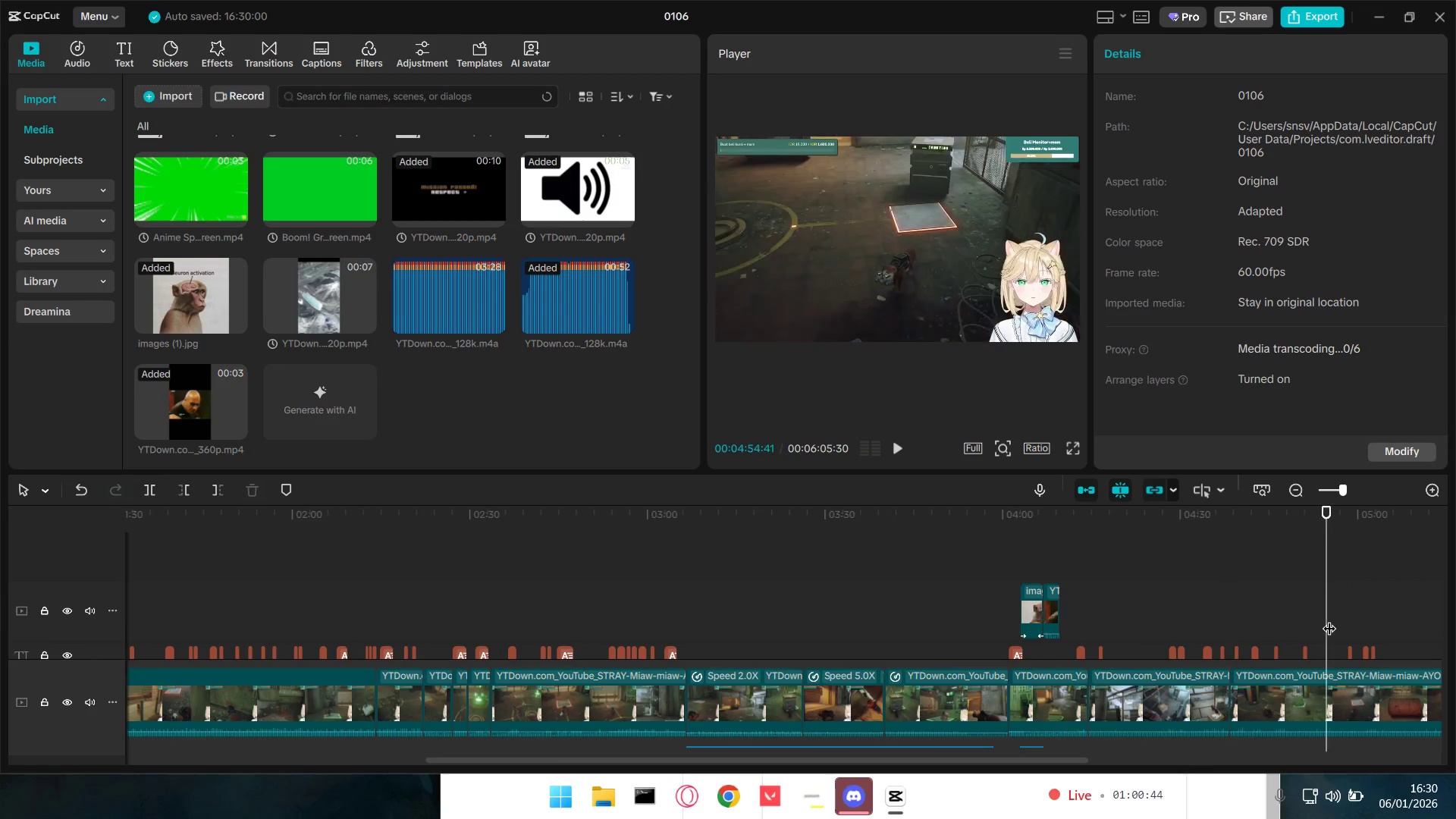 
left_click_drag(start_coordinate=[1329, 619], to_coordinate=[1362, 629])
 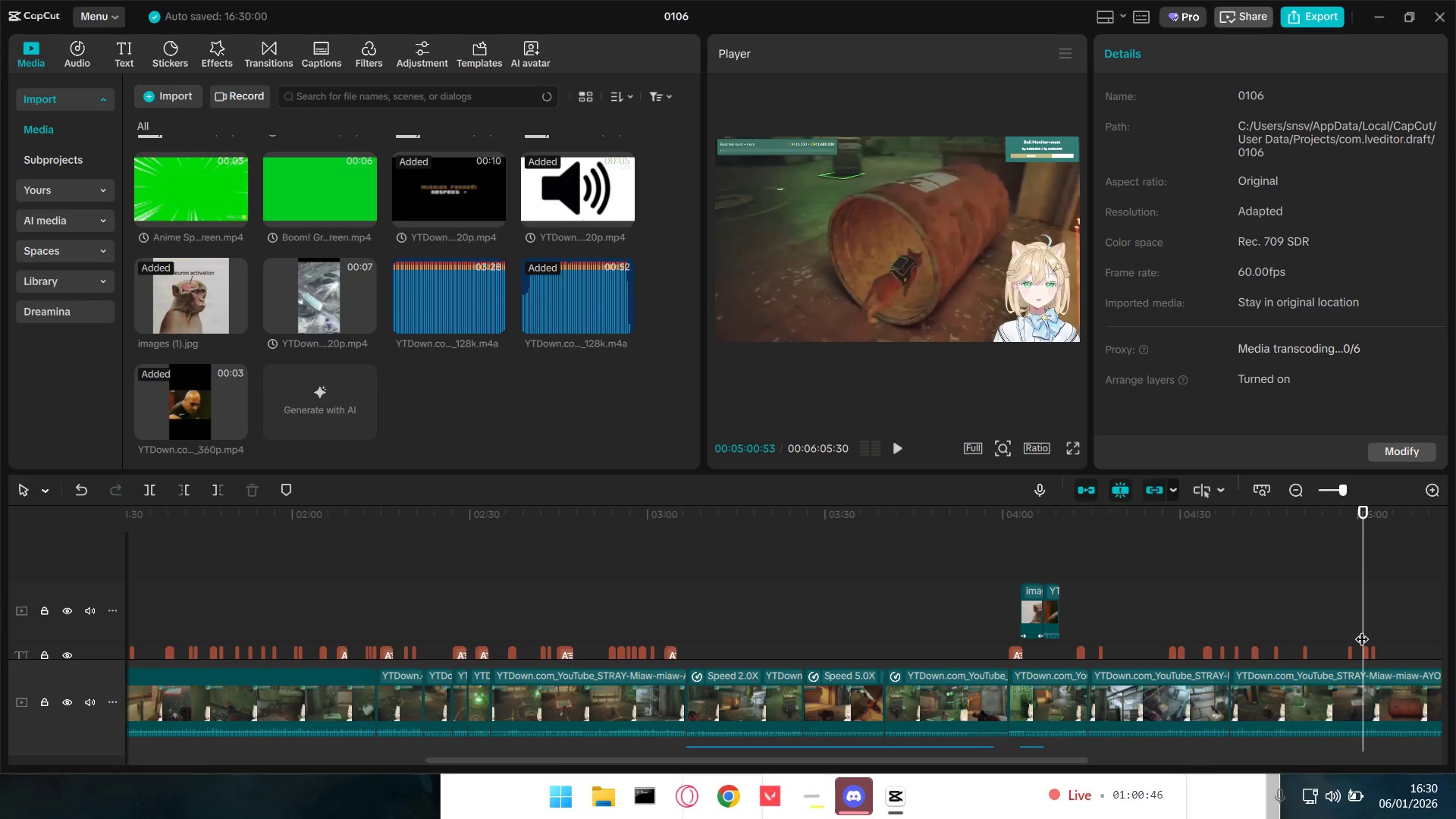 
key(Space)
 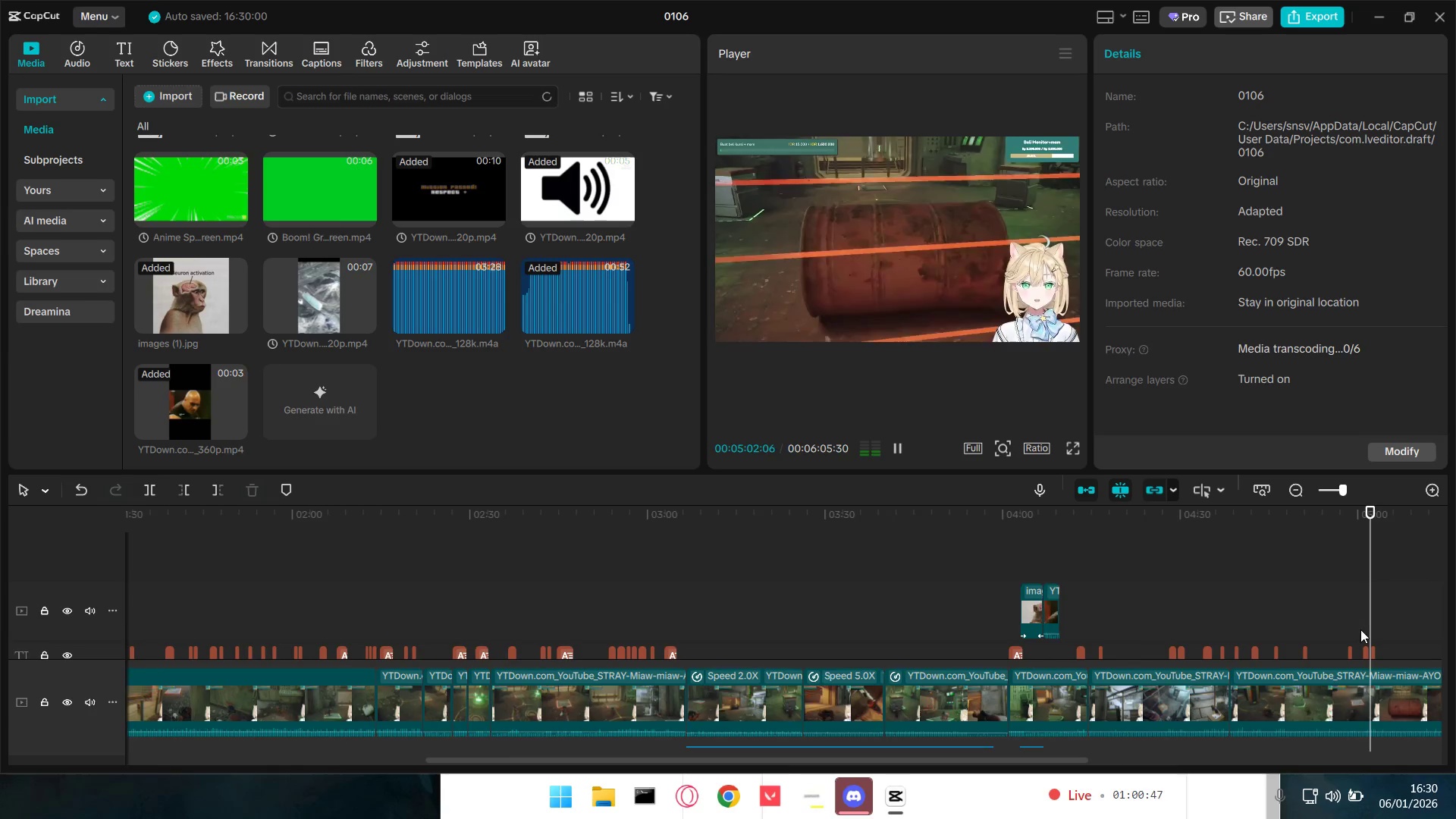 
key(Space)
 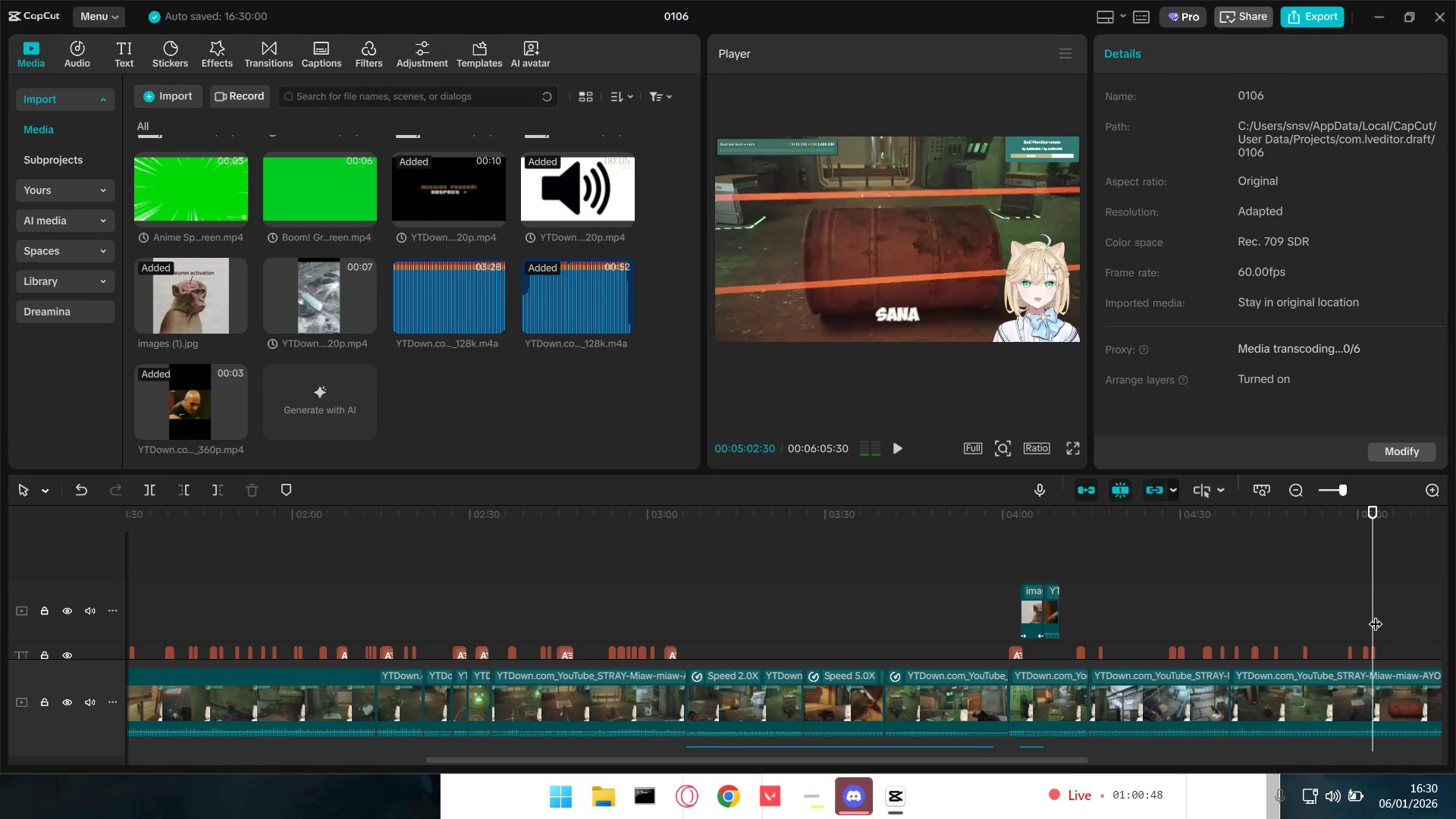 
left_click_drag(start_coordinate=[1376, 614], to_coordinate=[1357, 613])
 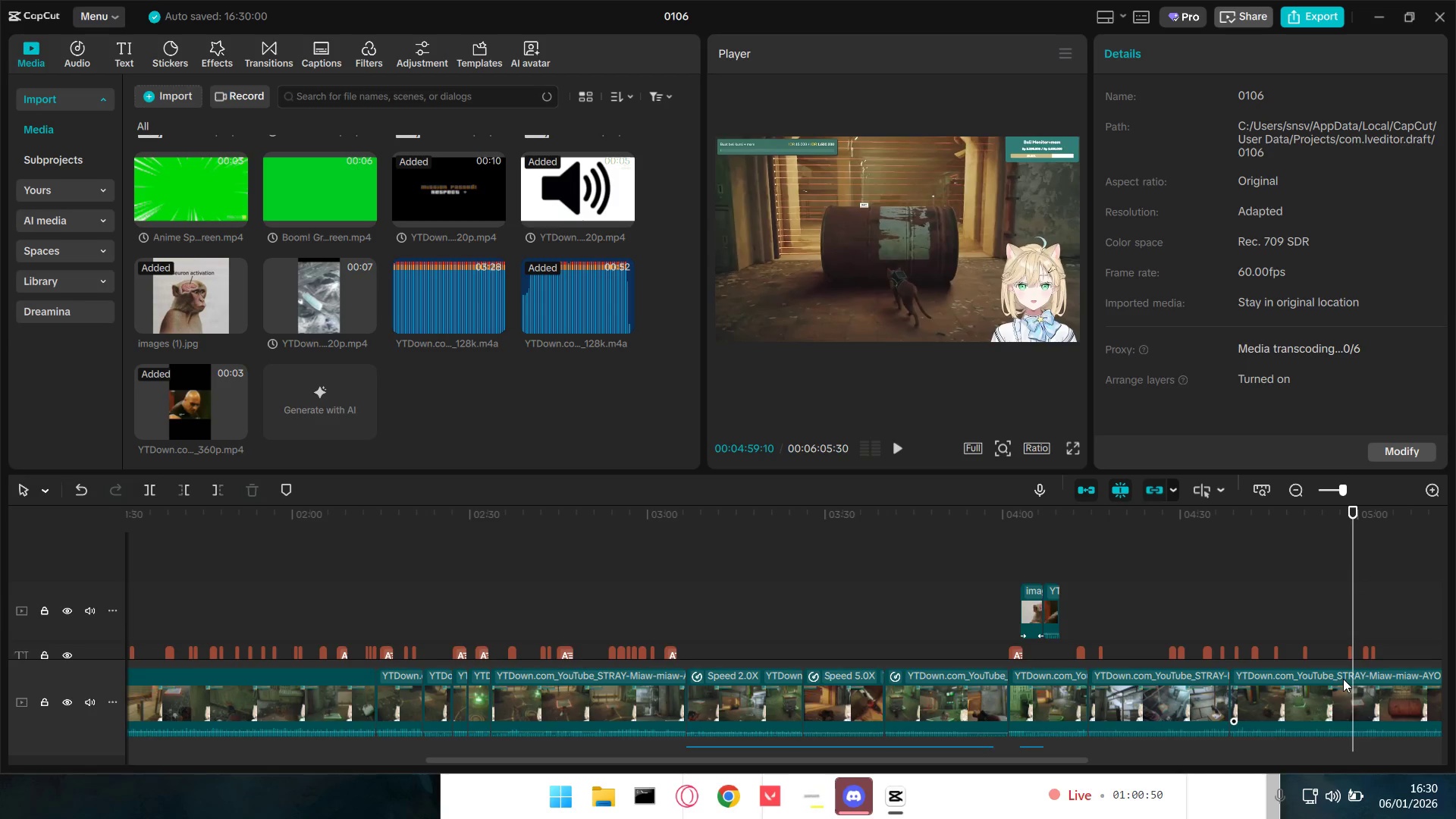 
key(Shift+E)
 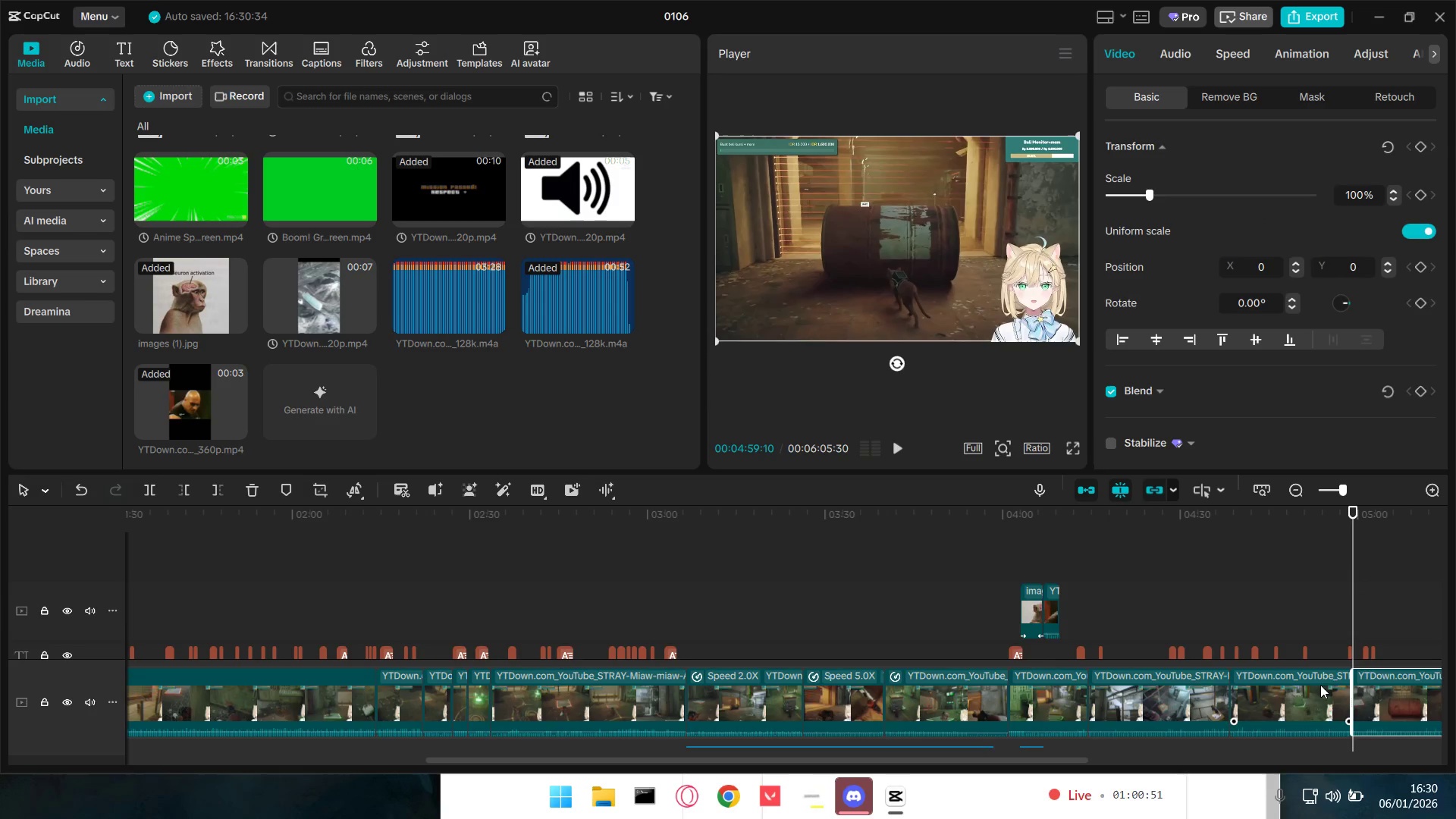 
left_click([1309, 690])
 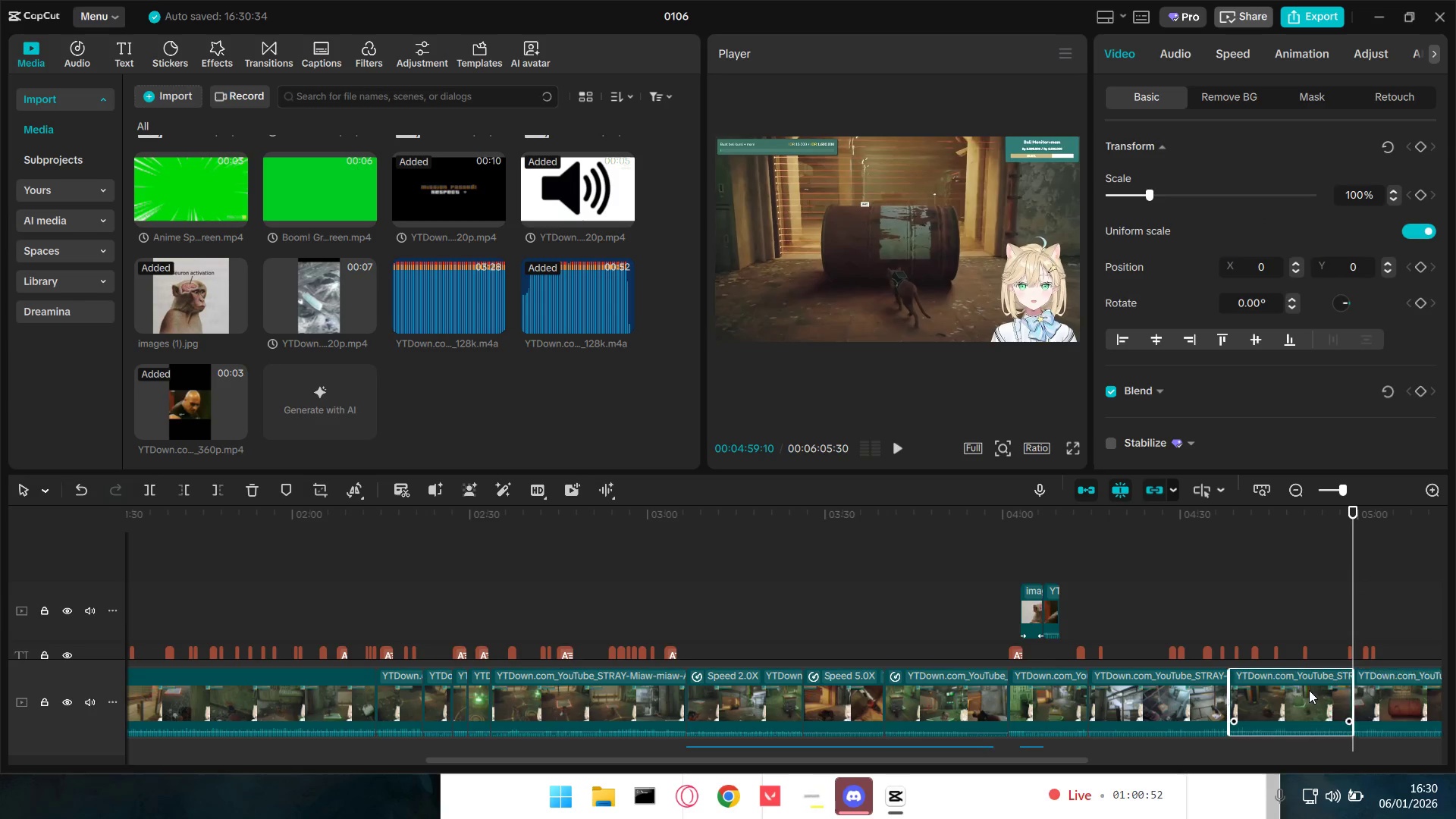 
key(Backspace)
 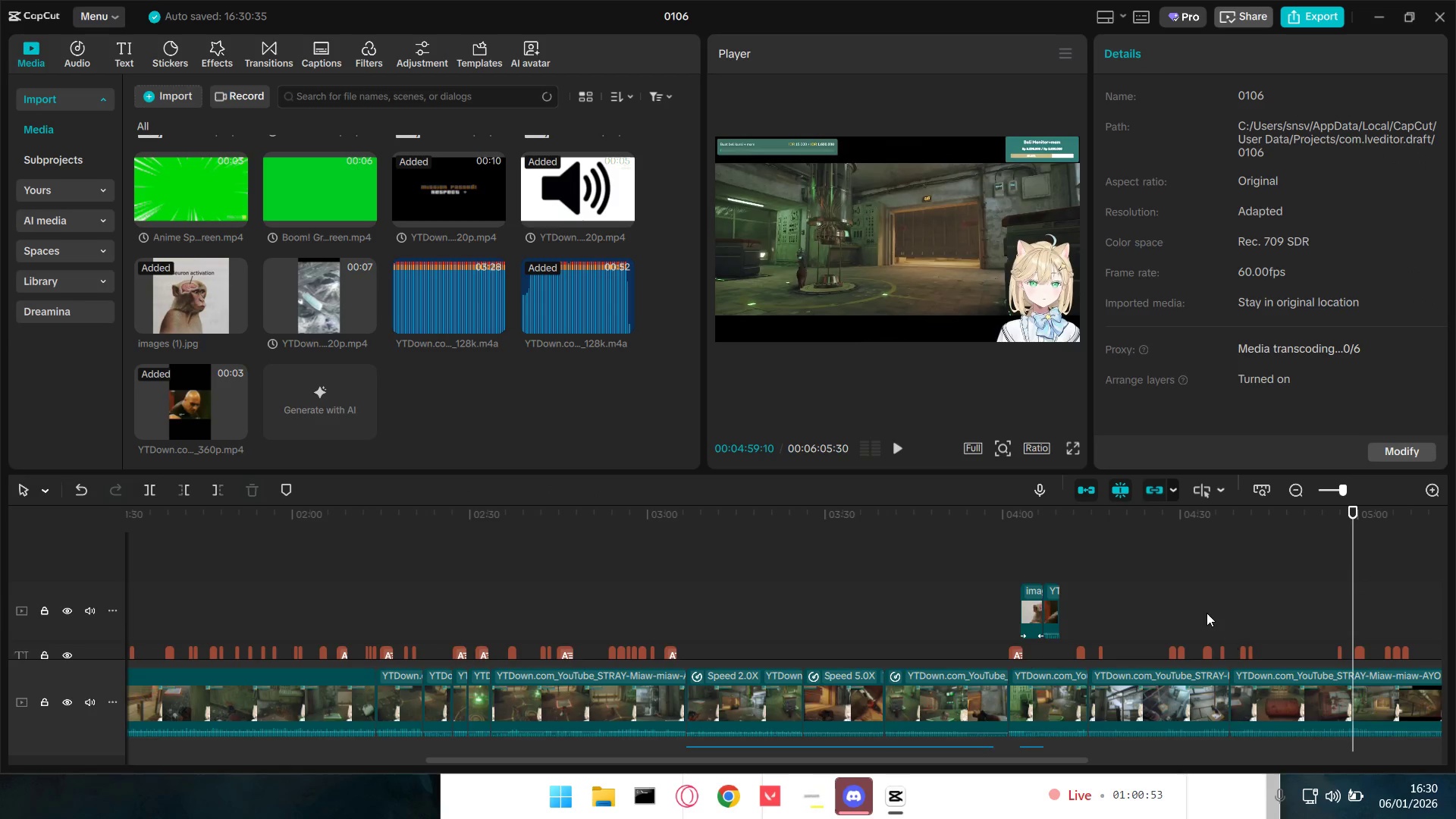 
left_click([1205, 610])
 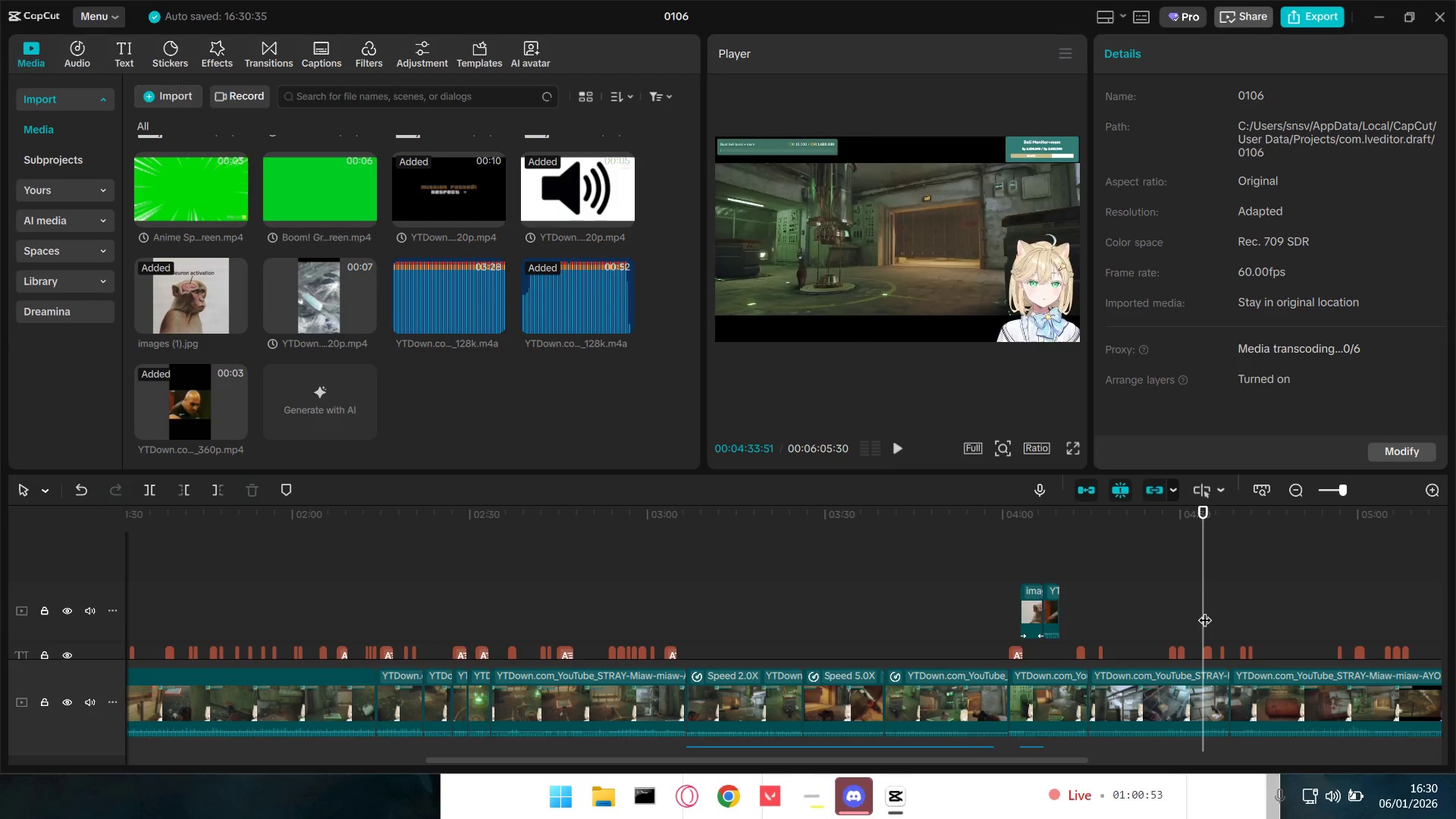 
key(Space)
 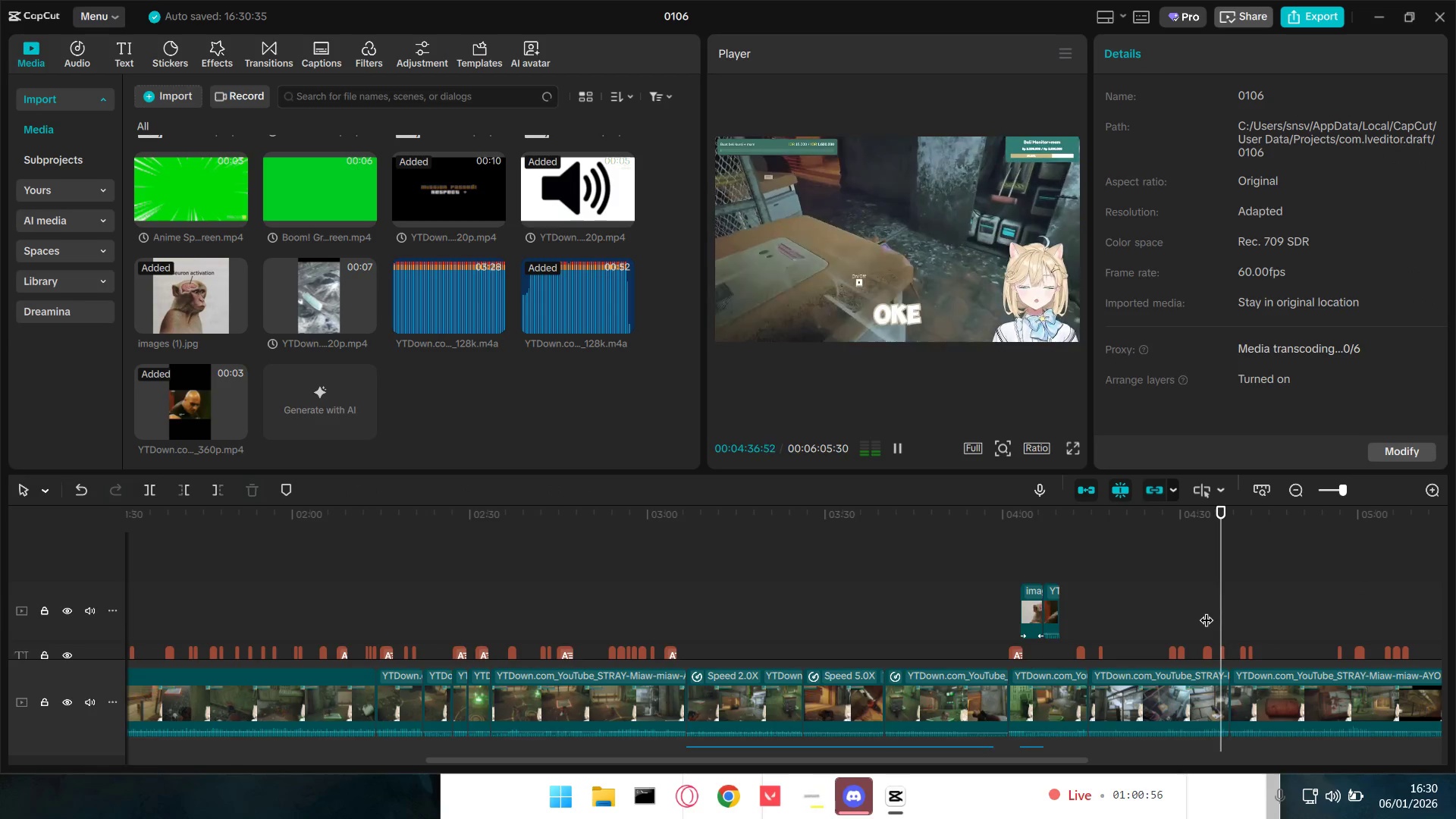 
wait(8.09)
 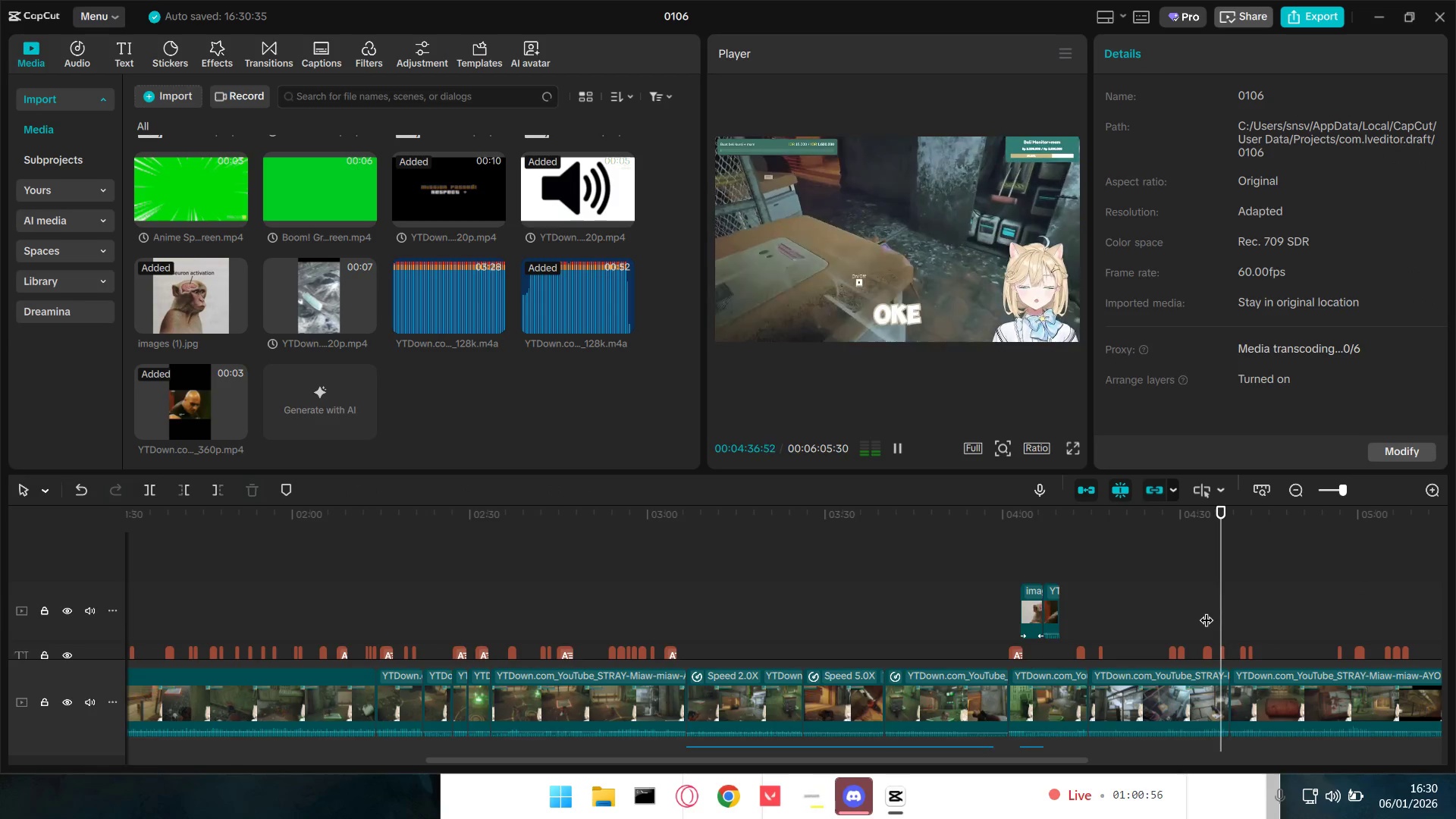 
hold_key(key=ControlLeft, duration=1.5)
scroll: coordinate [1081, 666], scroll_direction: down, amount: 6.0
 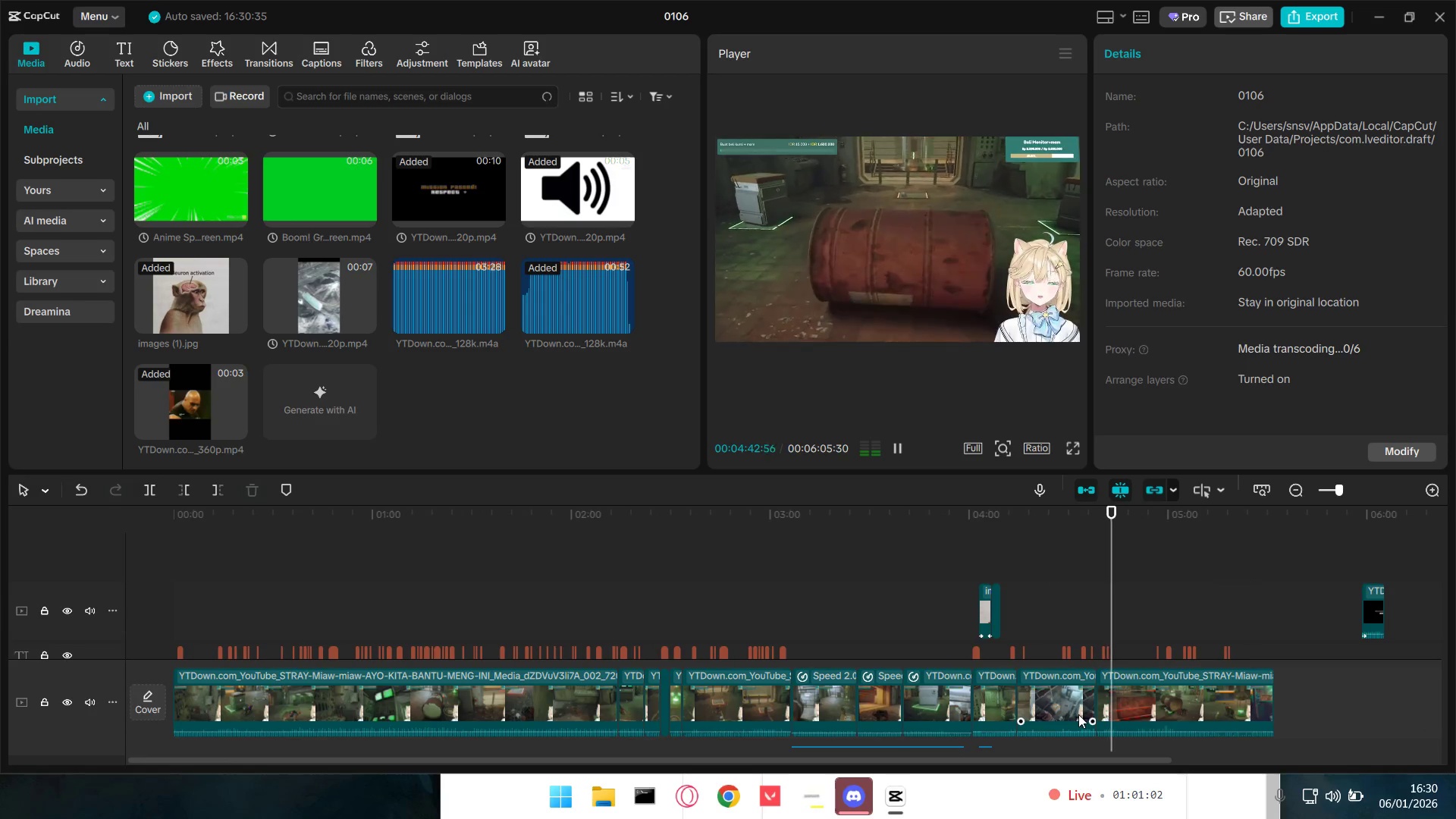 
key(Control+ControlLeft)
 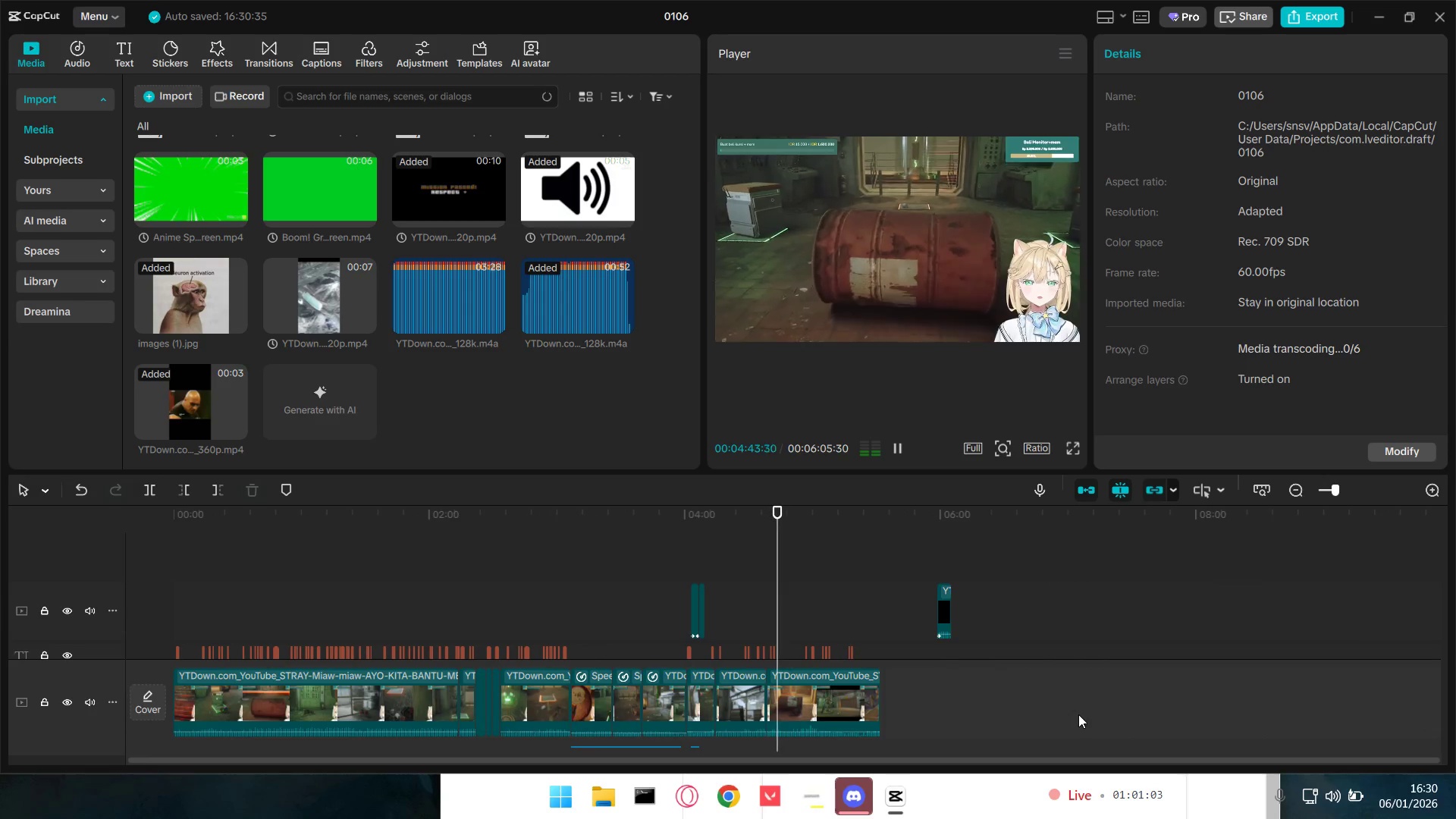 
key(Control+ControlLeft)
 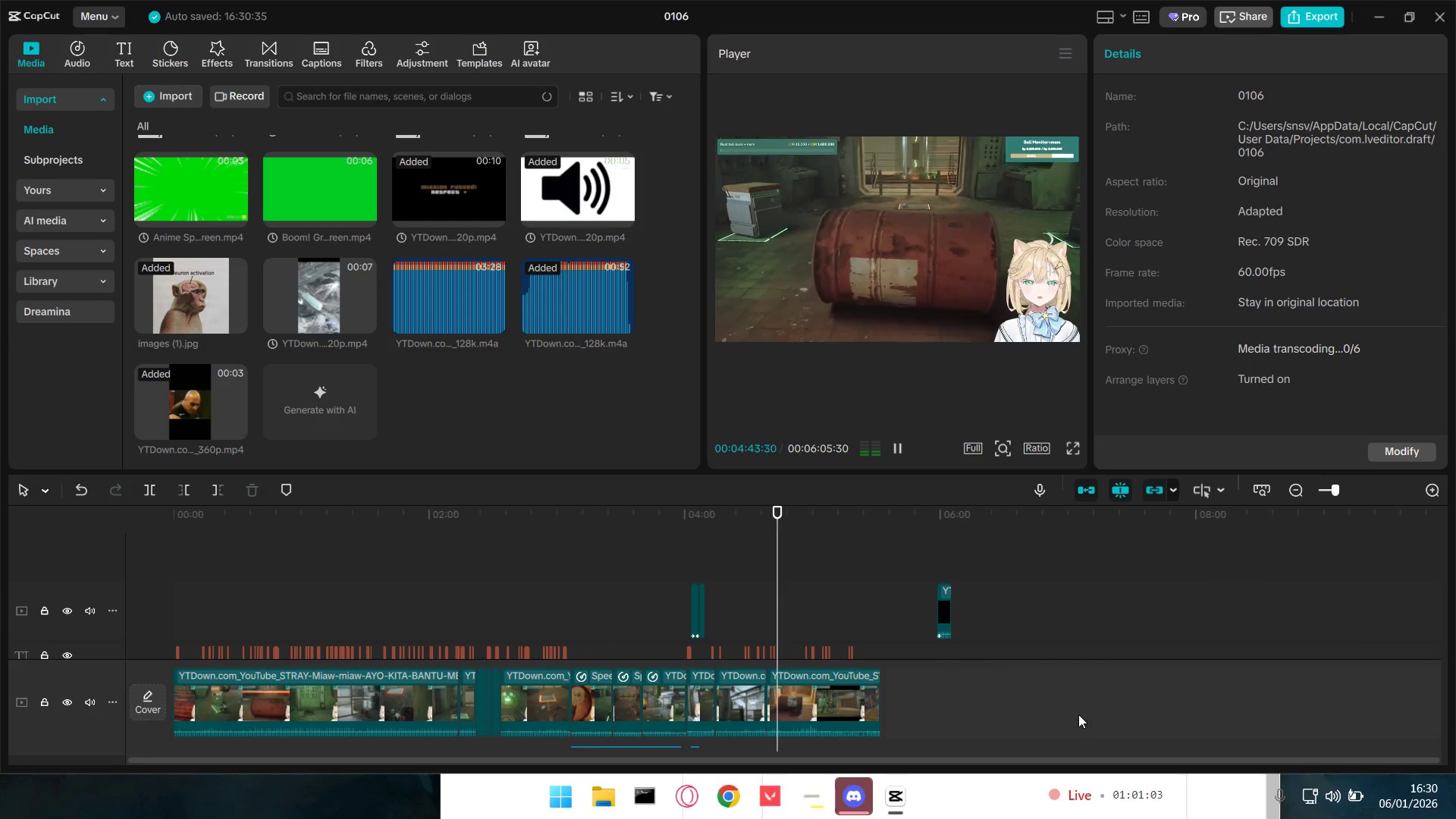 
key(Control+ControlLeft)
 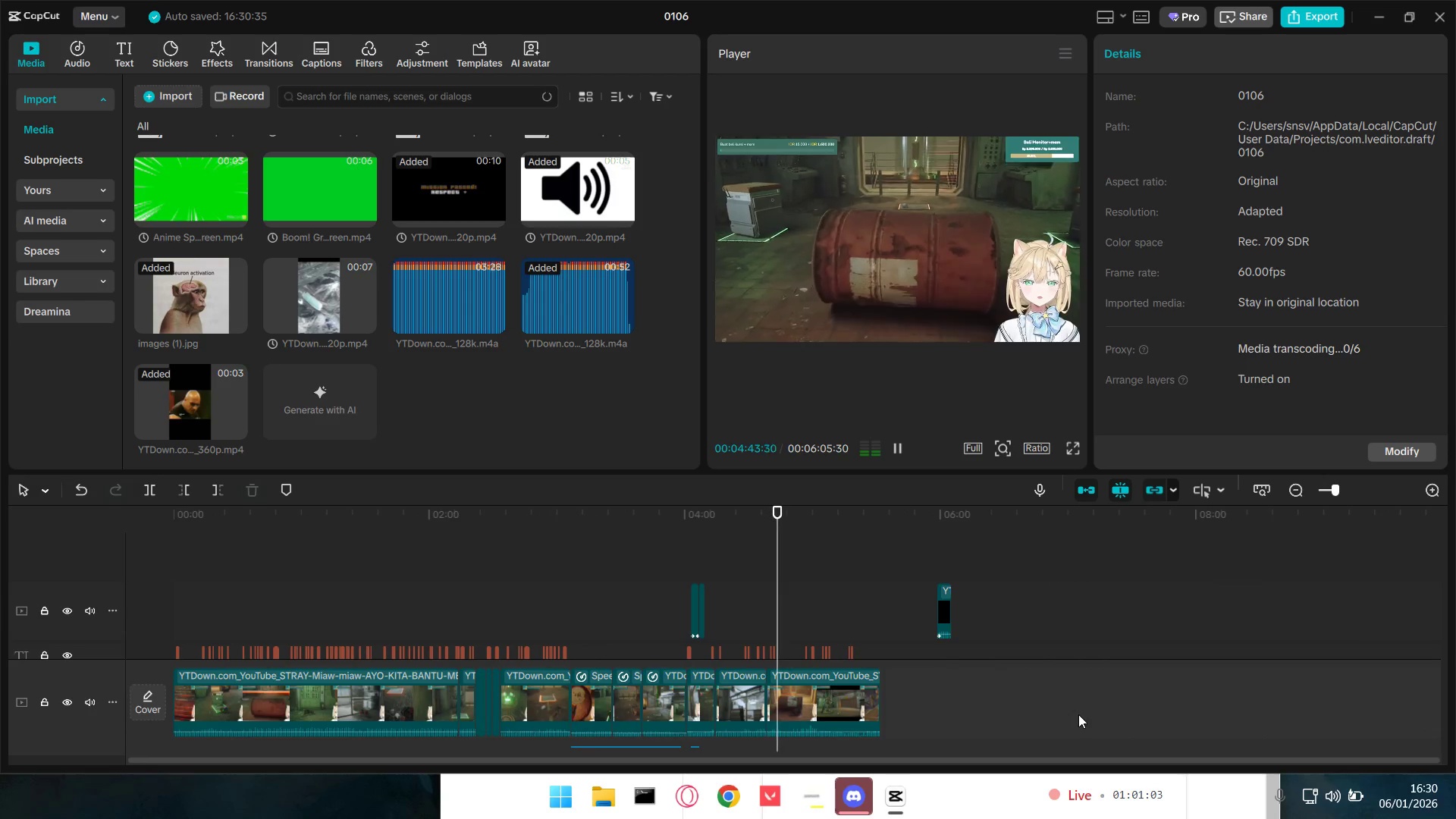 
key(Control+ControlLeft)
 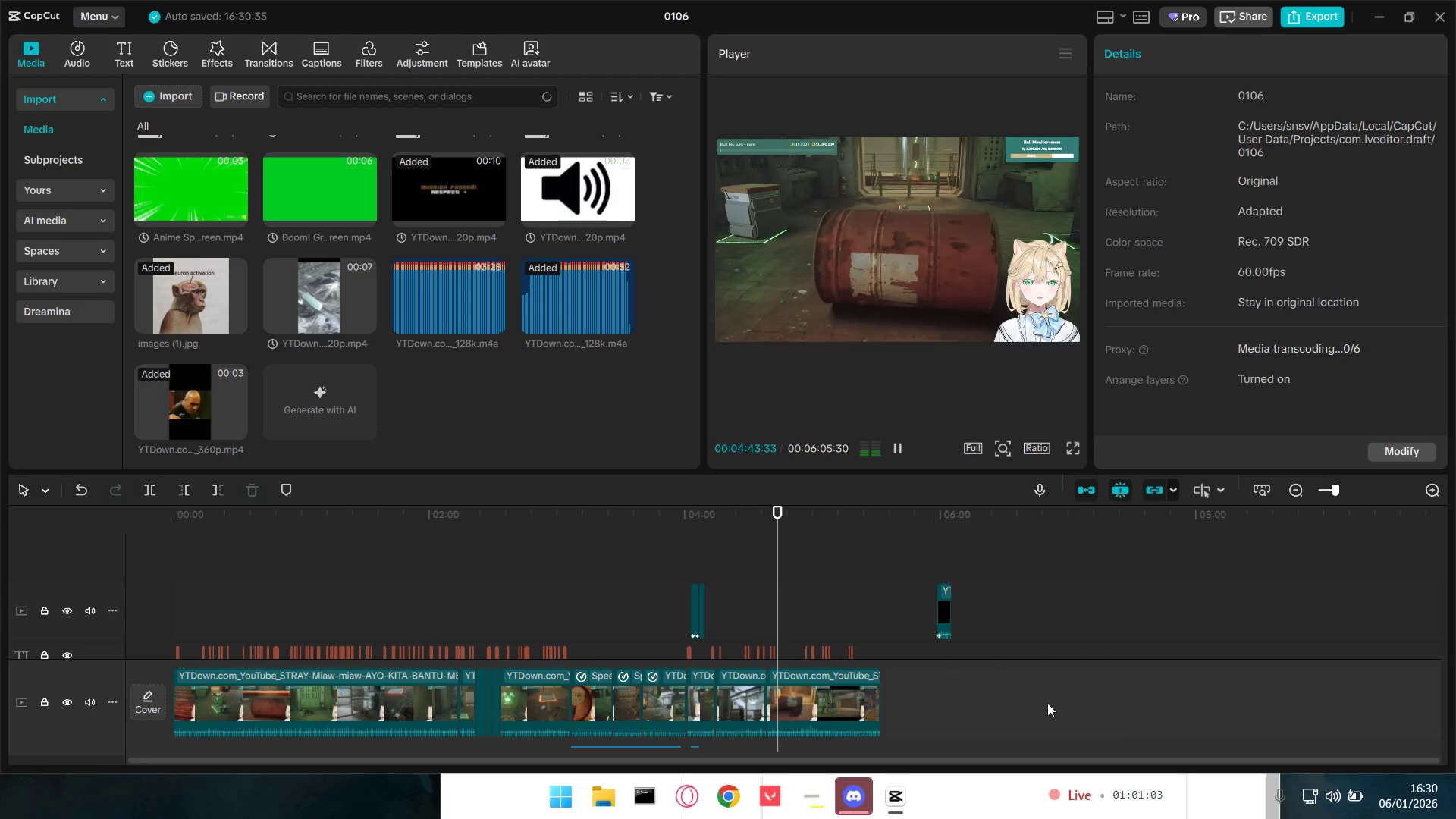 
key(Control+ControlLeft)
 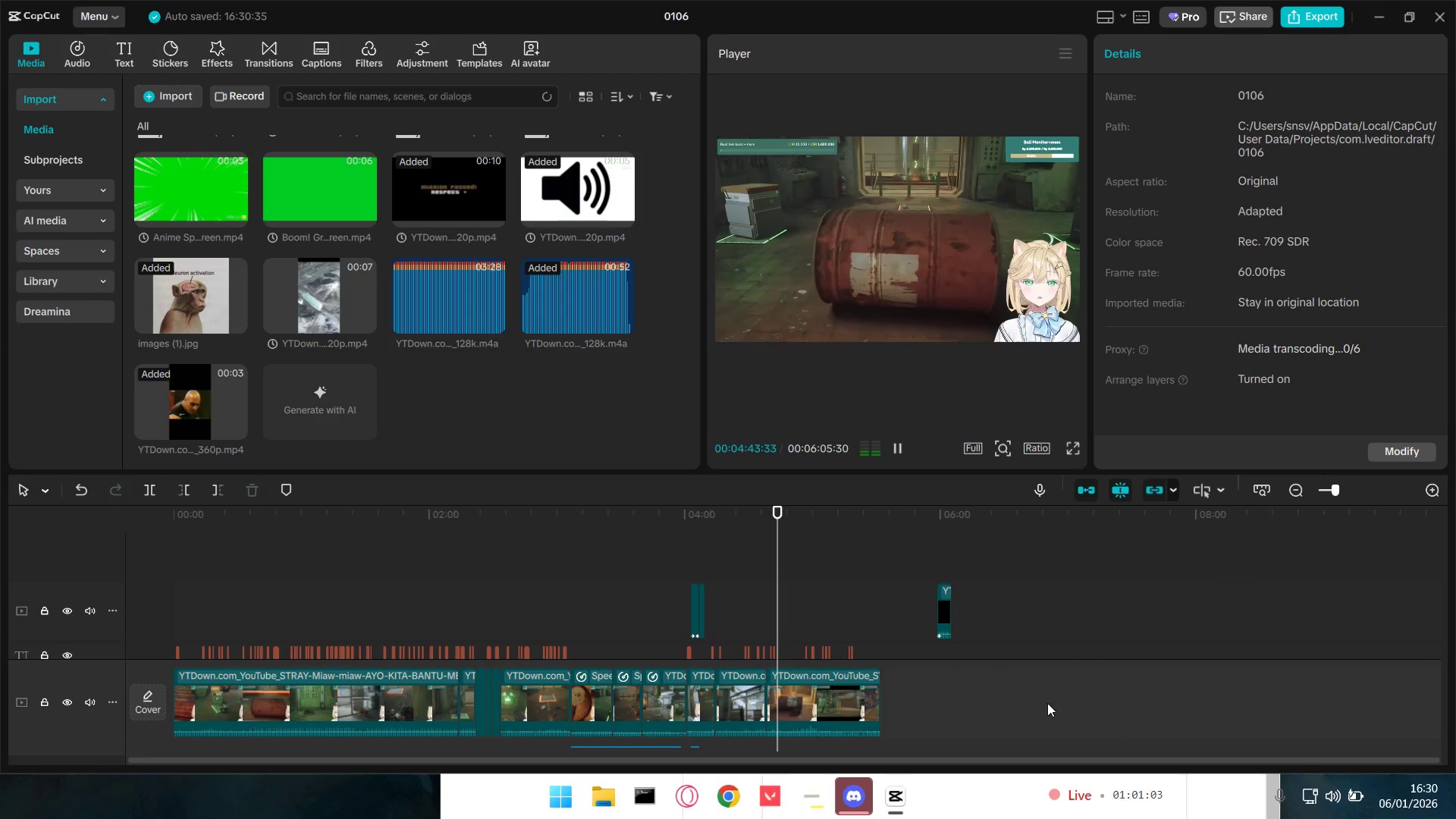 
key(Control+ControlLeft)
 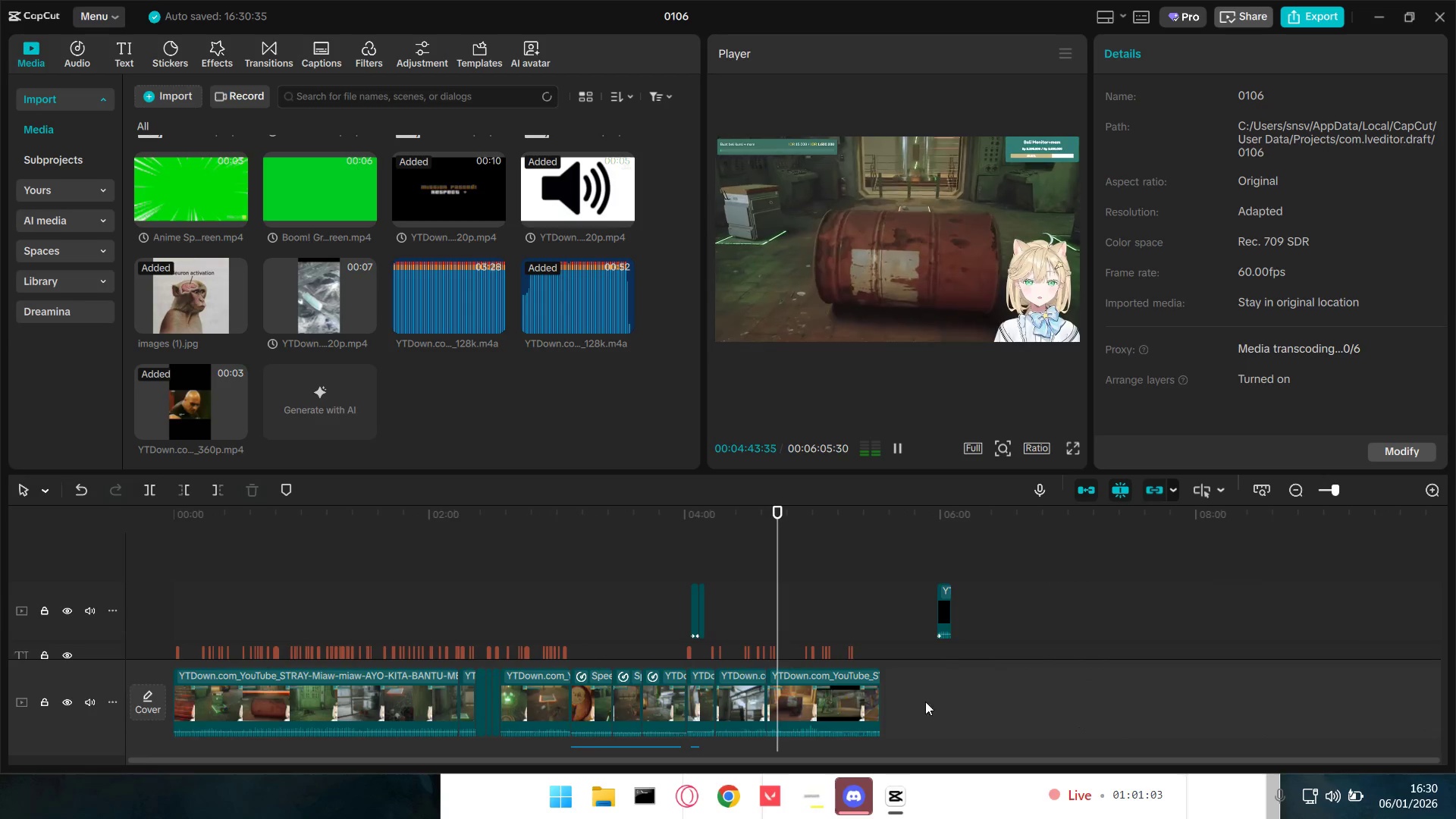 
key(Control+ControlLeft)
 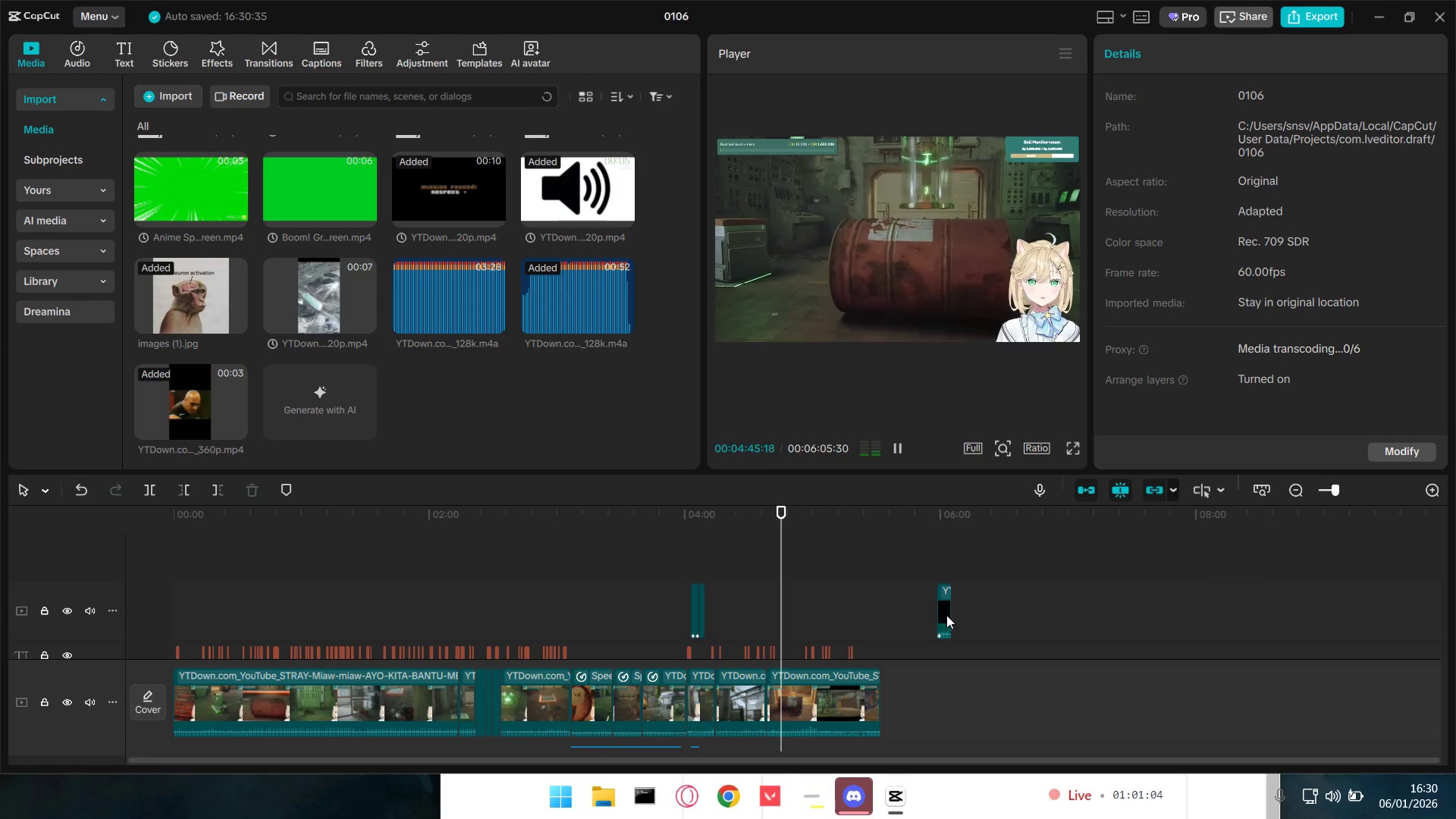 
scroll: coordinate [1078, 714], scroll_direction: down, amount: 4.0
 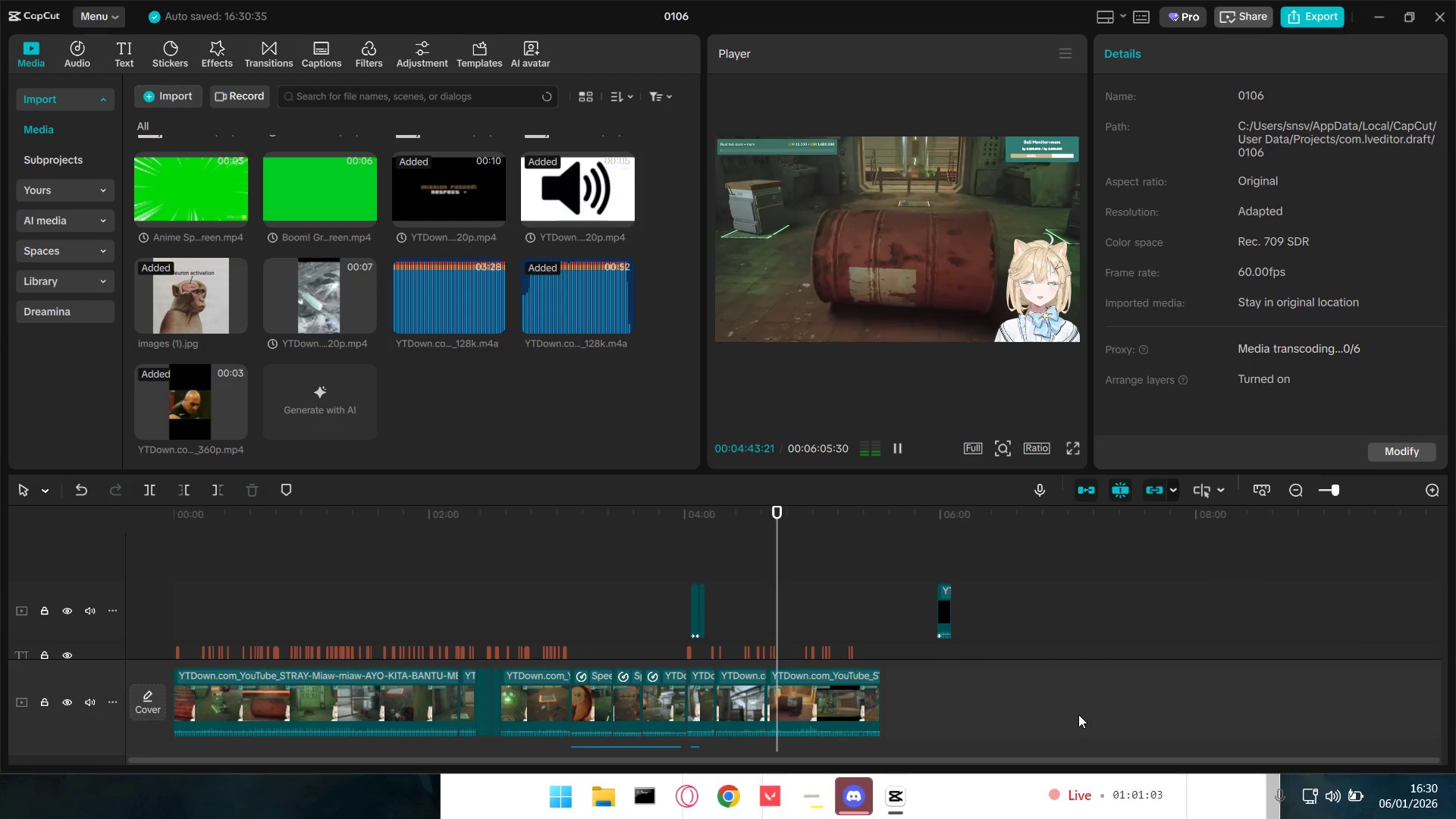 
left_click_drag(start_coordinate=[945, 609], to_coordinate=[867, 616])
 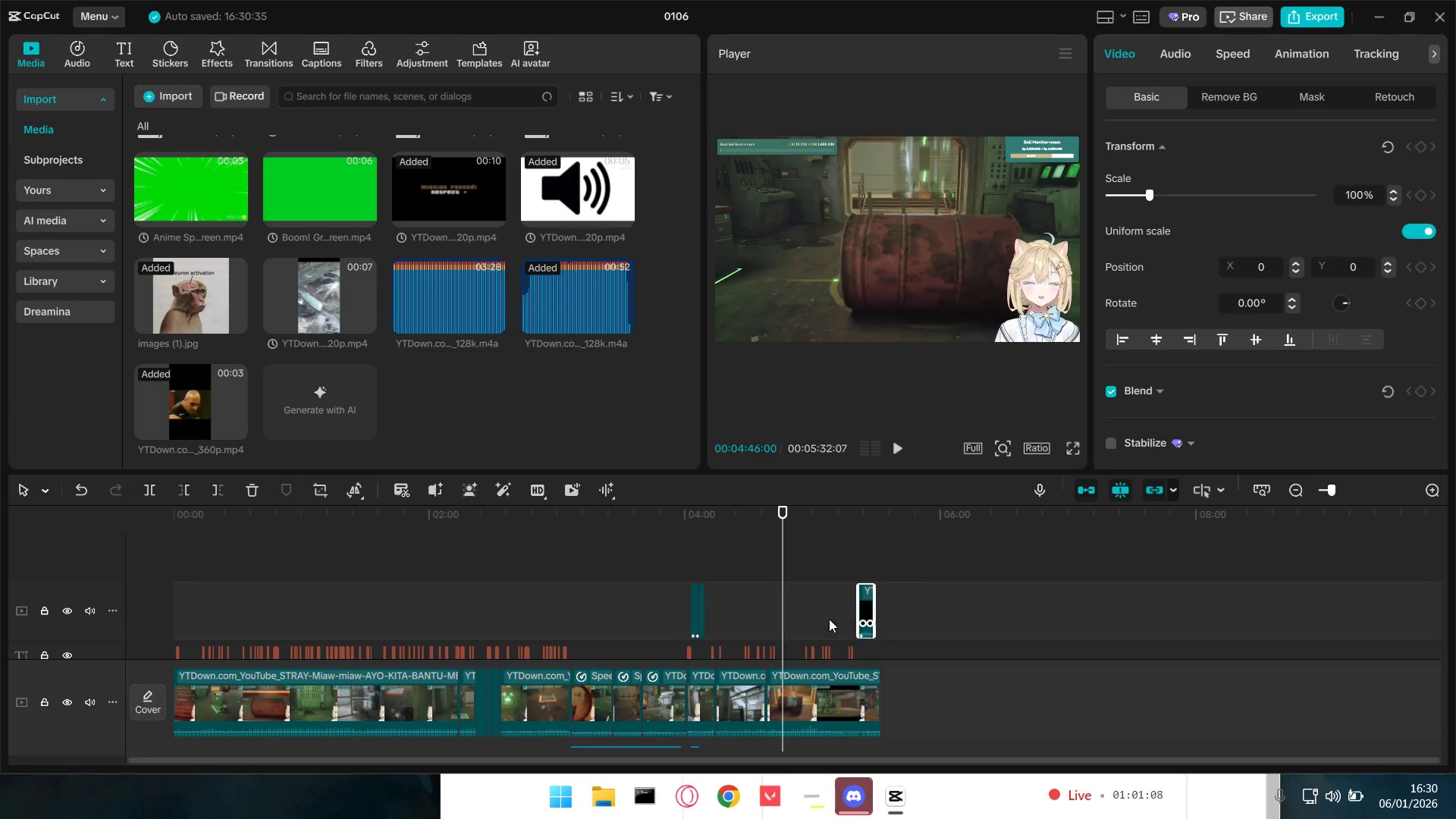 
key(Space)
 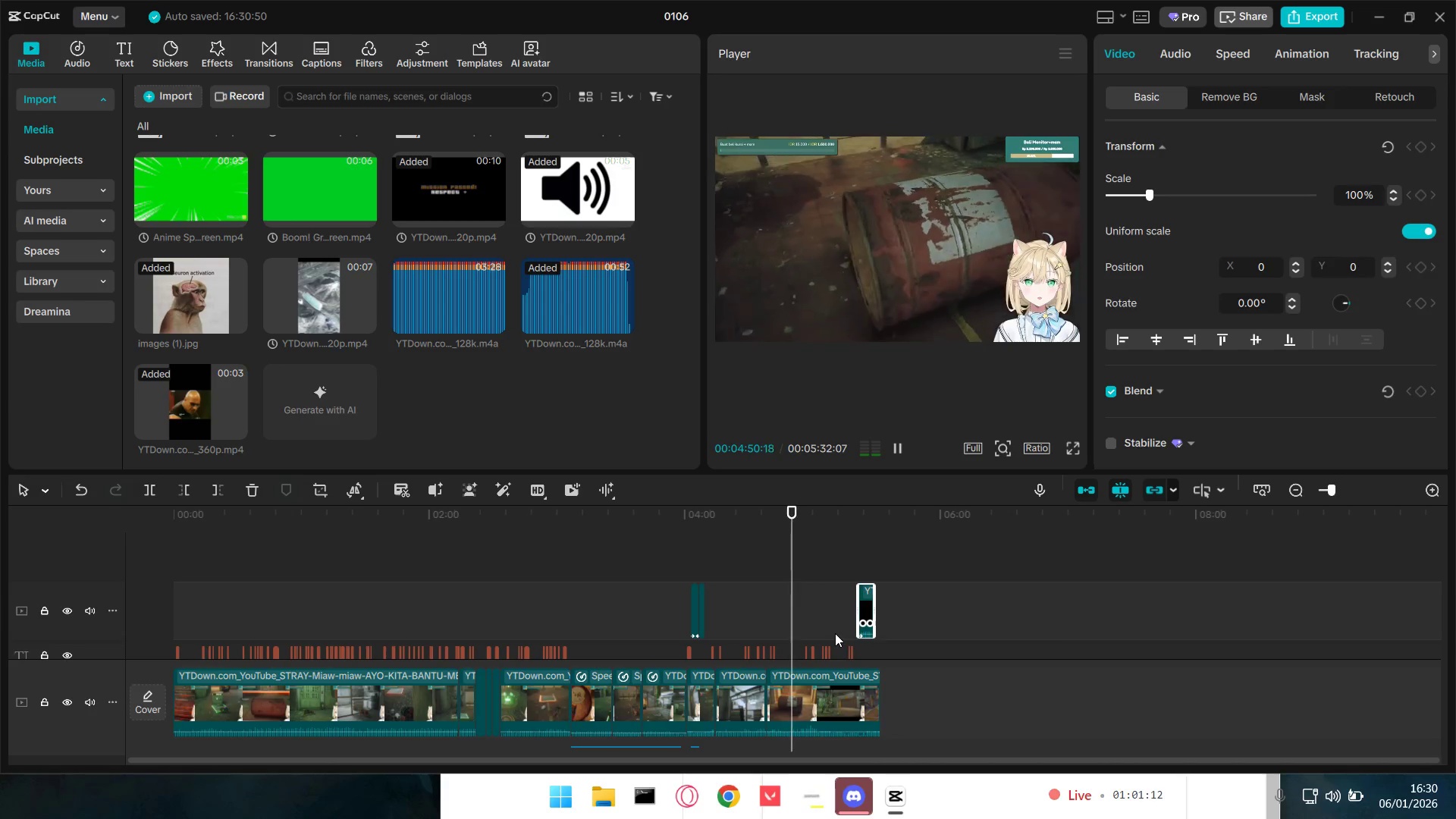 
wait(5.8)
 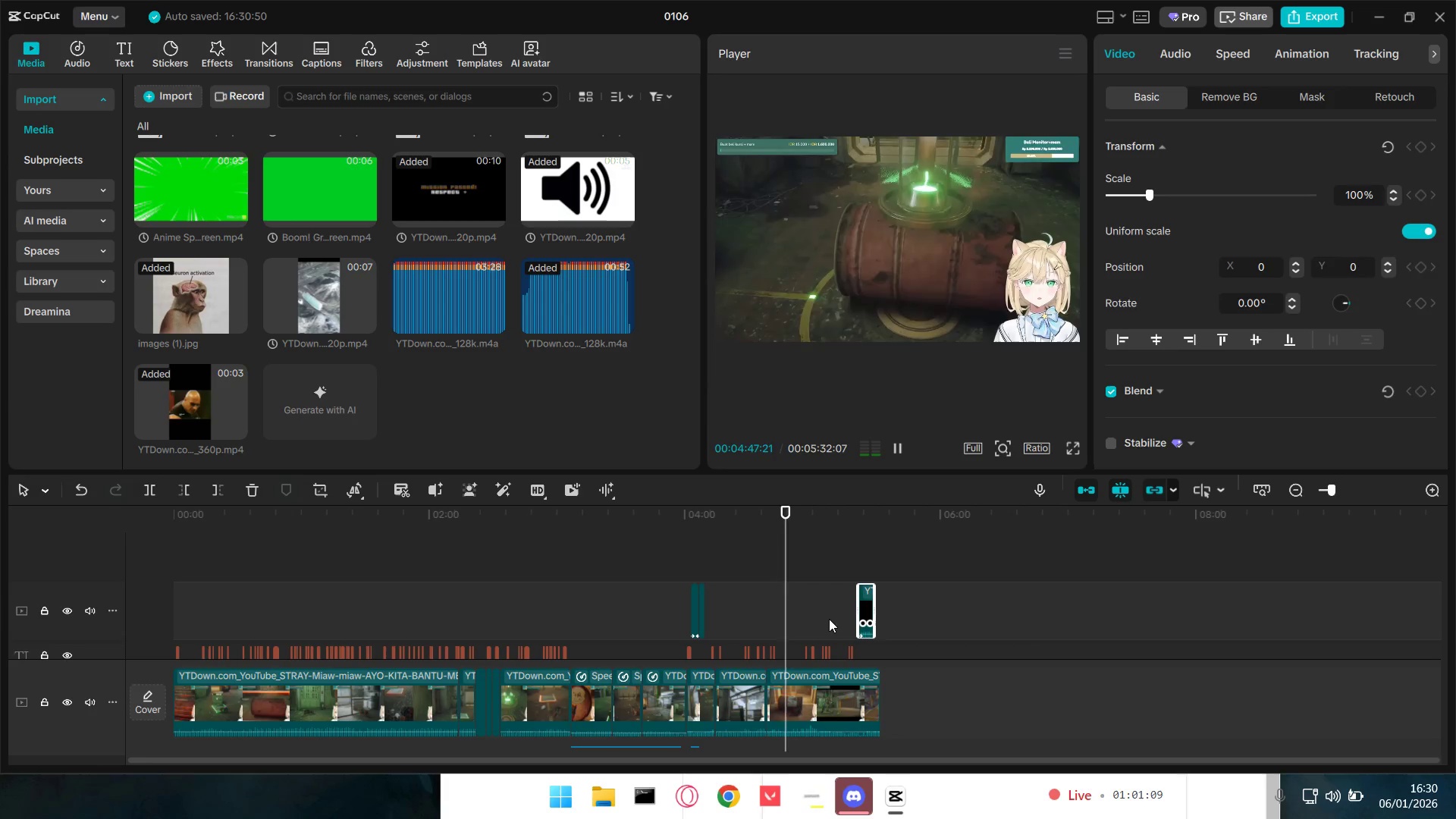 
key(Space)
 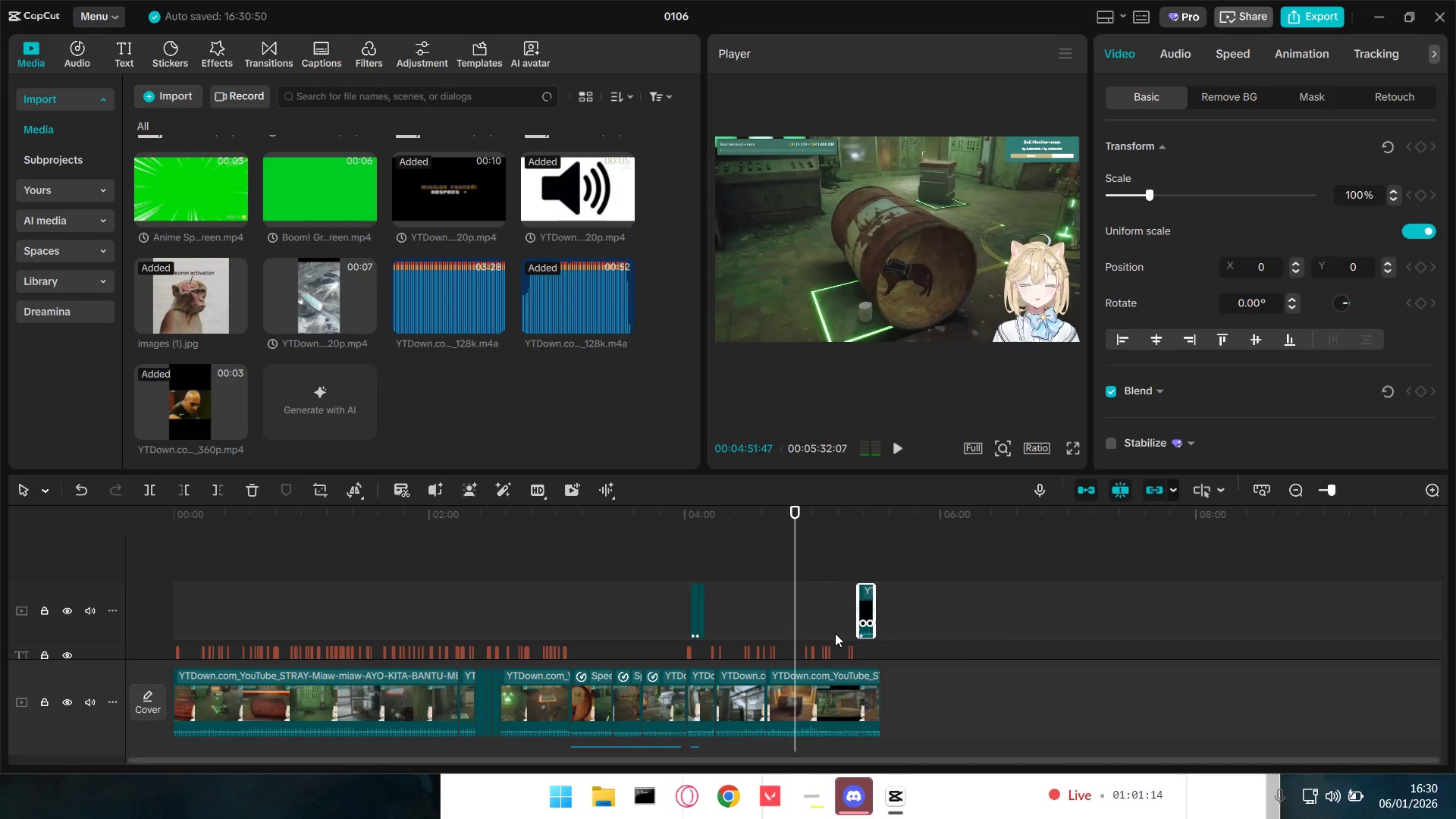 
hold_key(key=ControlLeft, duration=1.52)
hold_key(key=ControlLeft, duration=0.34)
scroll: coordinate [843, 622], scroll_direction: up, amount: 16.0
 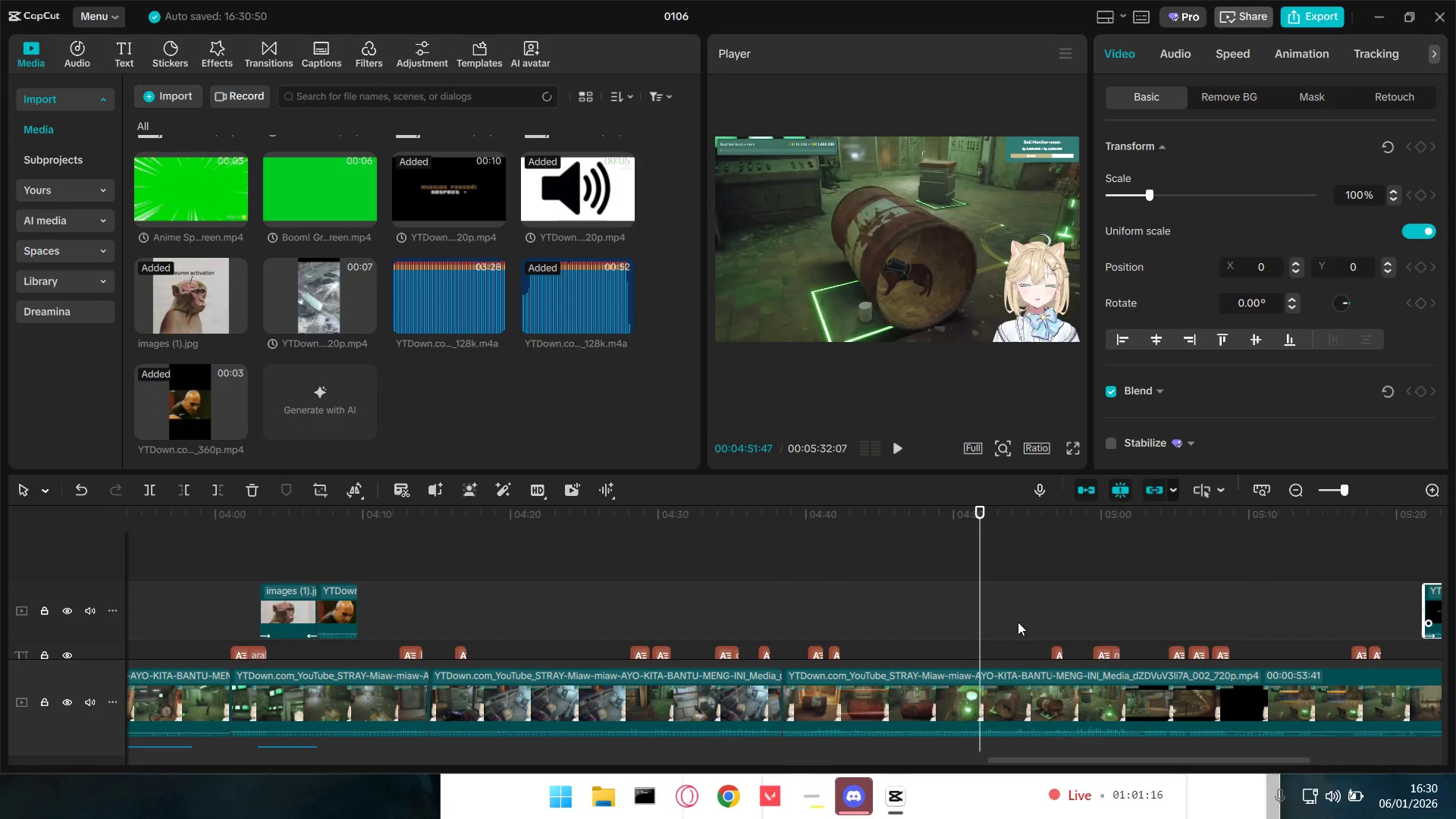 
left_click([1050, 610])
 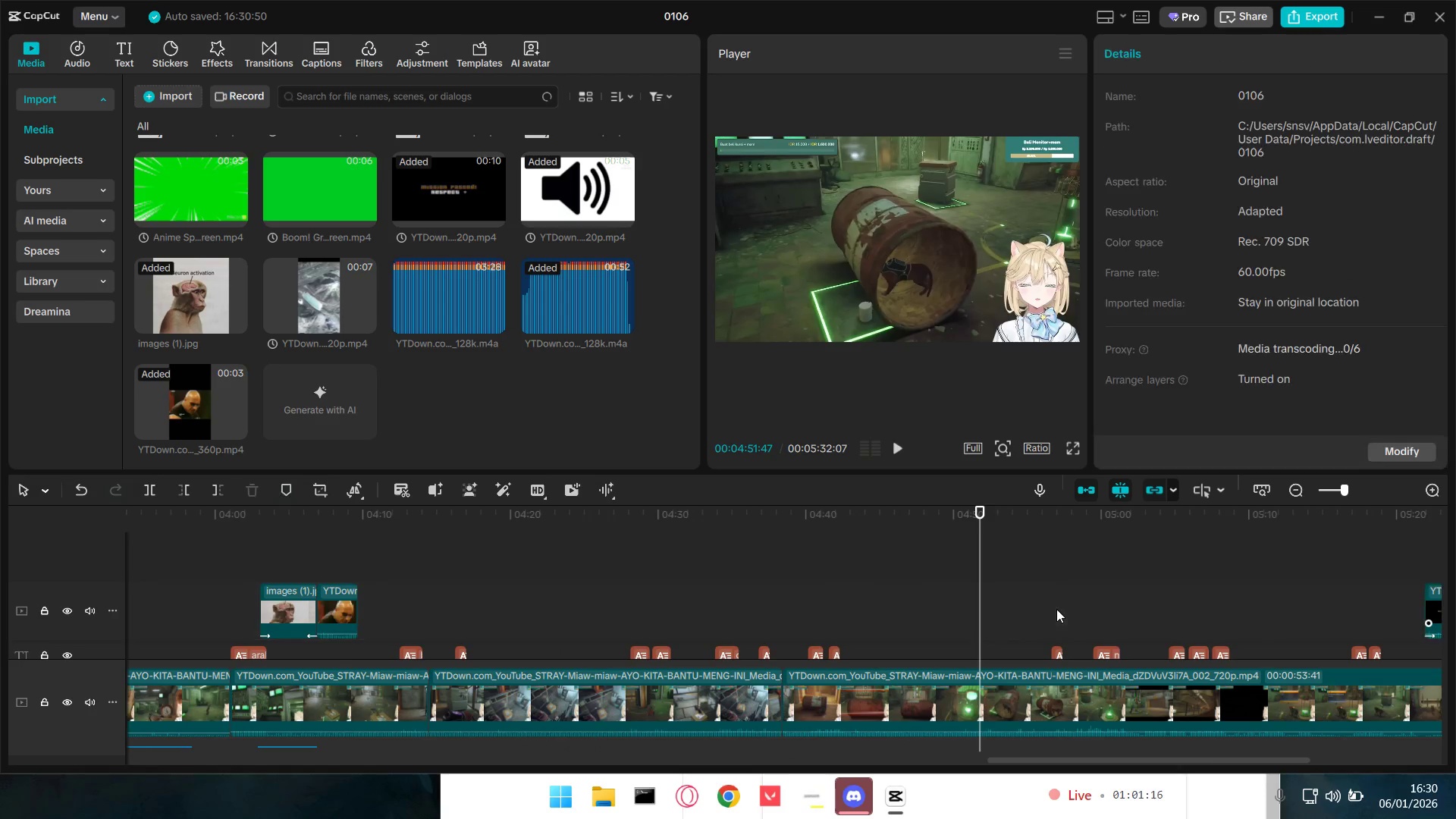 
key(Space)
 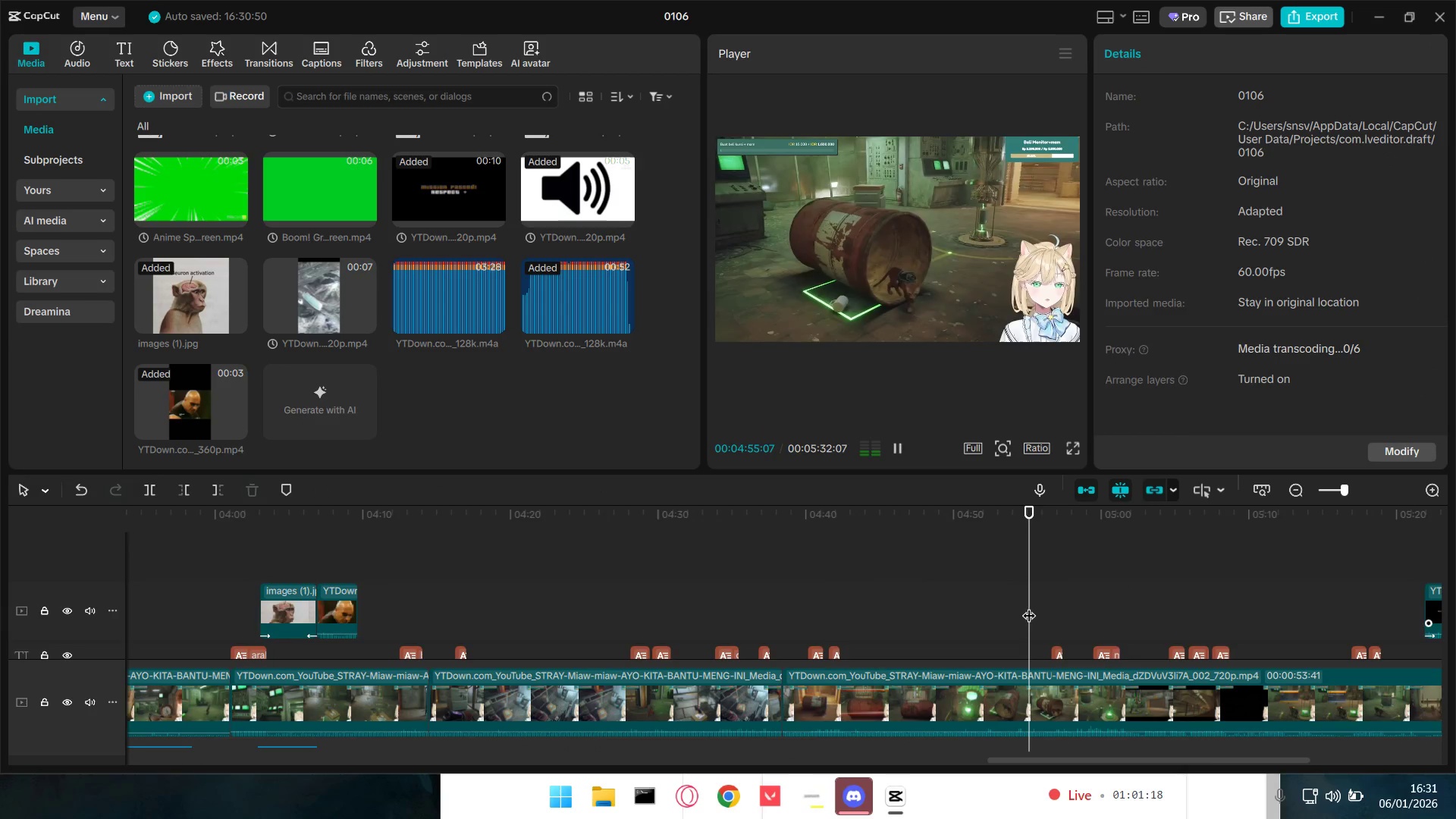 
double_click([971, 607])
 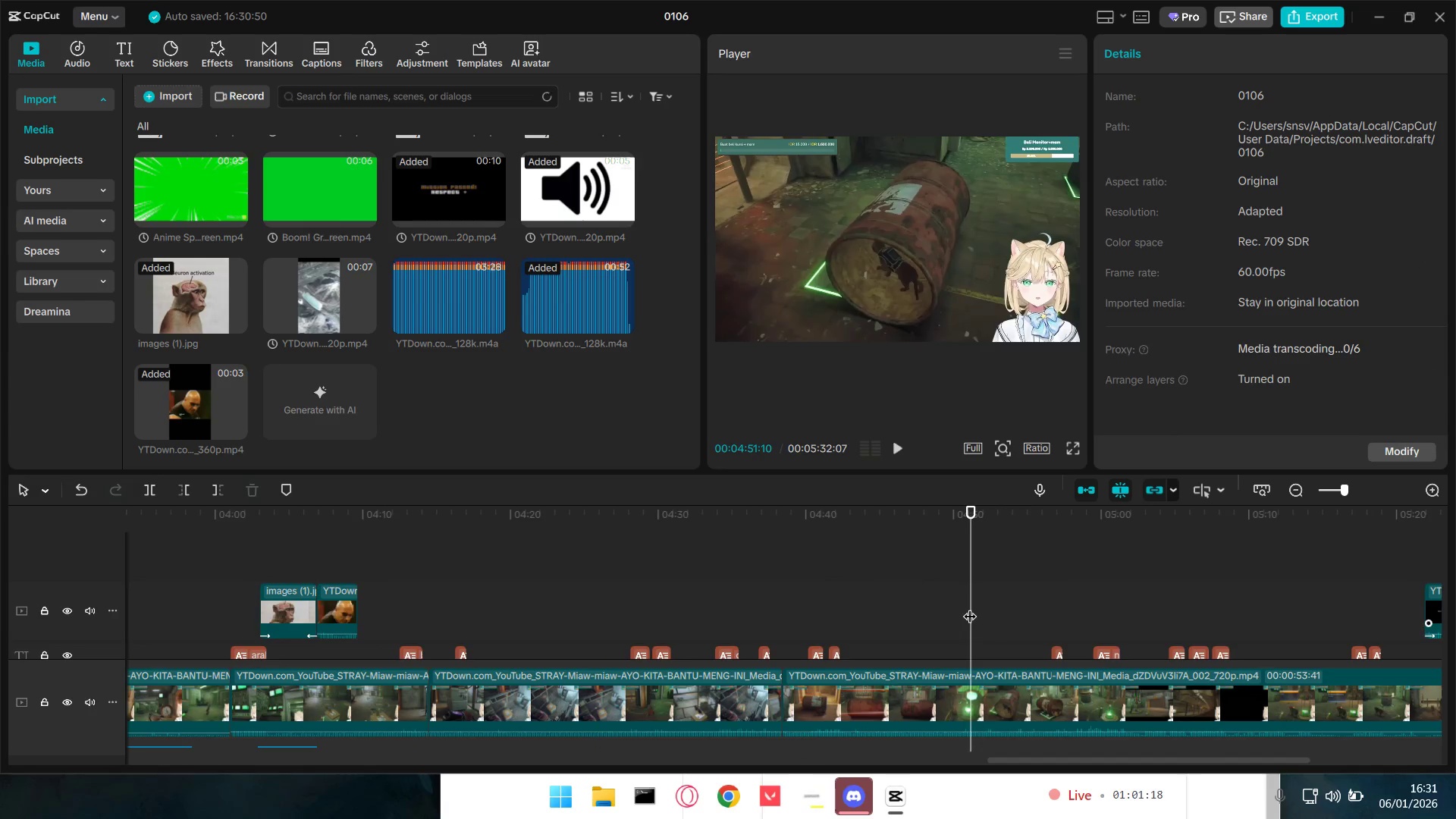 
key(Space)
 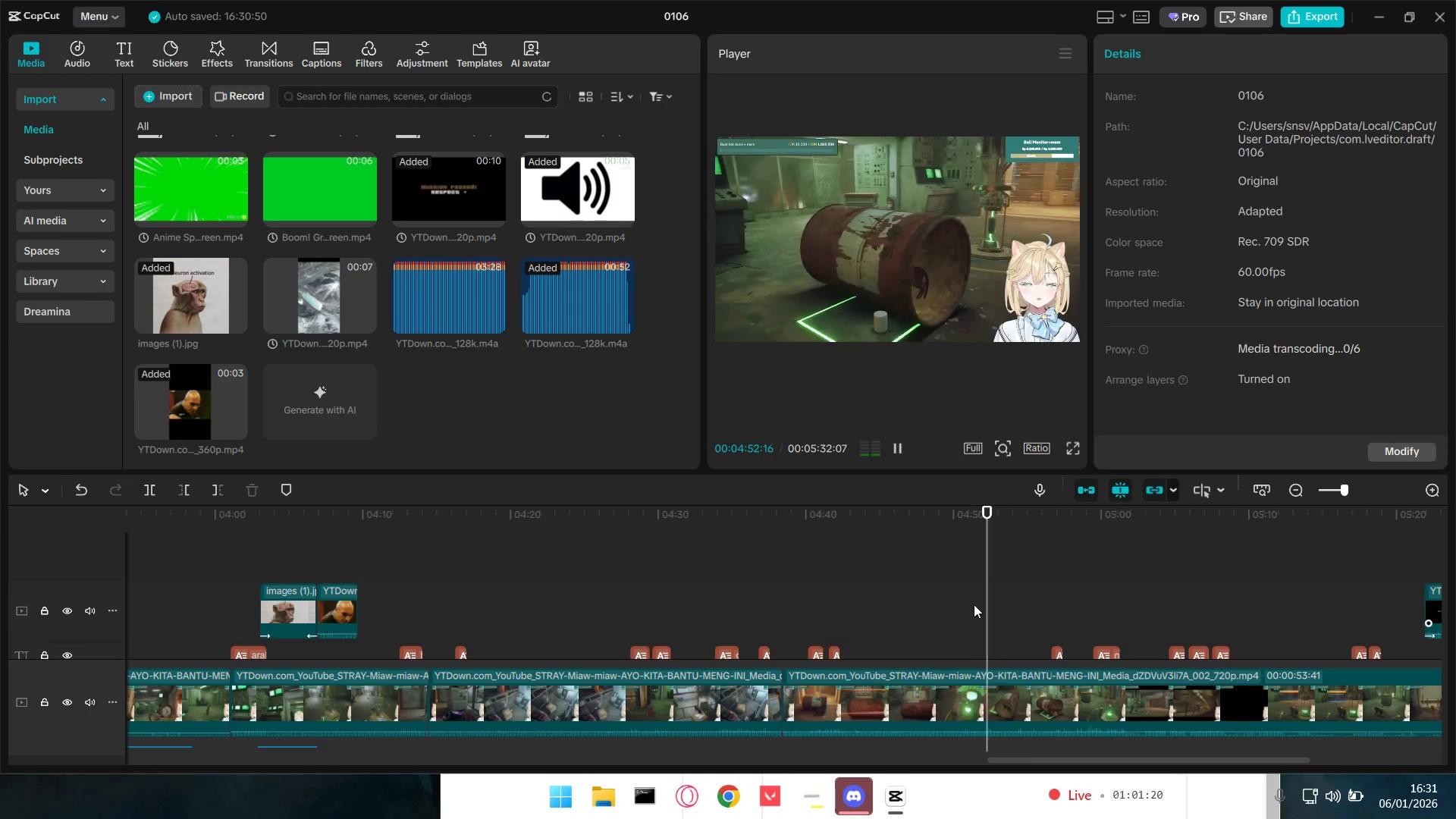 
left_click([891, 601])
 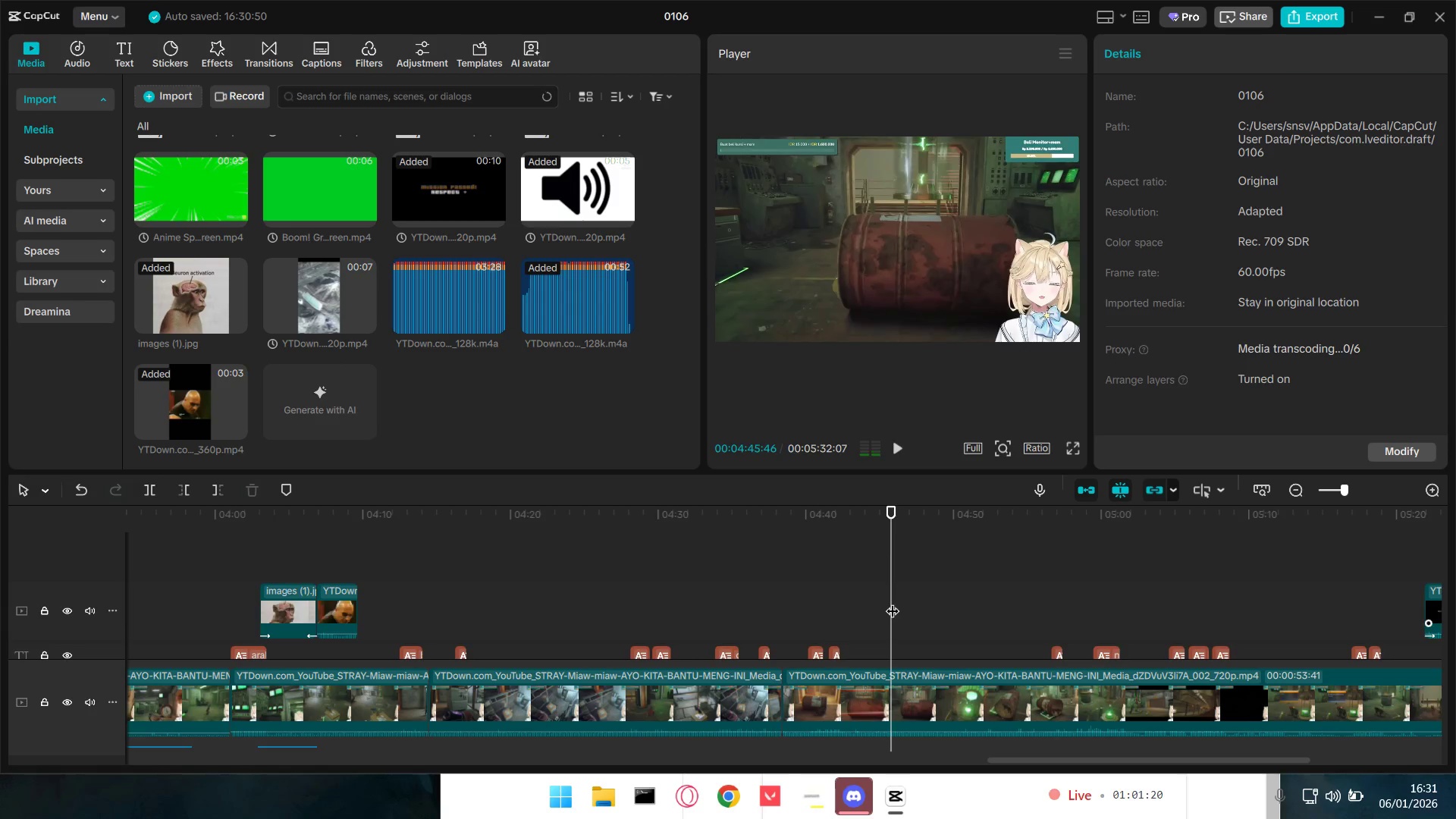 
key(Space)
 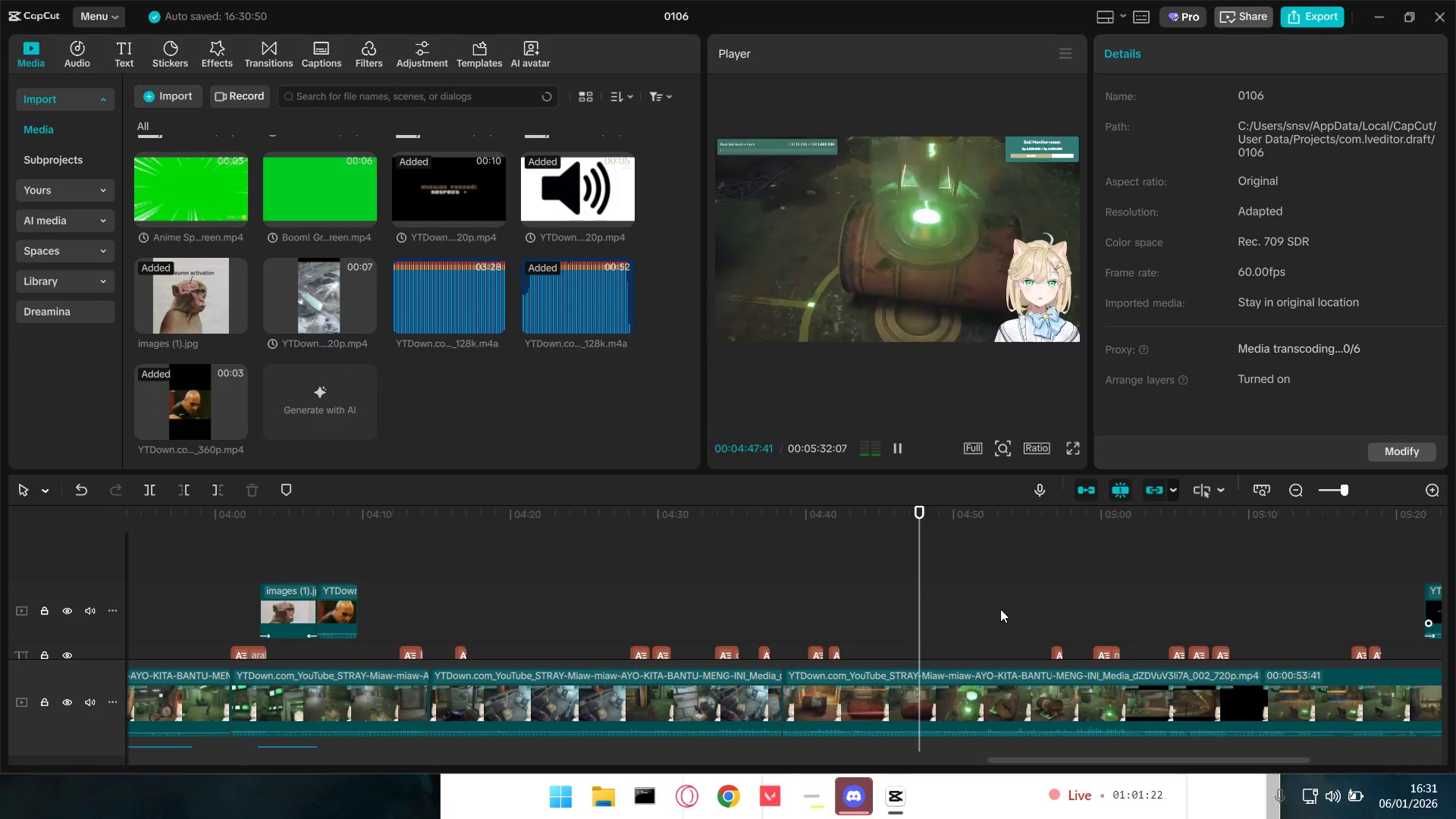 
key(Space)
 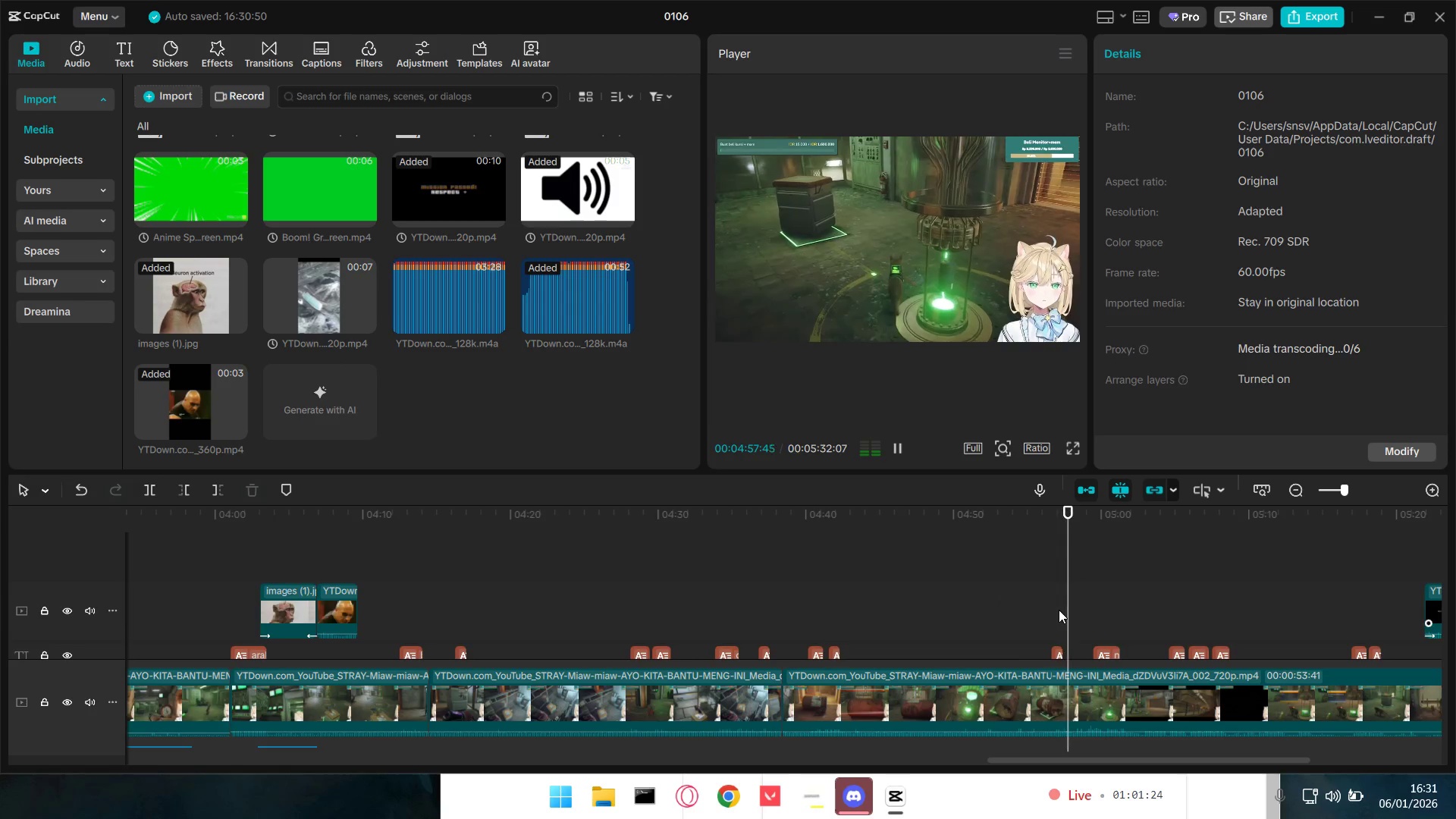 
hold_key(key=ControlLeft, duration=1.5)
scroll: coordinate [1089, 704], scroll_direction: down, amount: 5.0
 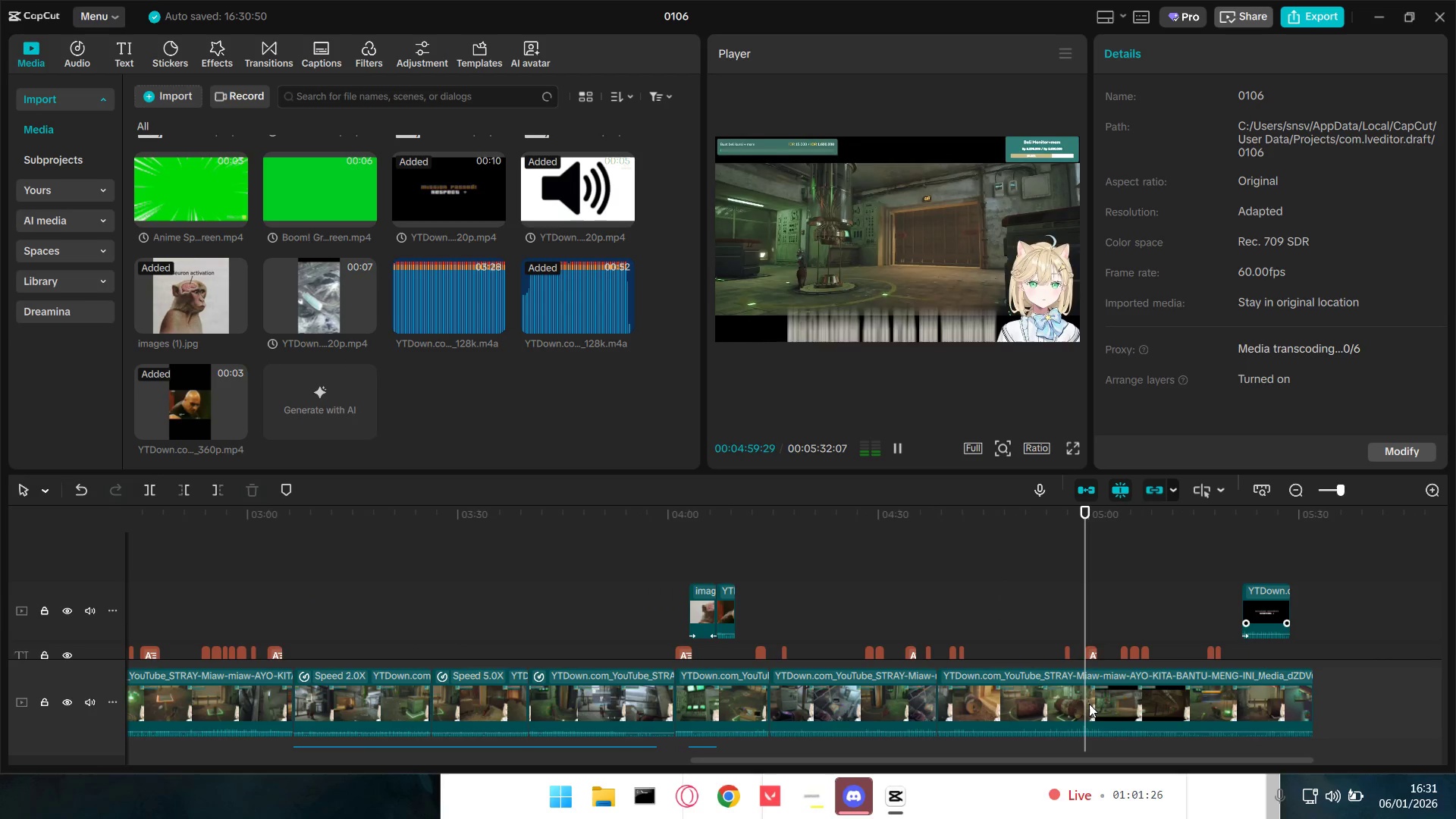 
hold_key(key=ControlLeft, duration=1.17)
 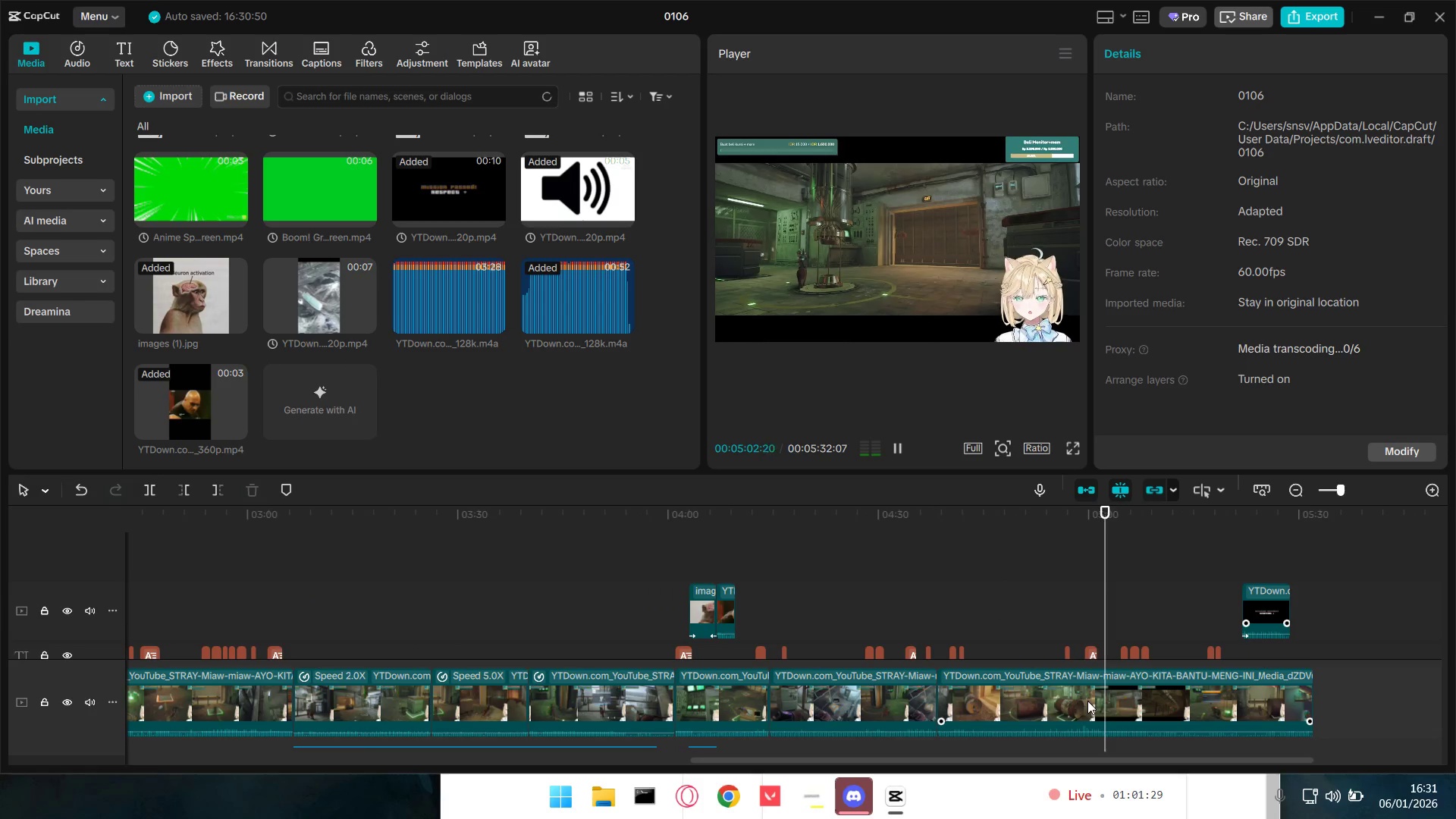 
left_click([1073, 616])
 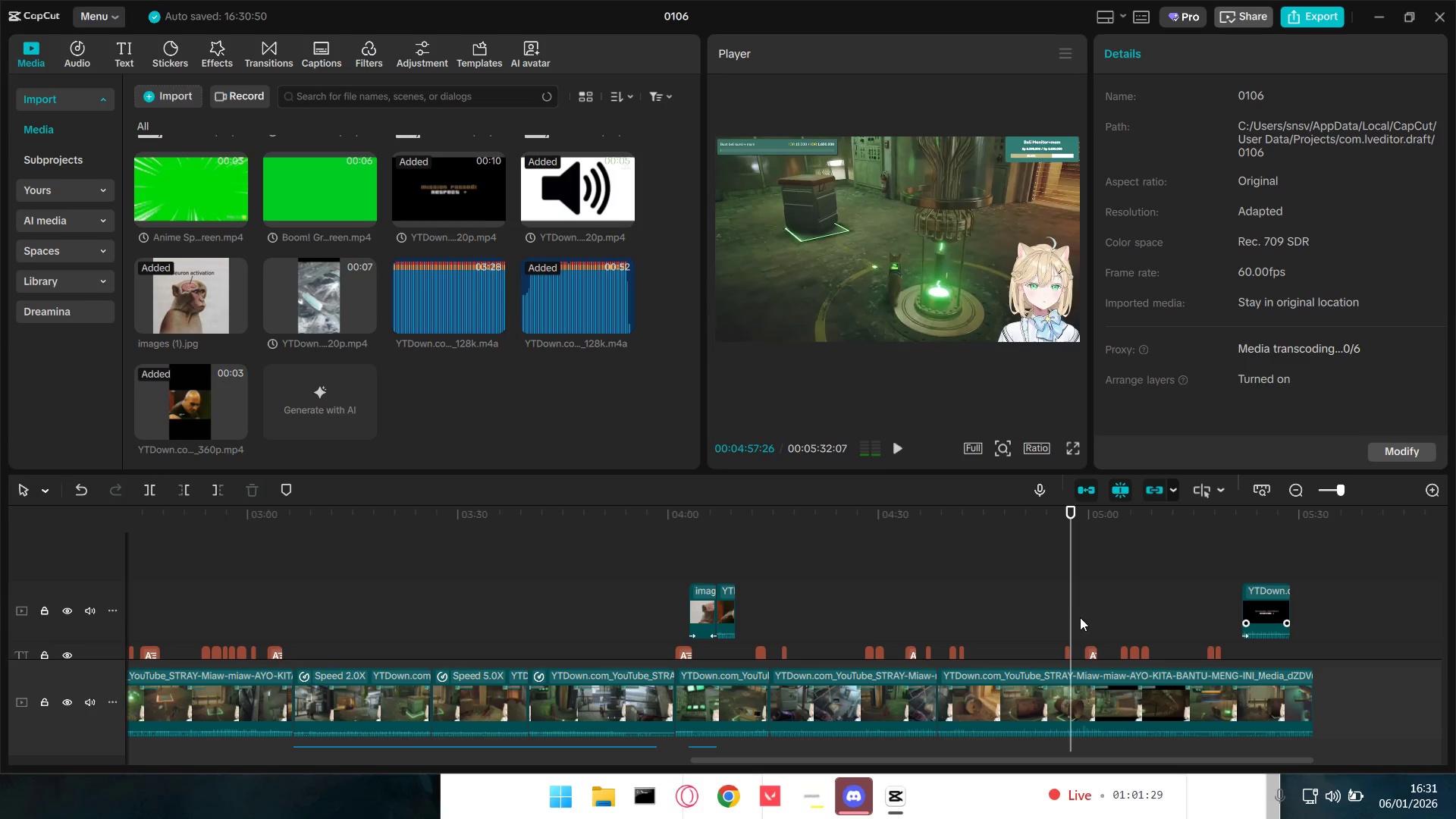 
key(Space)
 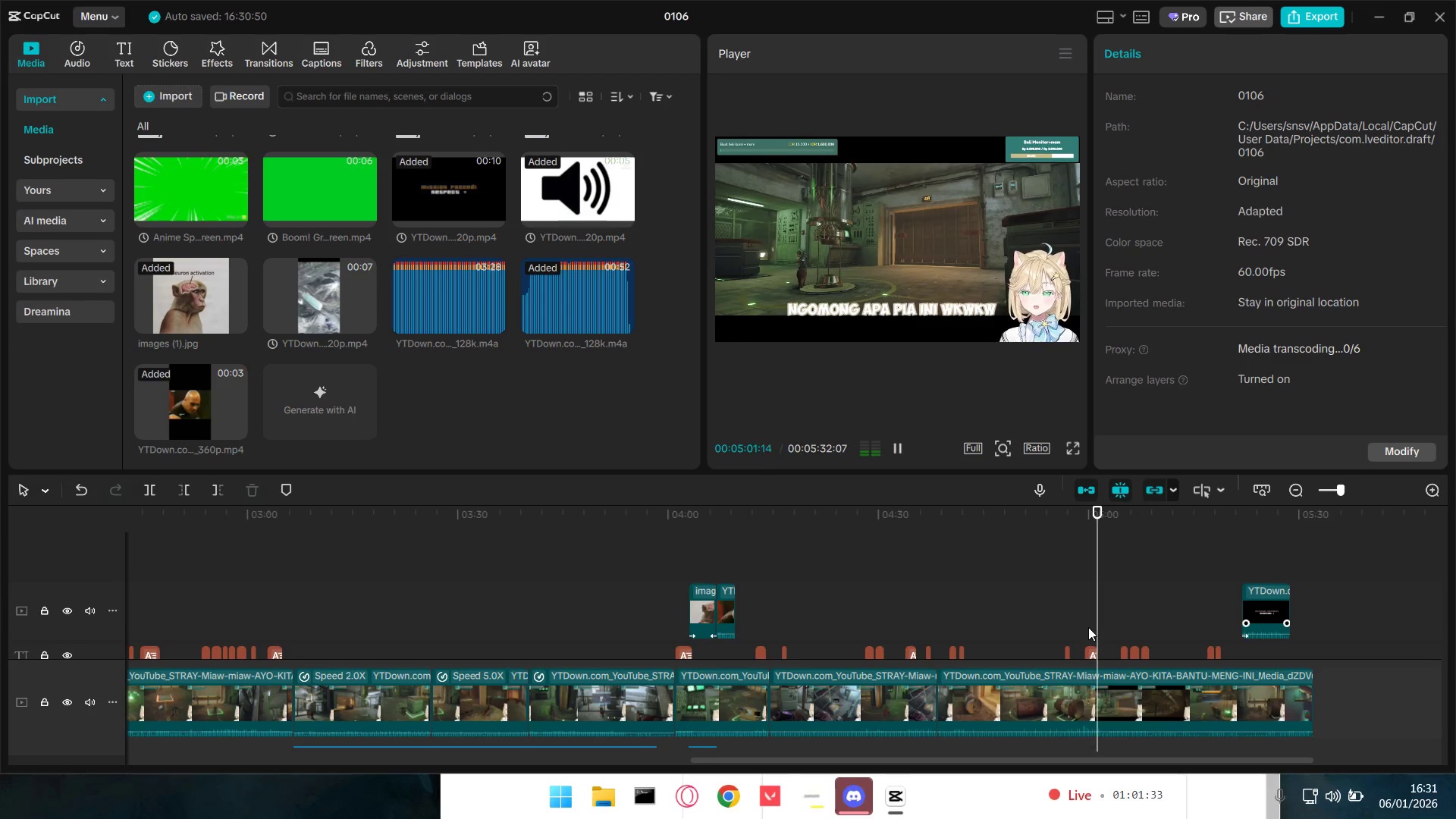 
wait(5.09)
 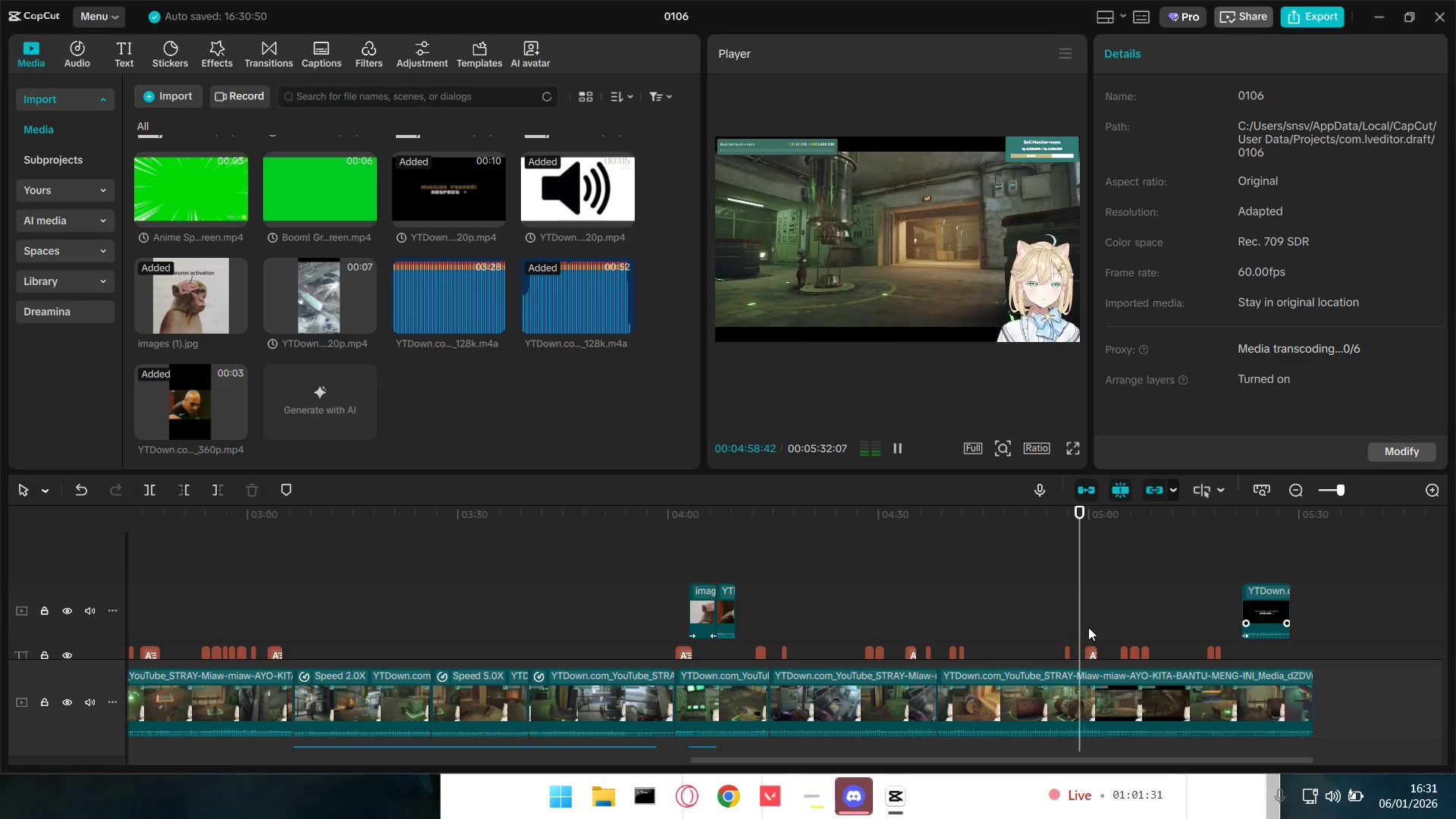 
hold_key(key=ControlLeft, duration=1.36)
scroll: coordinate [1135, 706], scroll_direction: up, amount: 7.0
 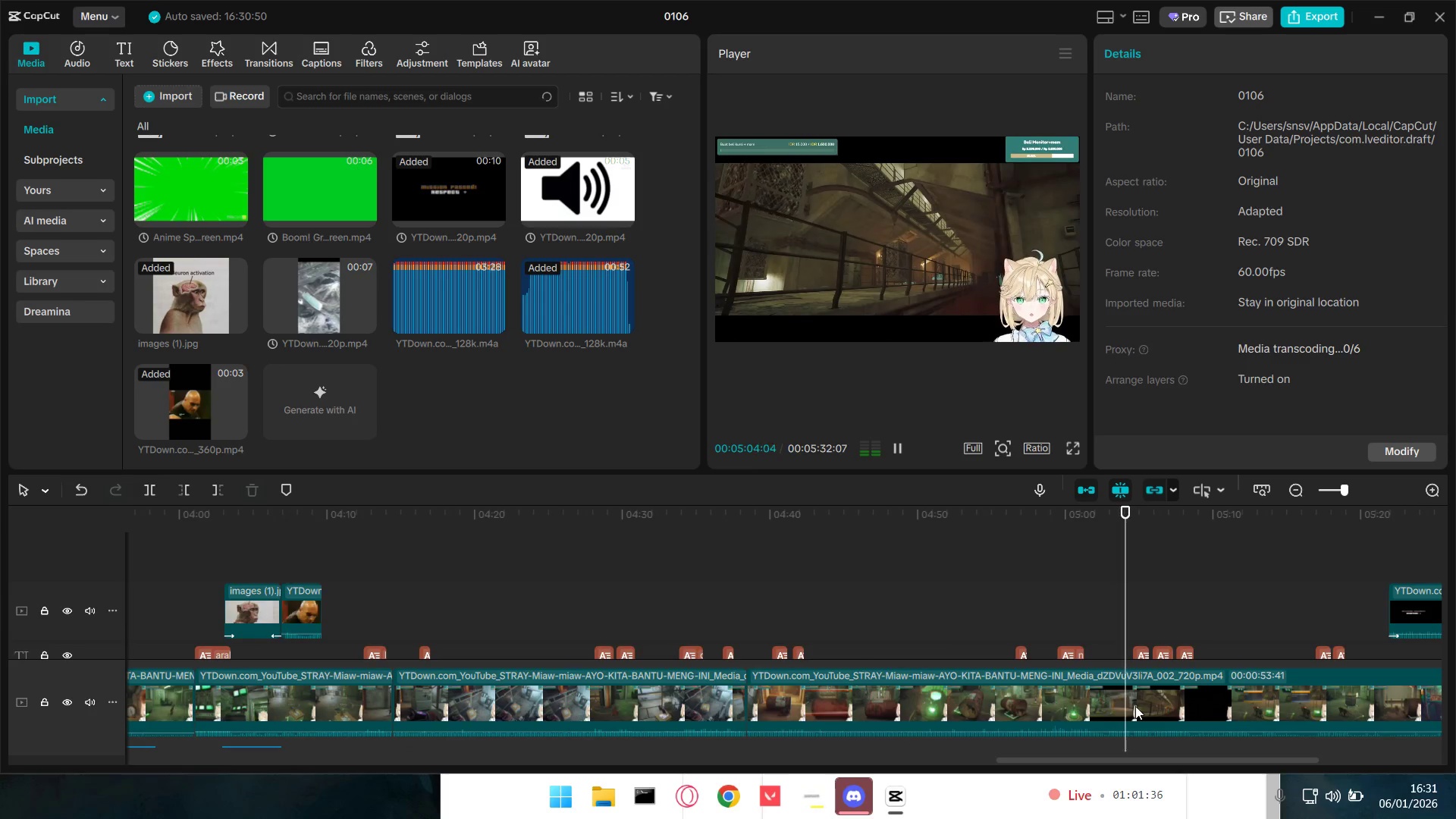 
hold_key(key=ControlLeft, duration=1.5)
scroll: coordinate [1134, 705], scroll_direction: down, amount: 7.0
 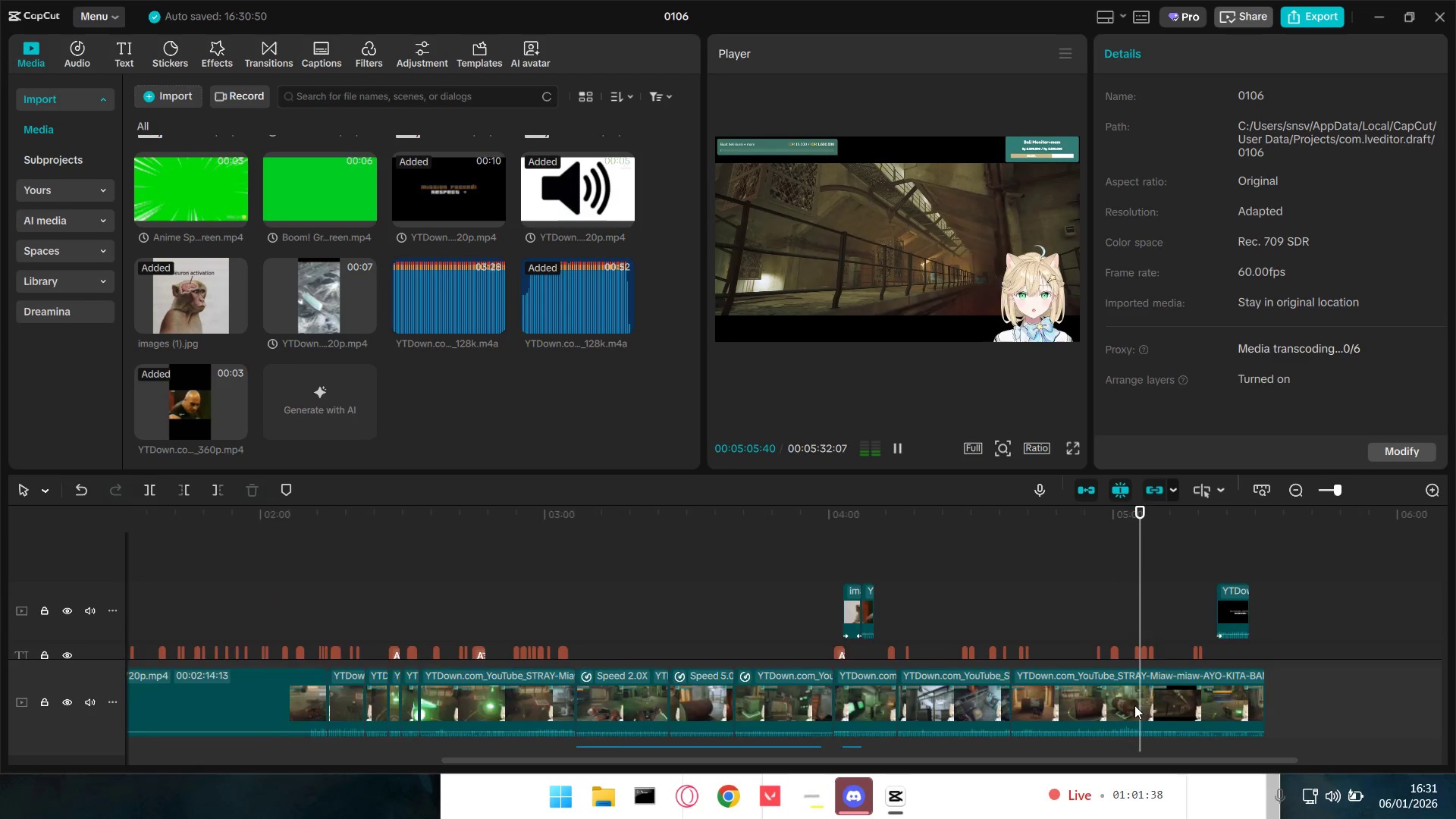 
hold_key(key=ControlLeft, duration=1.52)
scroll: coordinate [1133, 705], scroll_direction: down, amount: 1.0
 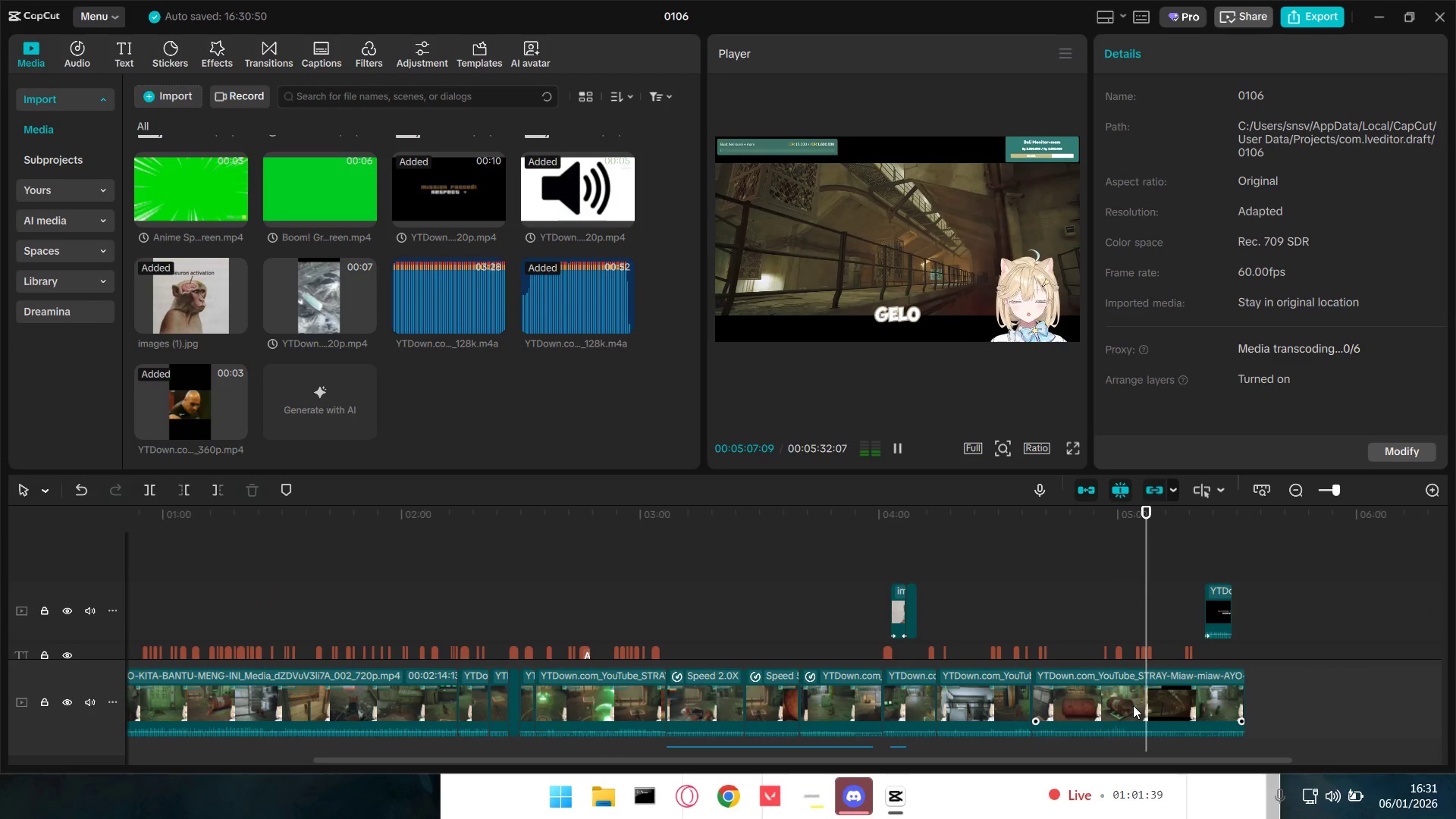 
hold_key(key=ControlLeft, duration=0.31)
 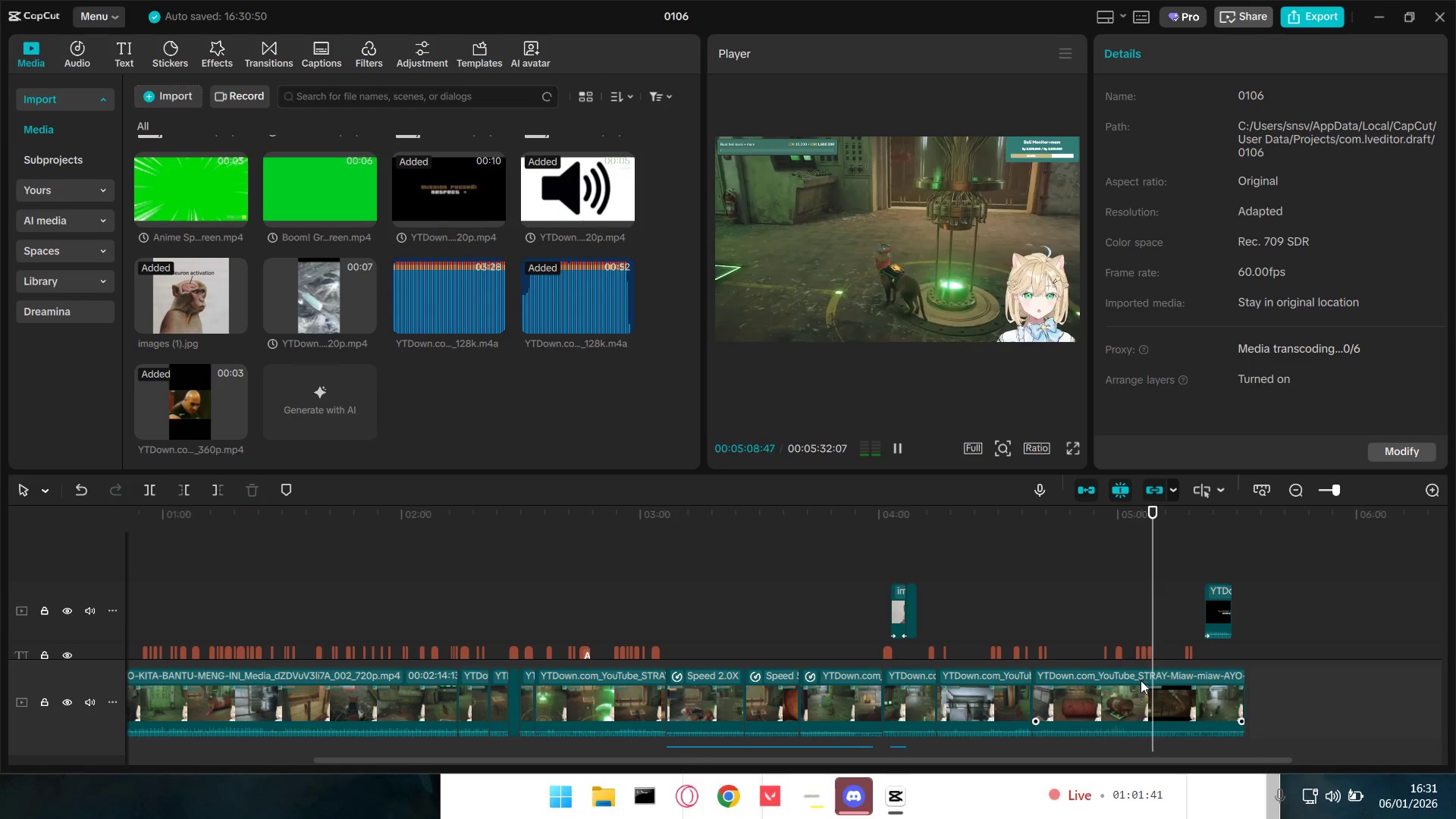 
key(Space)
 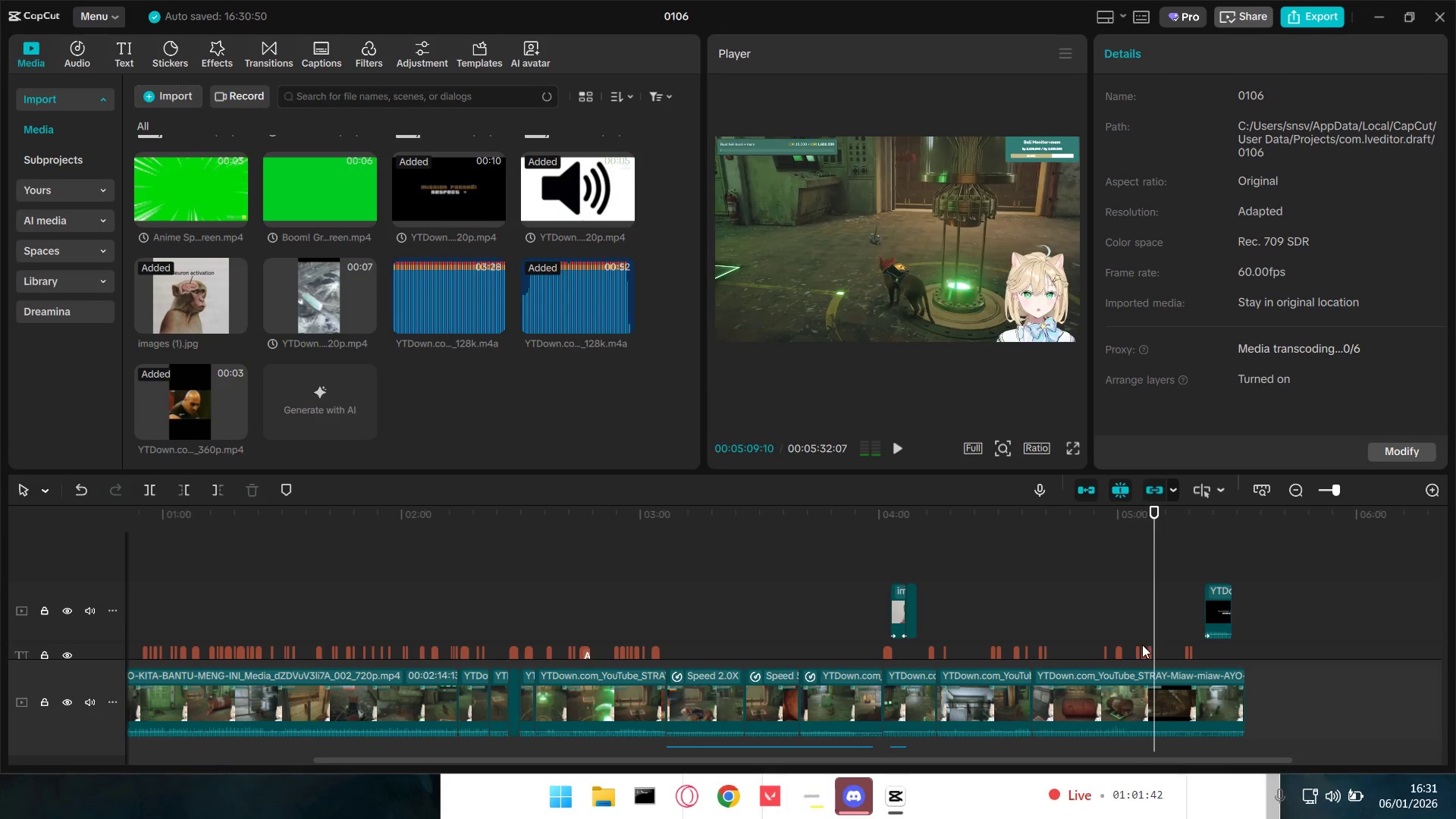 
left_click([1141, 648])
 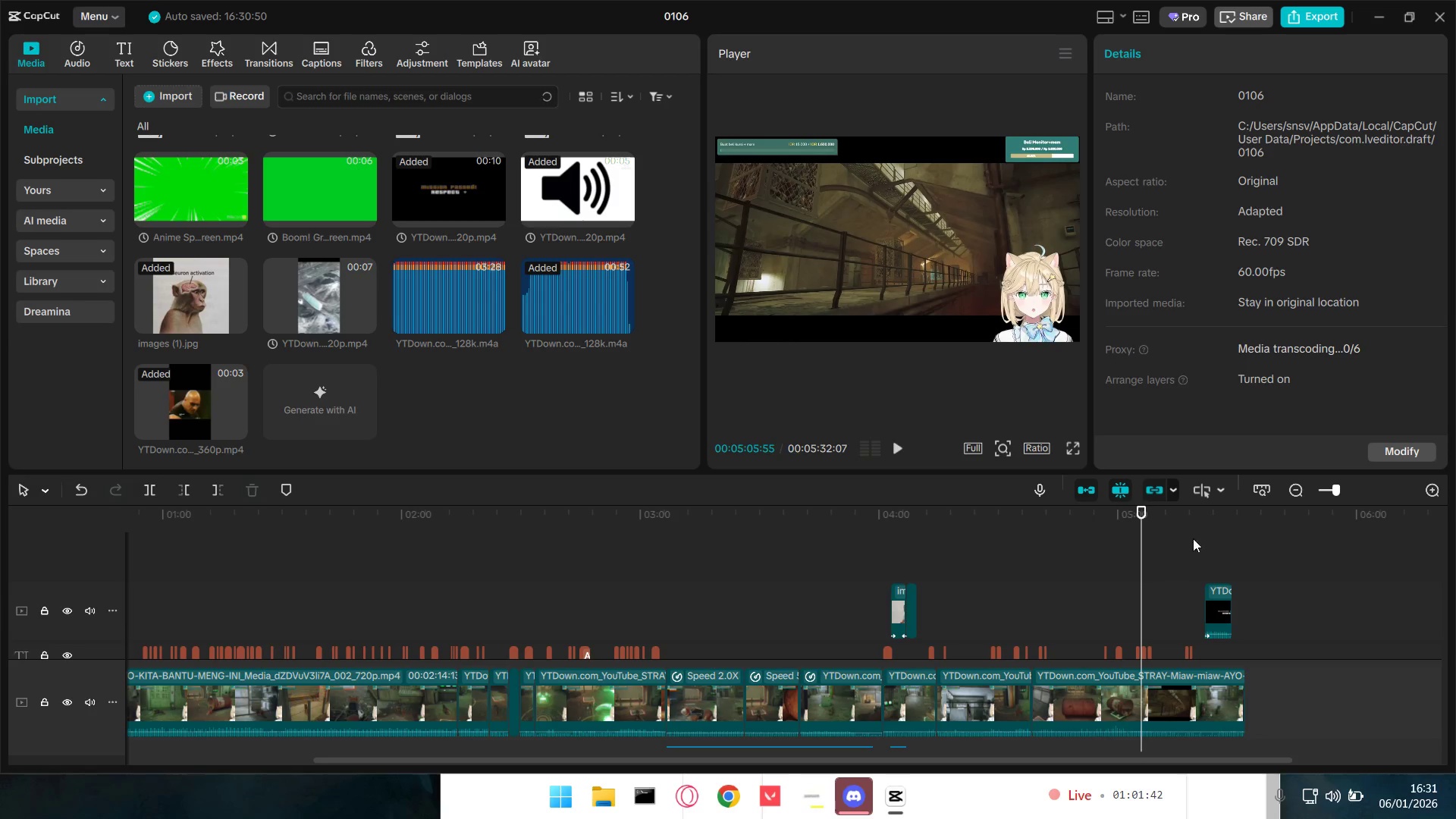 
hold_key(key=ControlLeft, duration=0.94)
scroll: coordinate [1184, 638], scroll_direction: up, amount: 13.0
 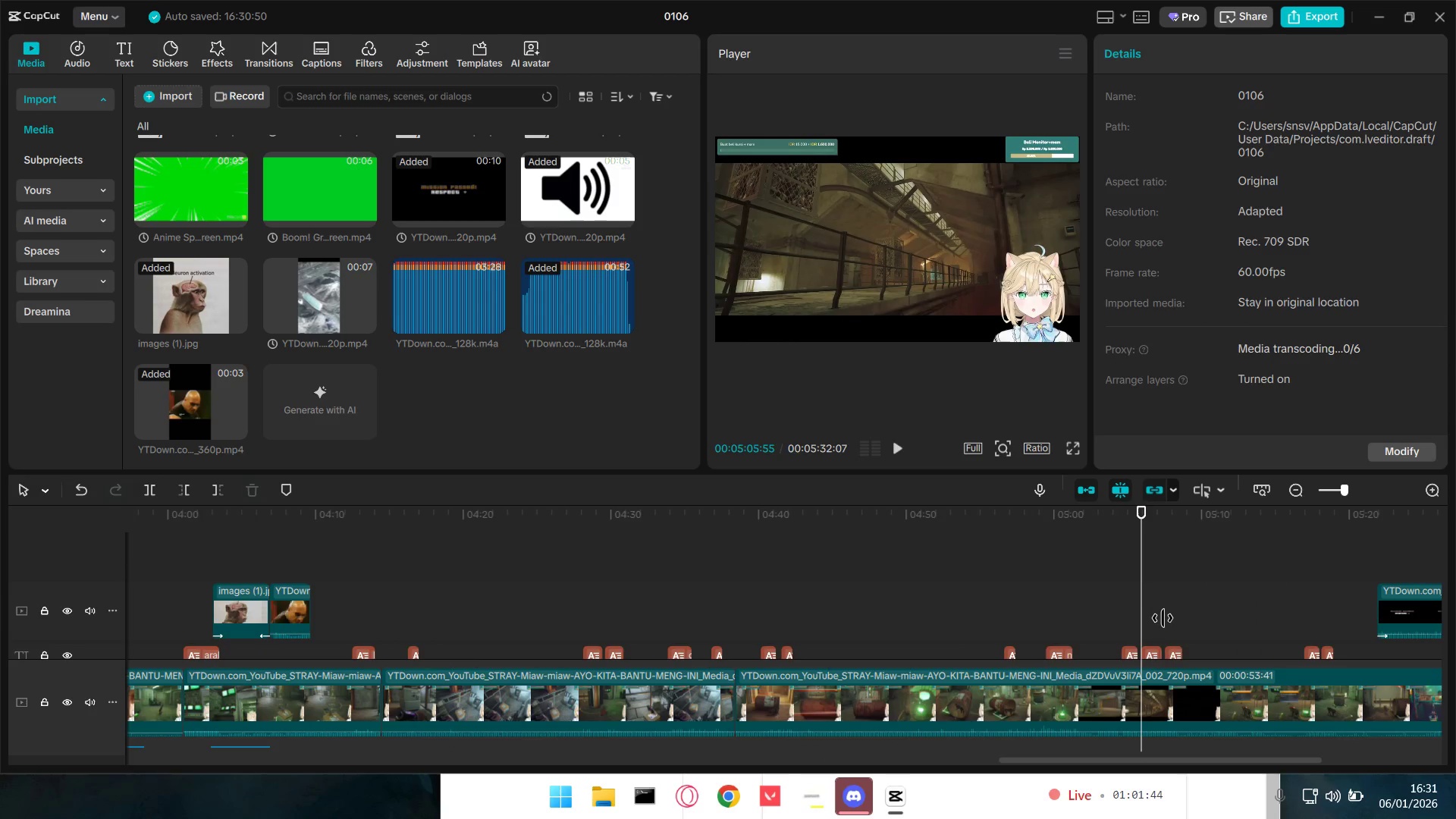 
scroll: coordinate [1163, 617], scroll_direction: down, amount: 2.0
 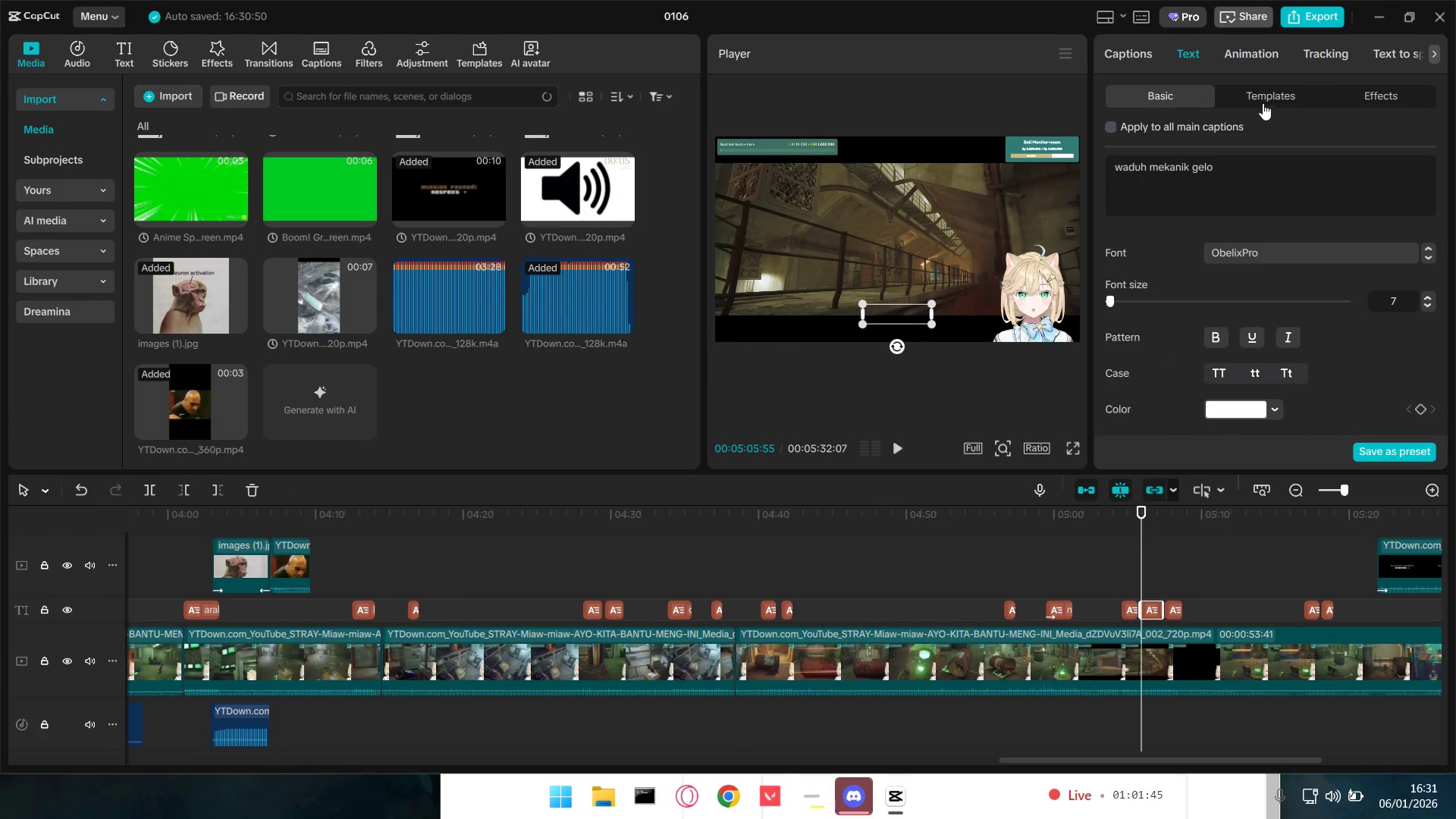 
left_click([1263, 99])
 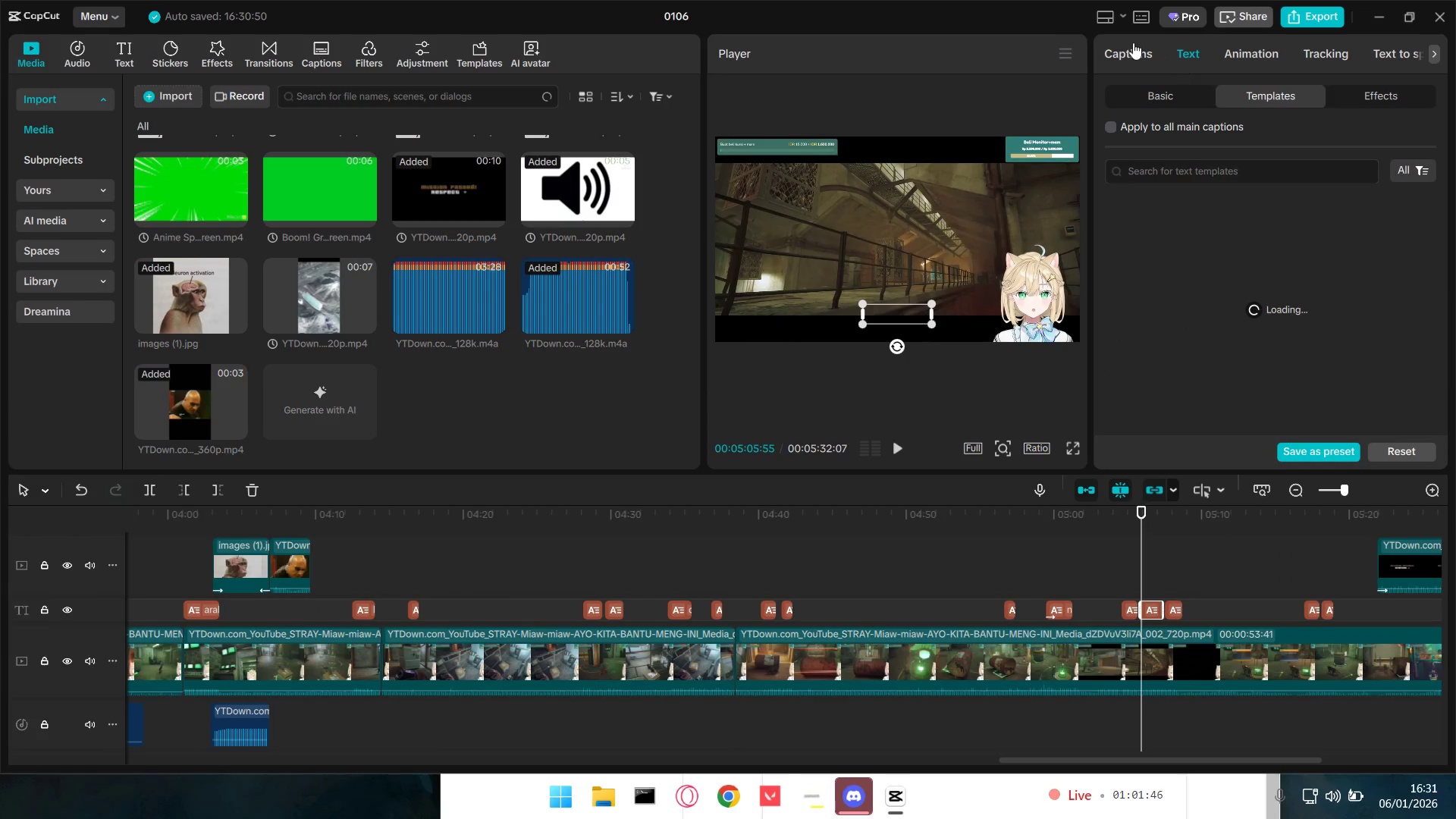 
double_click([1133, 42])
 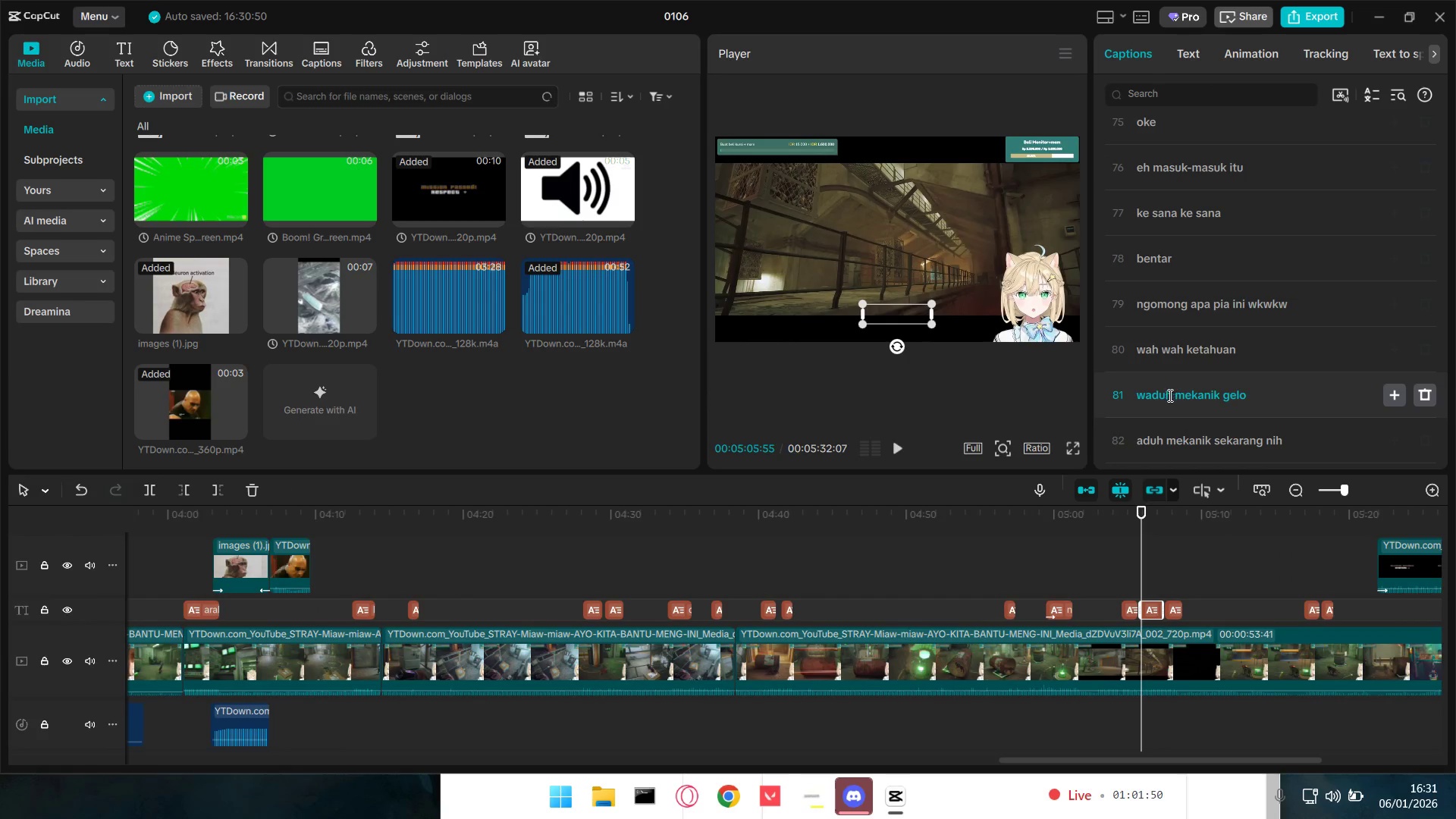 
left_click([1145, 397])
 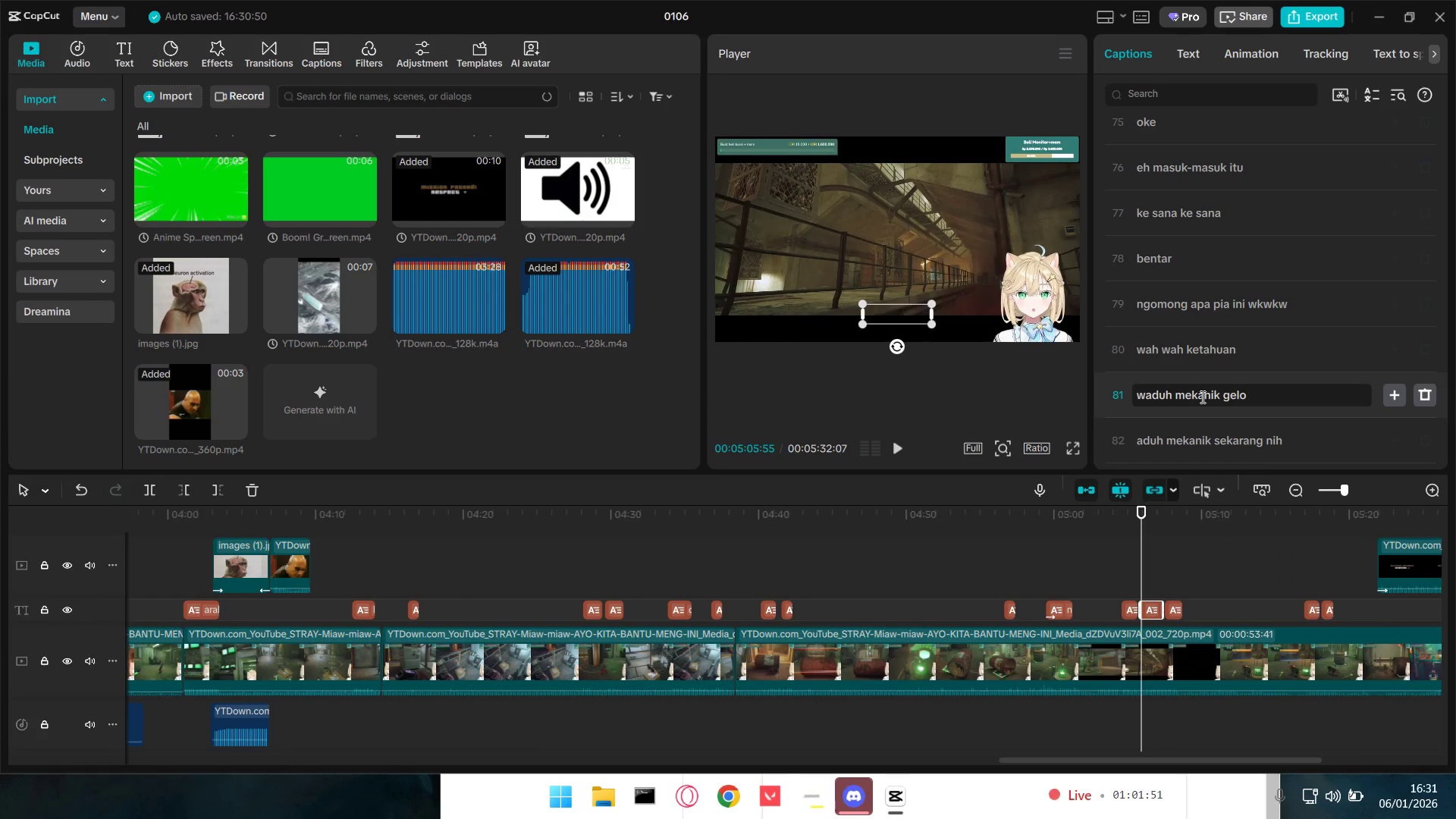 
key(Backspace)
 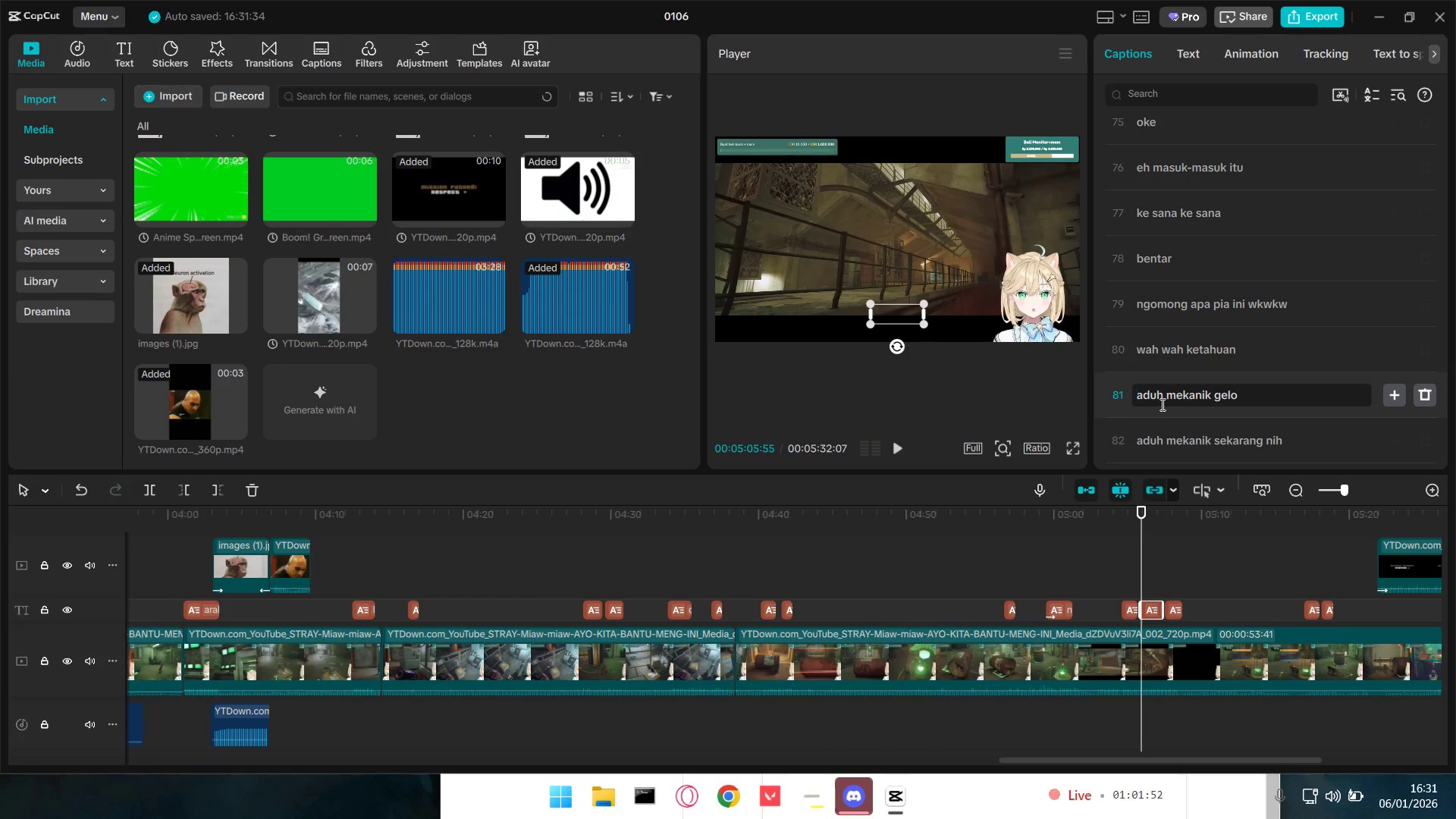 
left_click([1163, 403])
 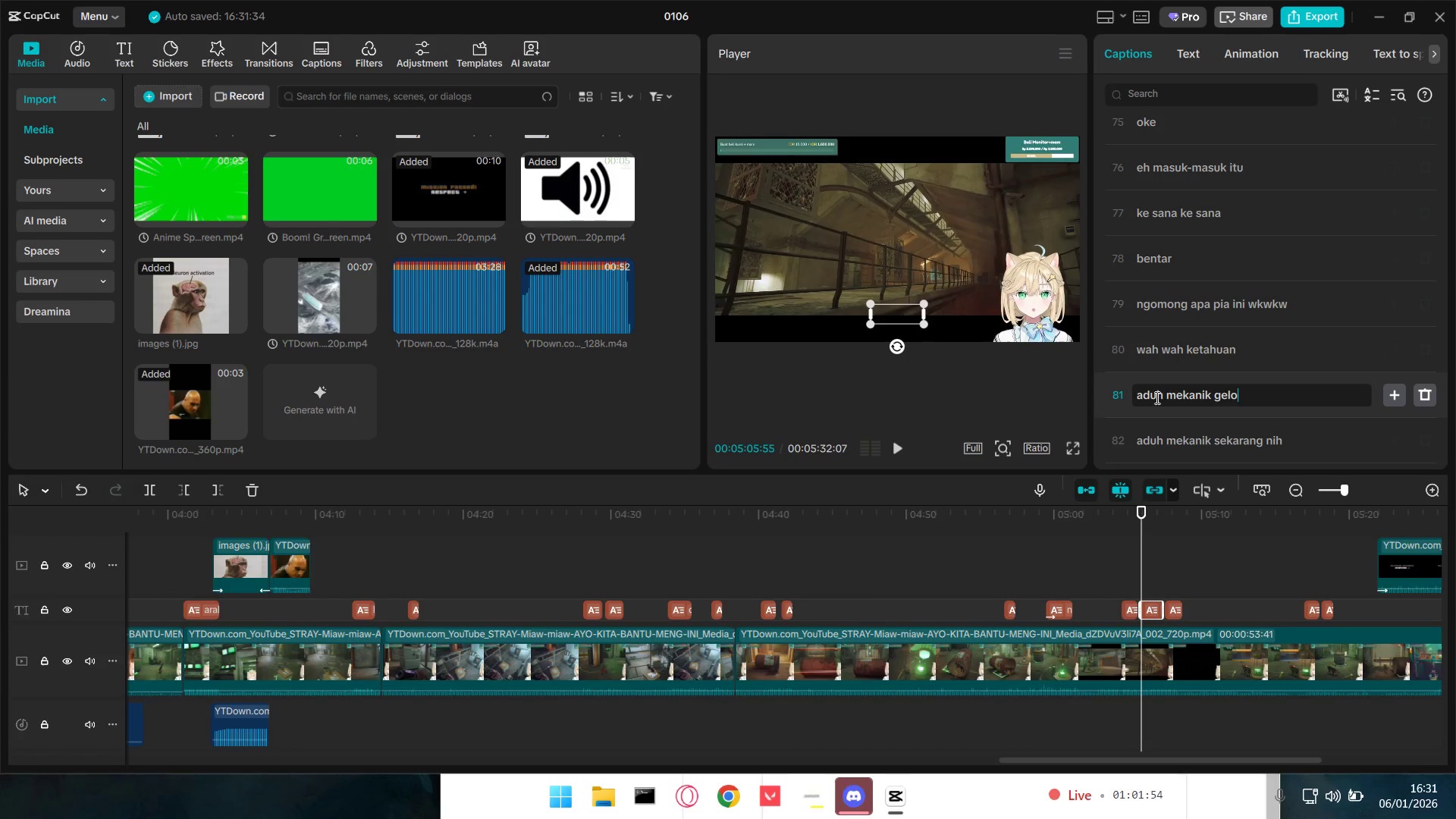 
left_click([1161, 394])
 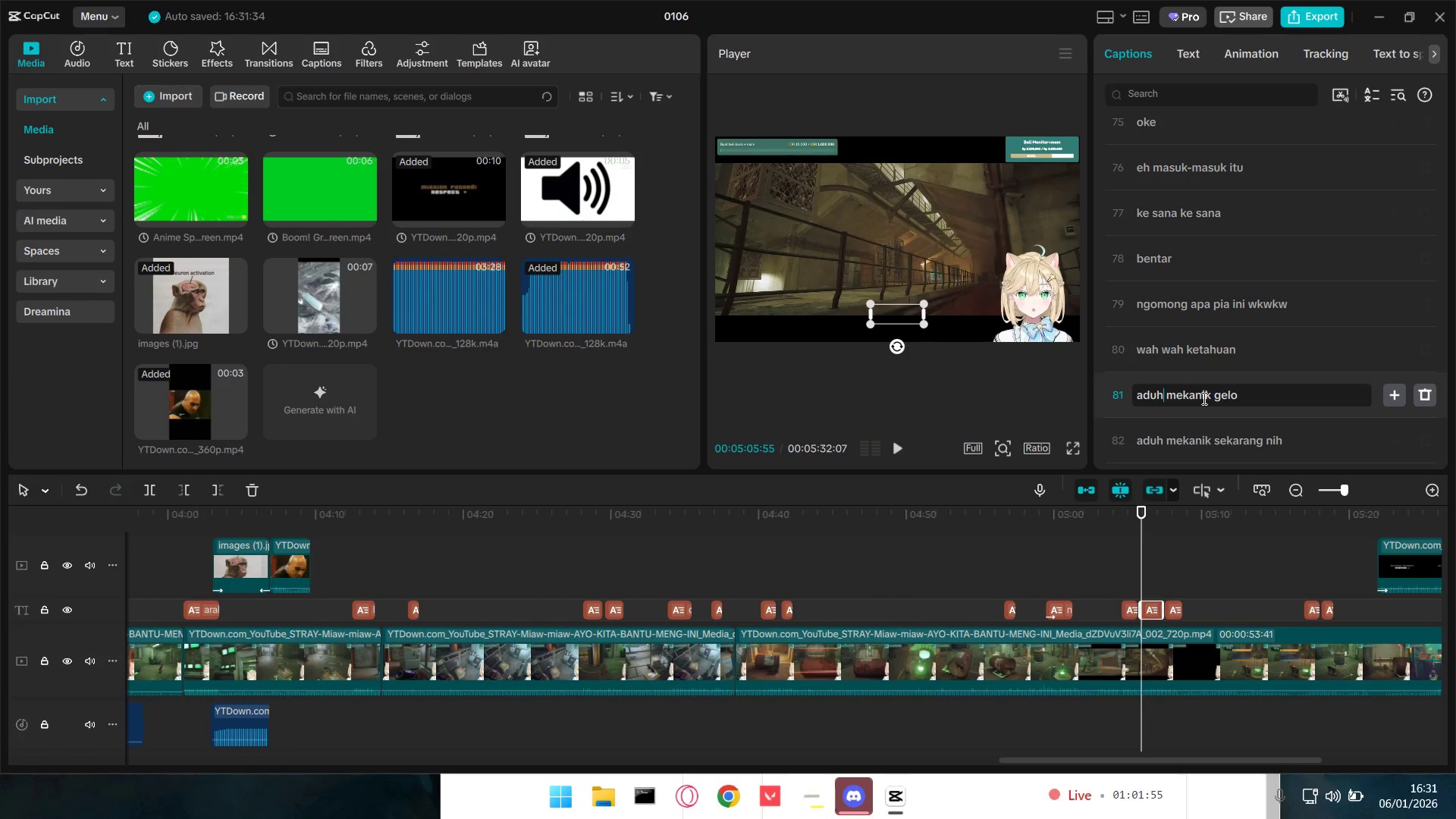 
key(Backspace)
 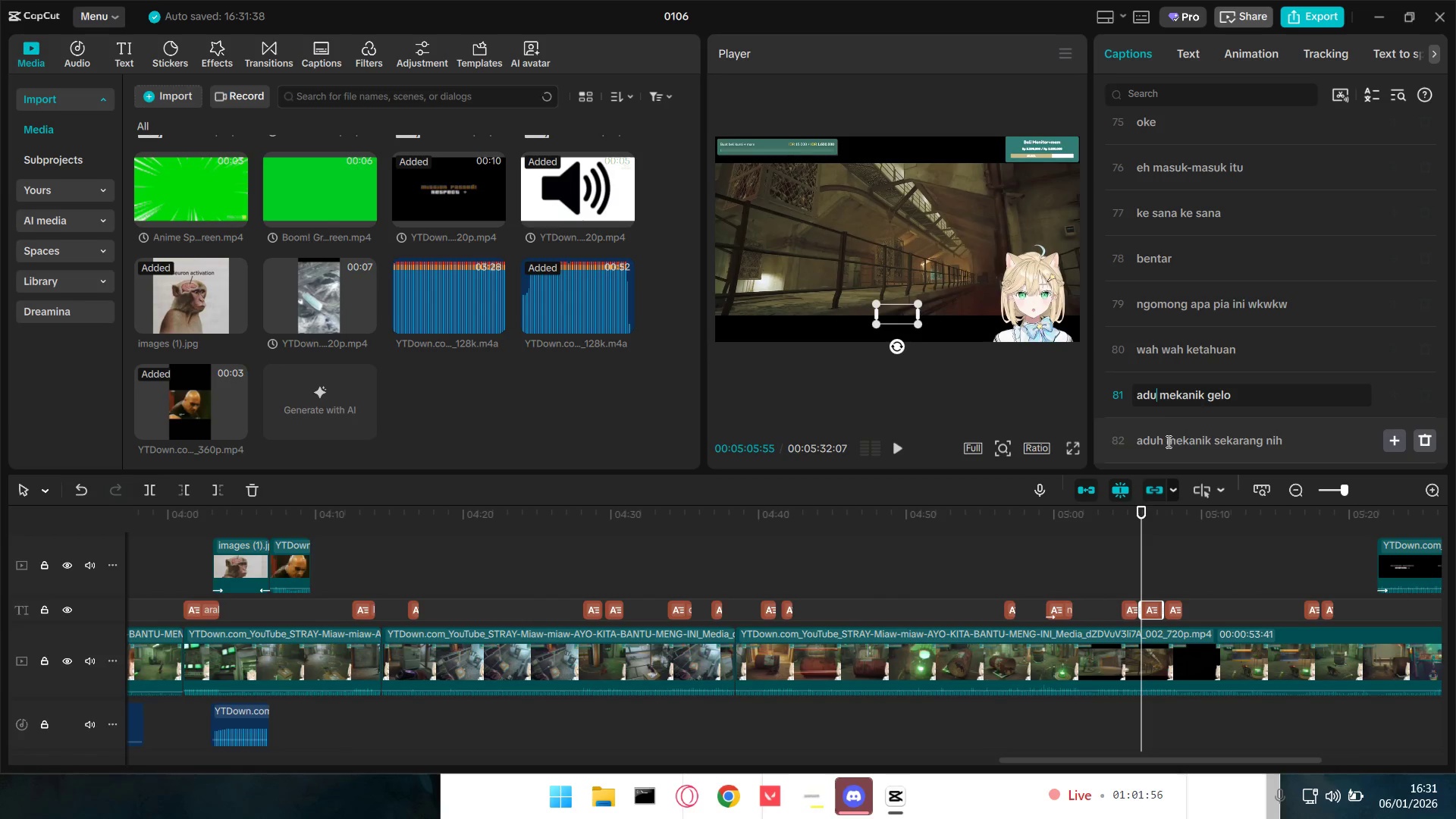 
left_click([1163, 442])
 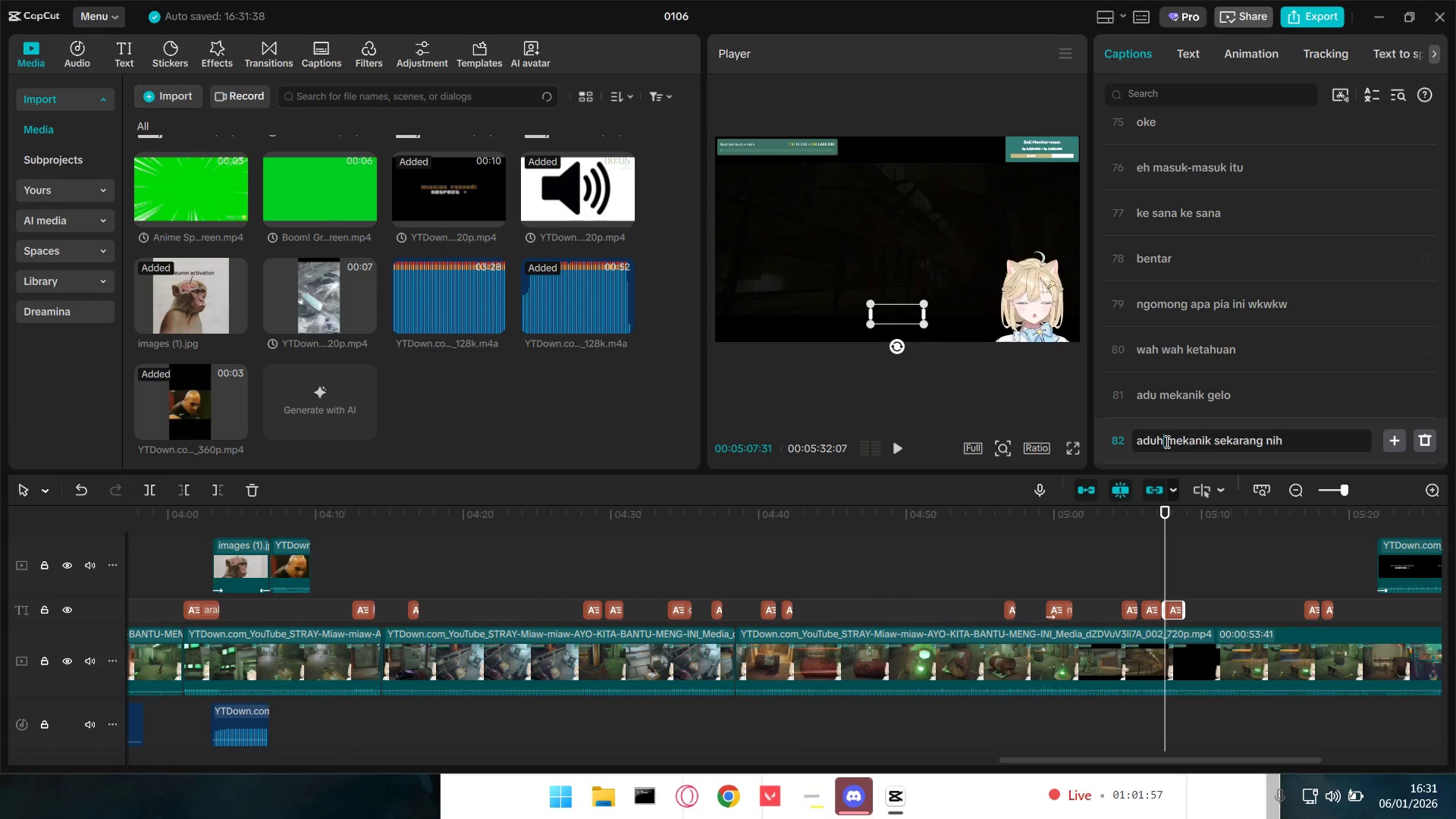 
key(Backspace)
 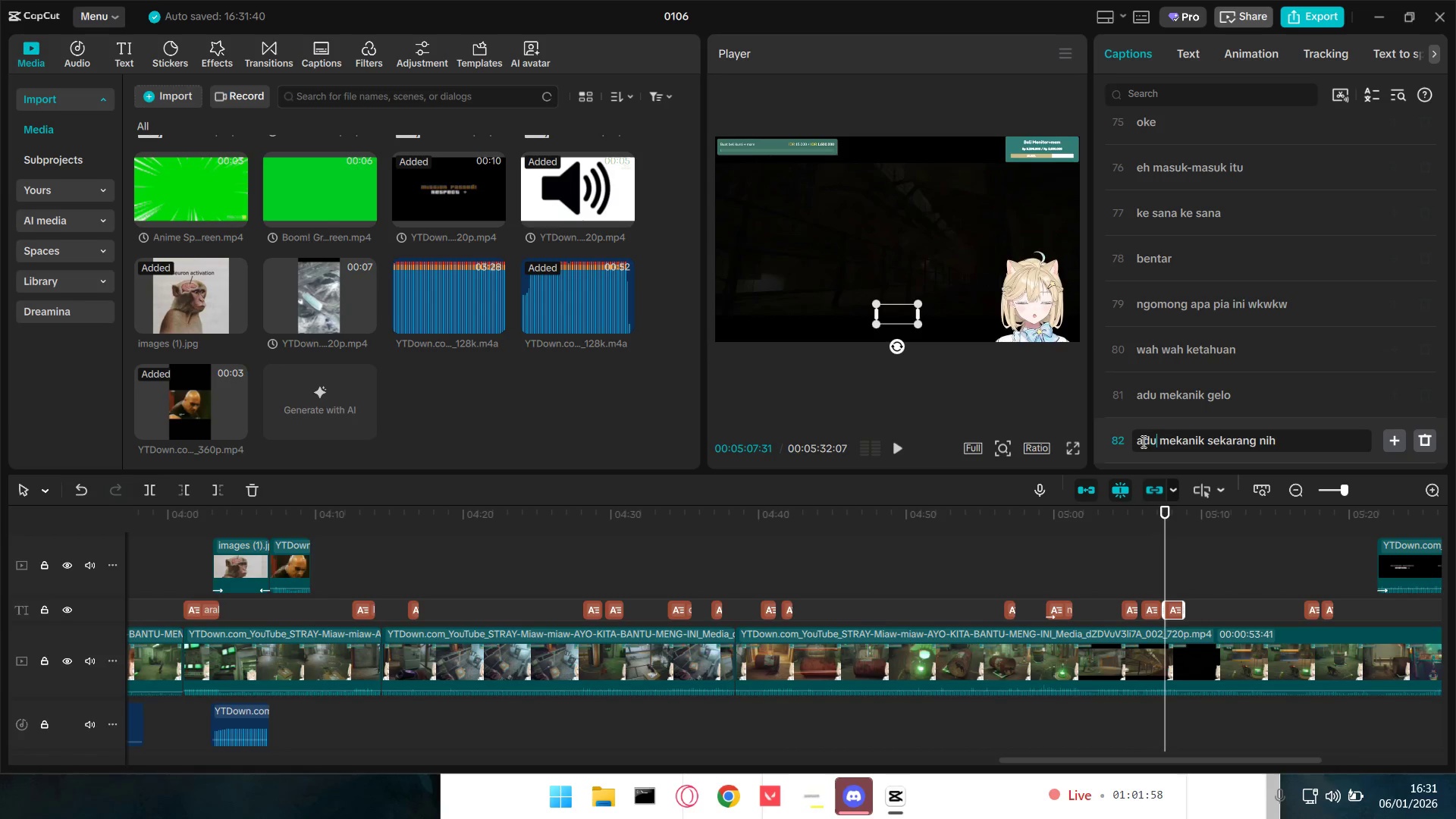 
left_click([1142, 441])
 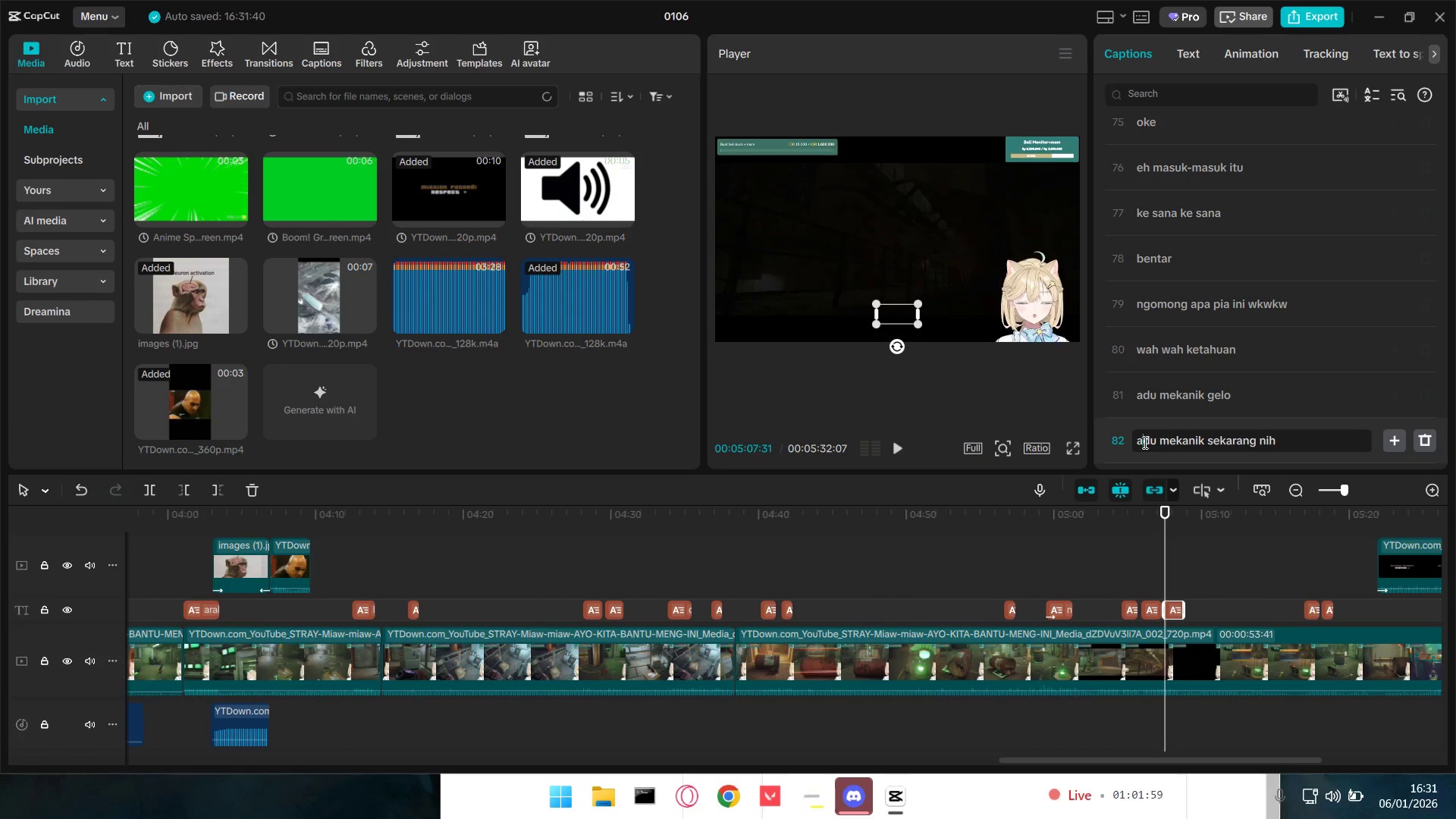 
key(Backspace)
 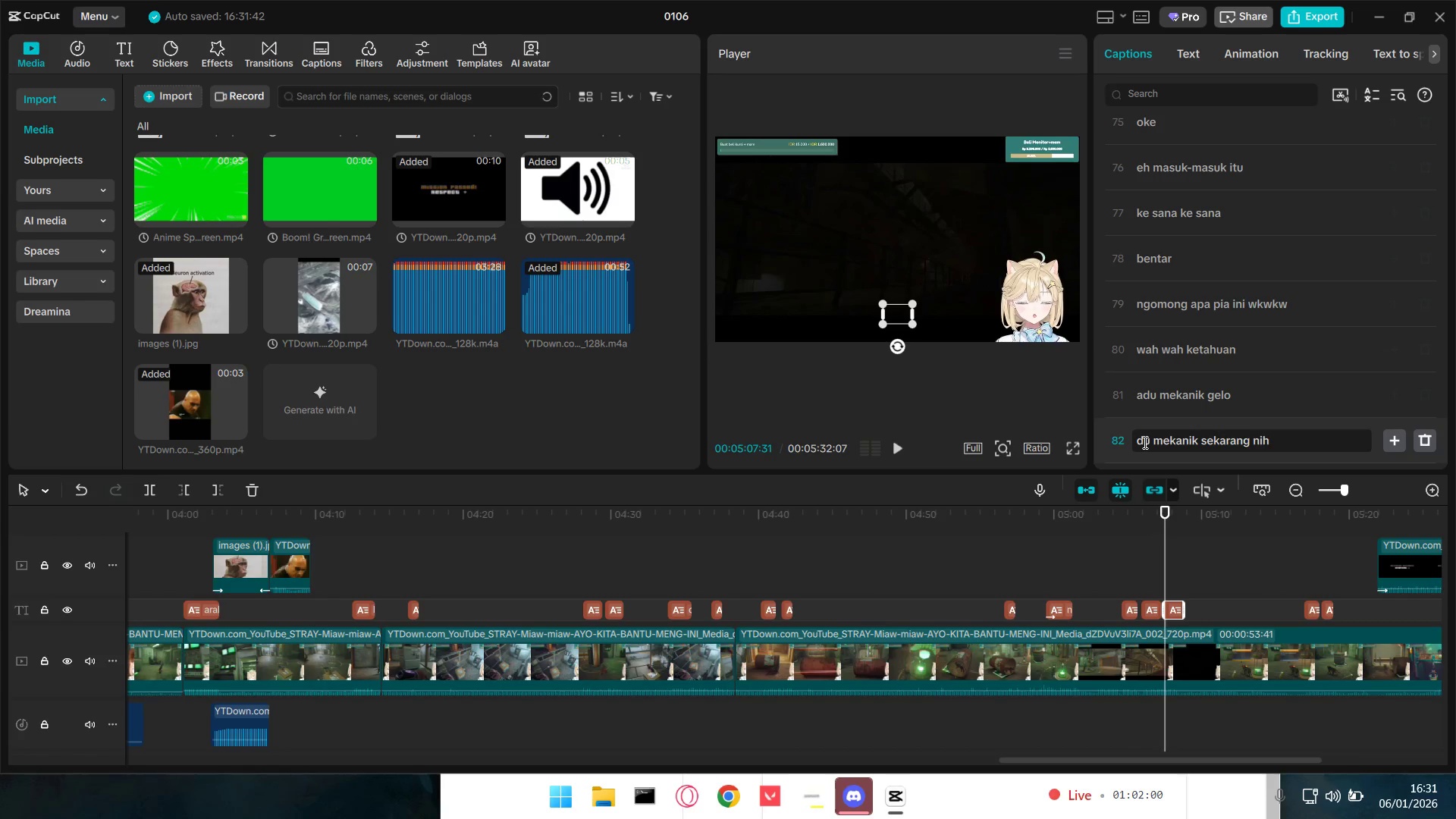 
key(A)
 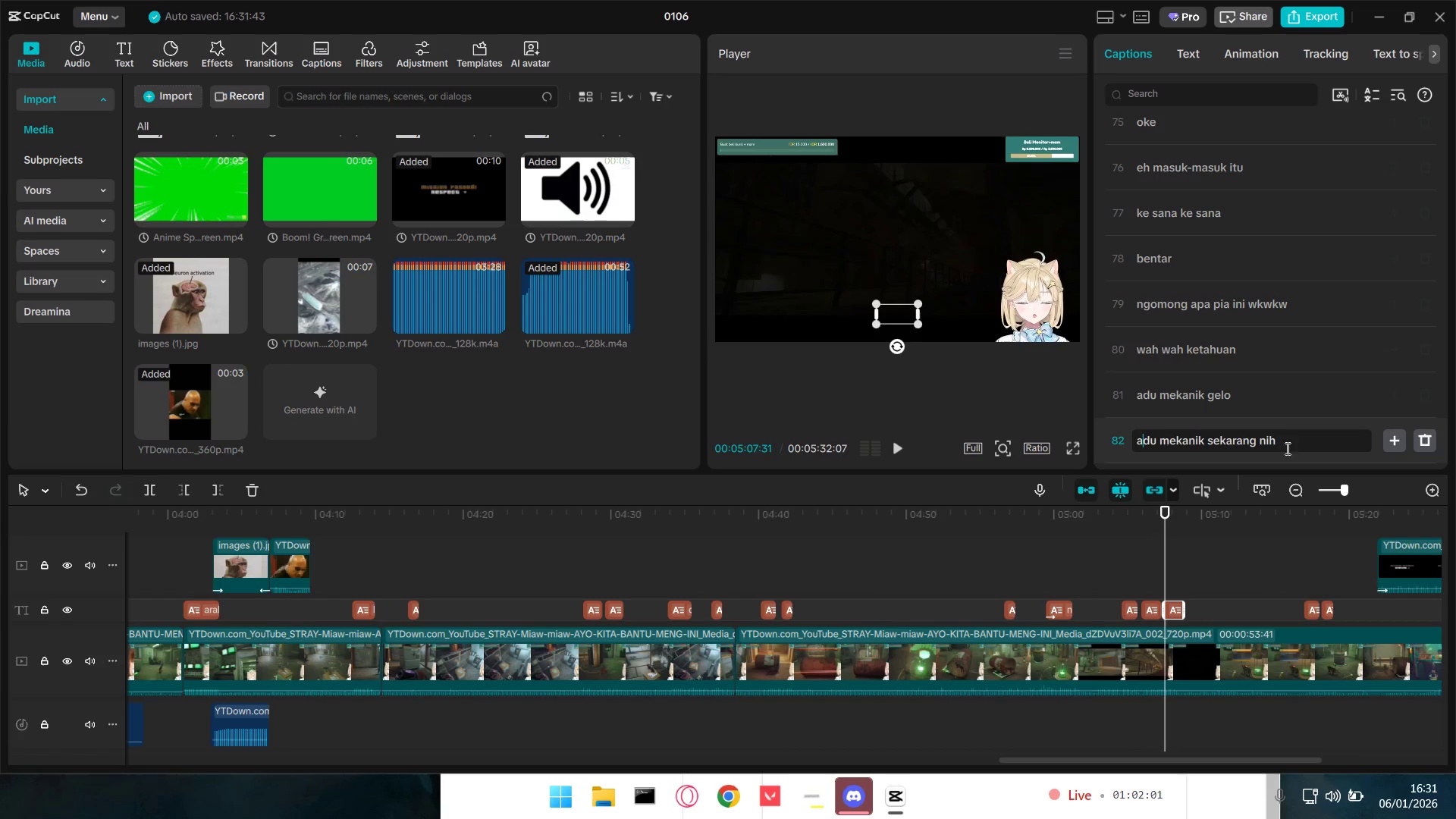 
scroll: coordinate [1263, 422], scroll_direction: down, amount: 2.0
 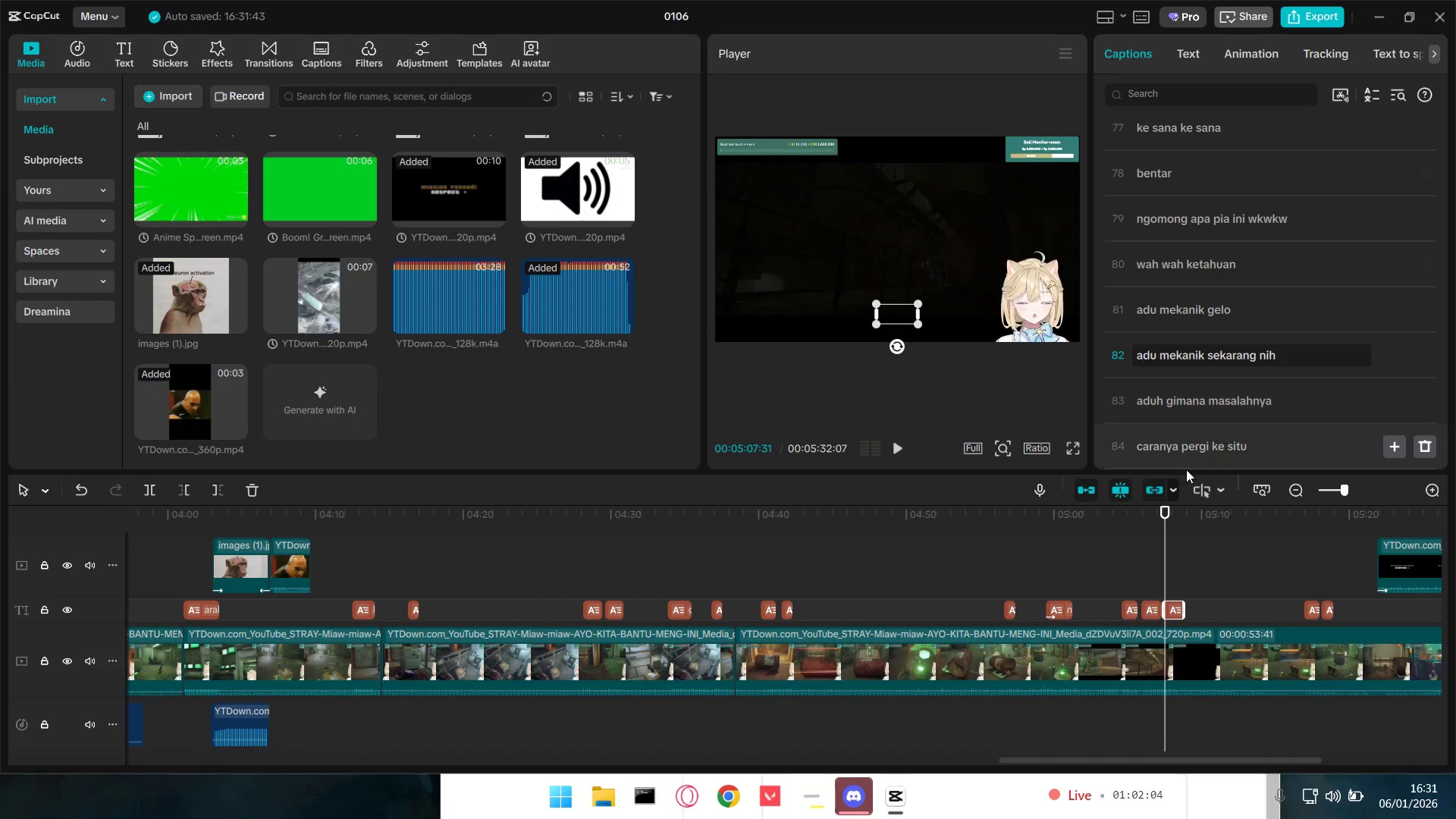 
left_click([1165, 570])
 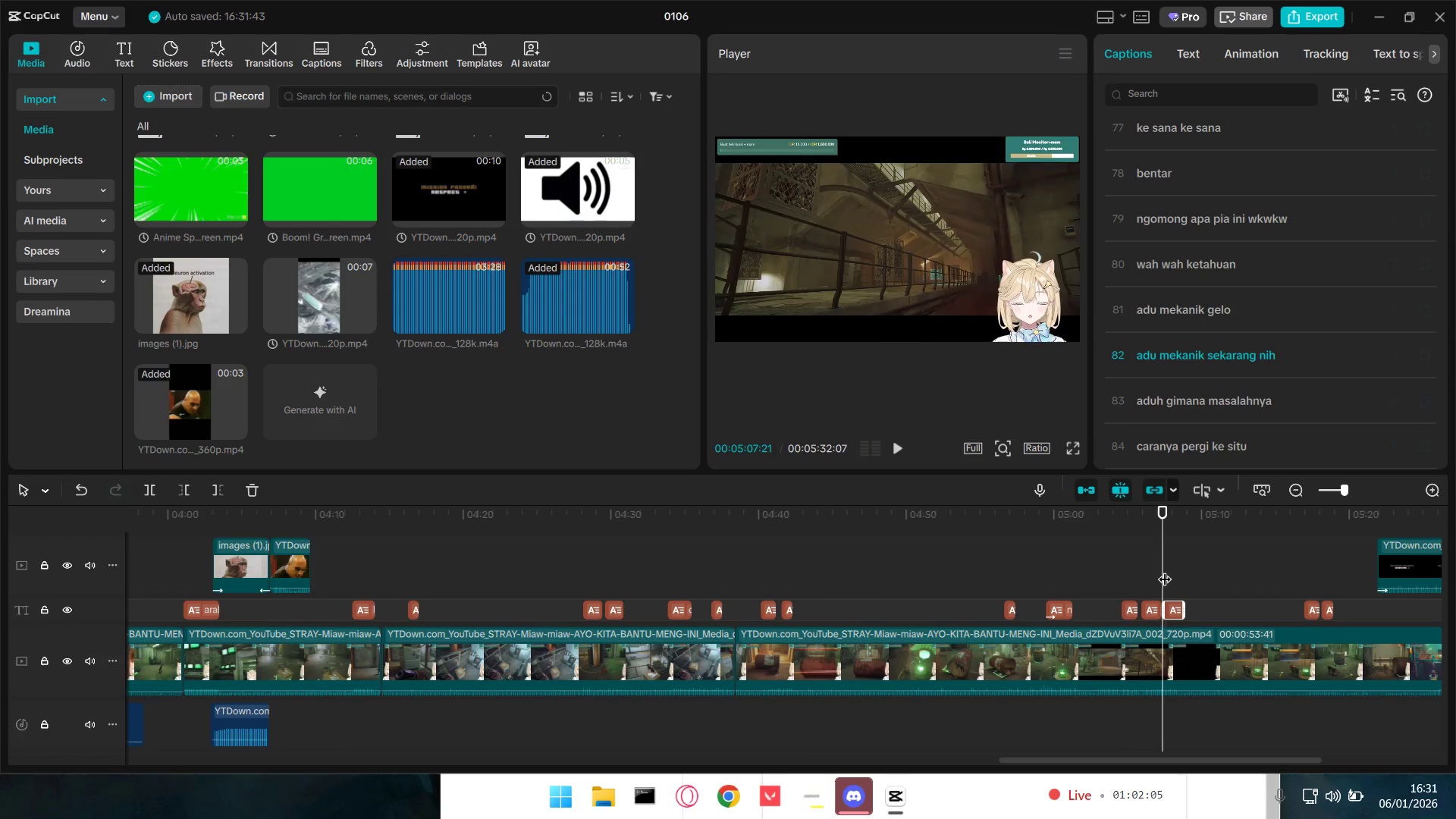 
key(Space)
 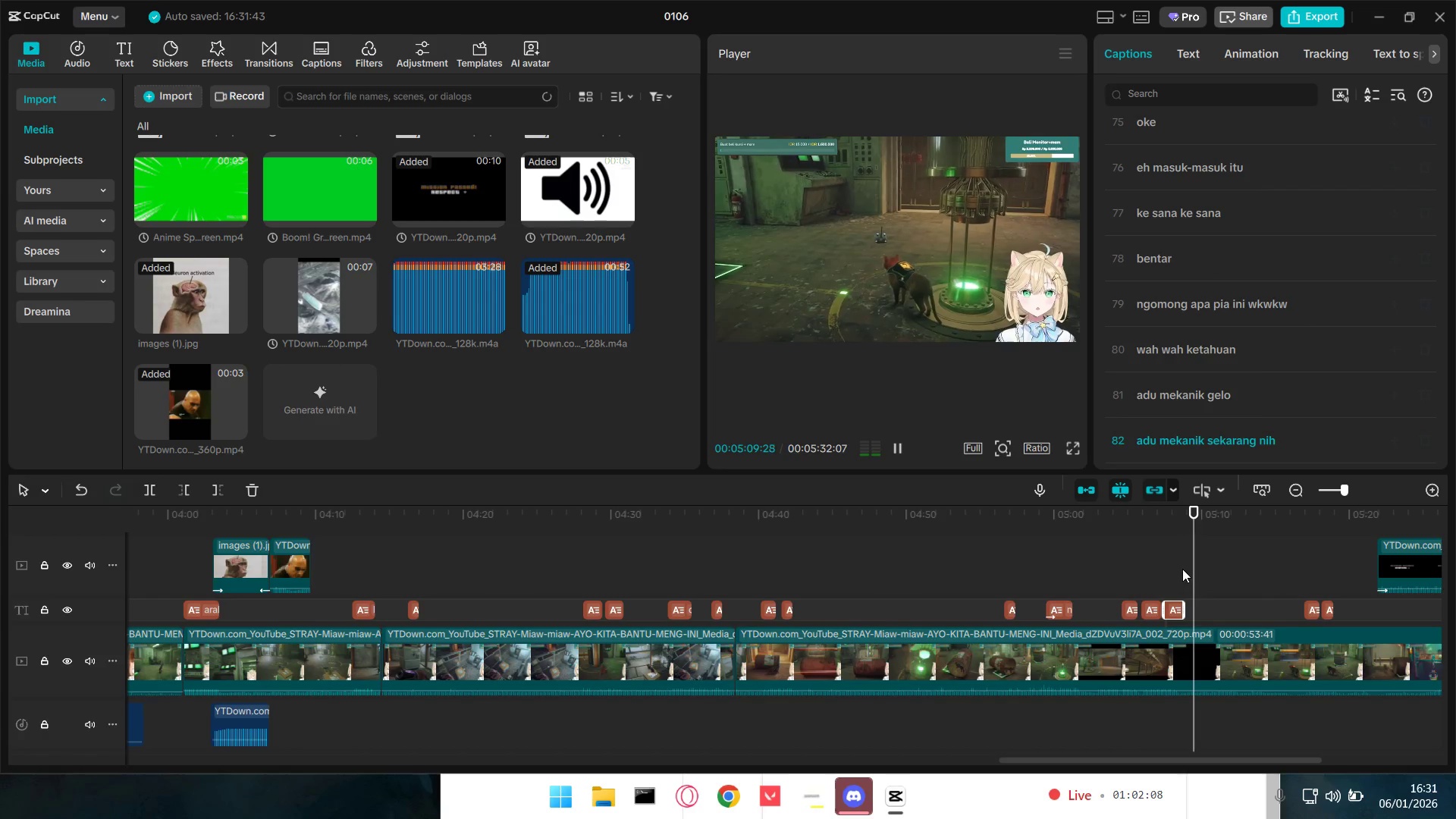 
scroll: coordinate [1217, 423], scroll_direction: down, amount: 3.0
 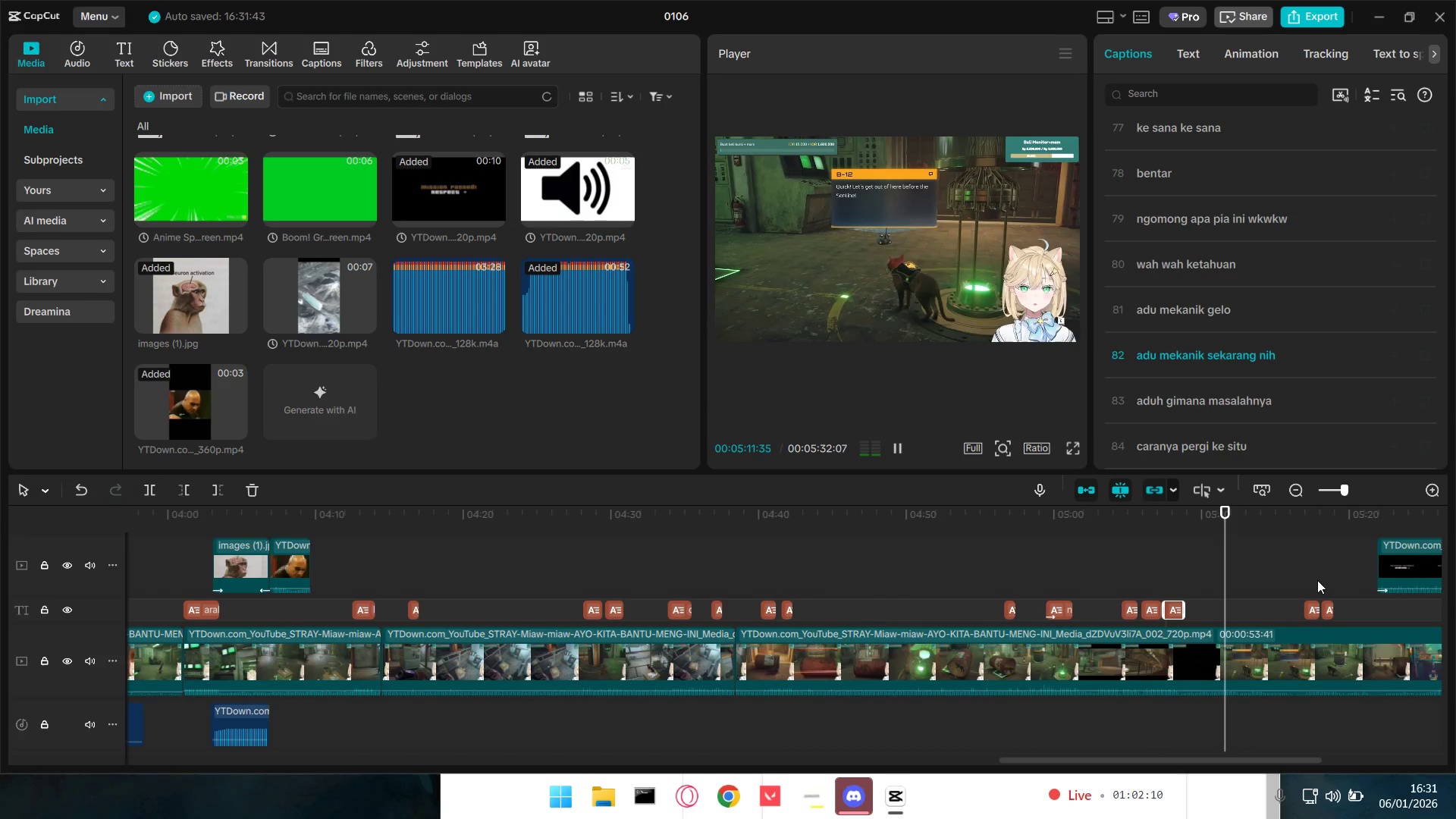 
left_click([1300, 581])
 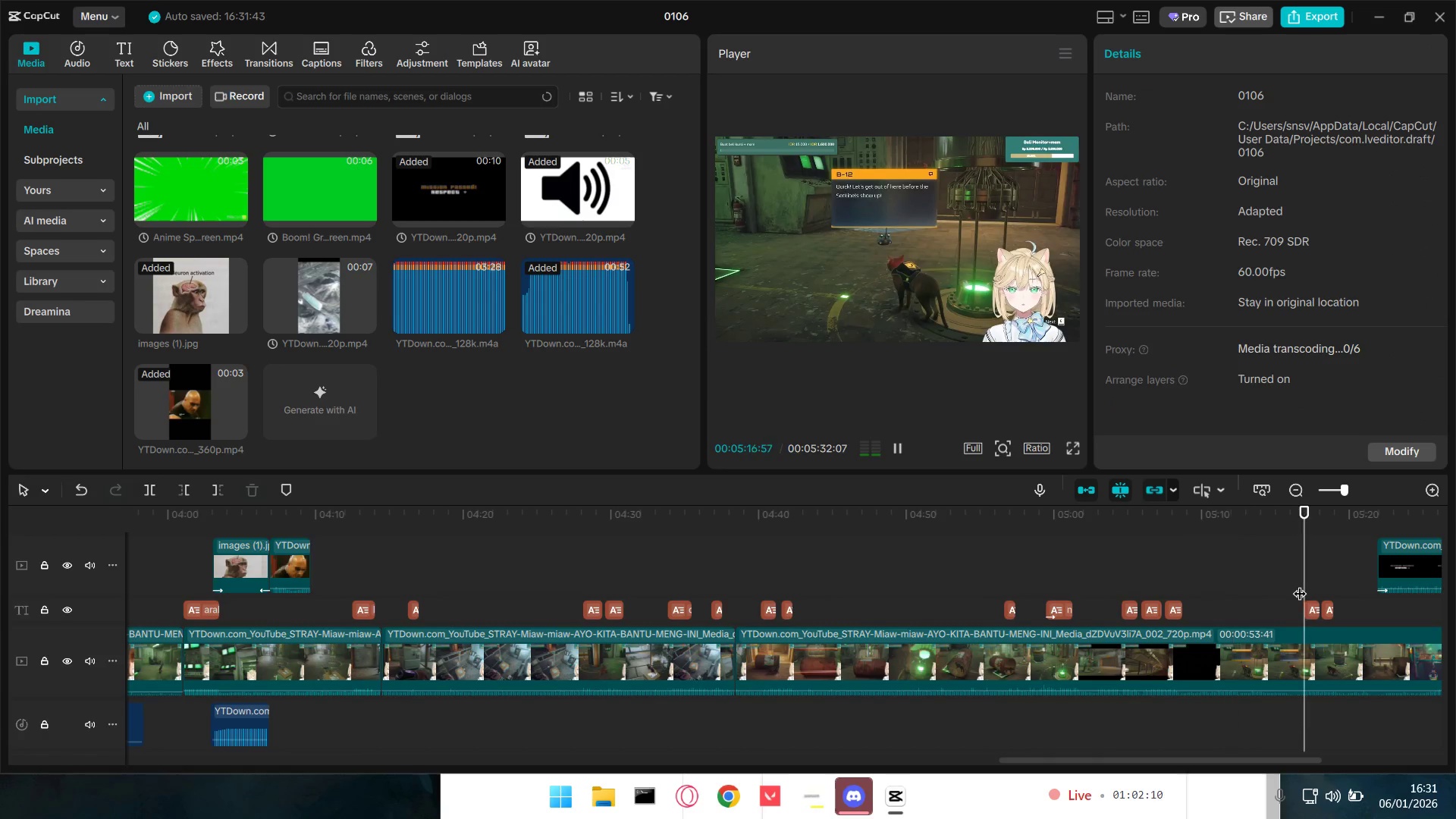 
key(Space)
 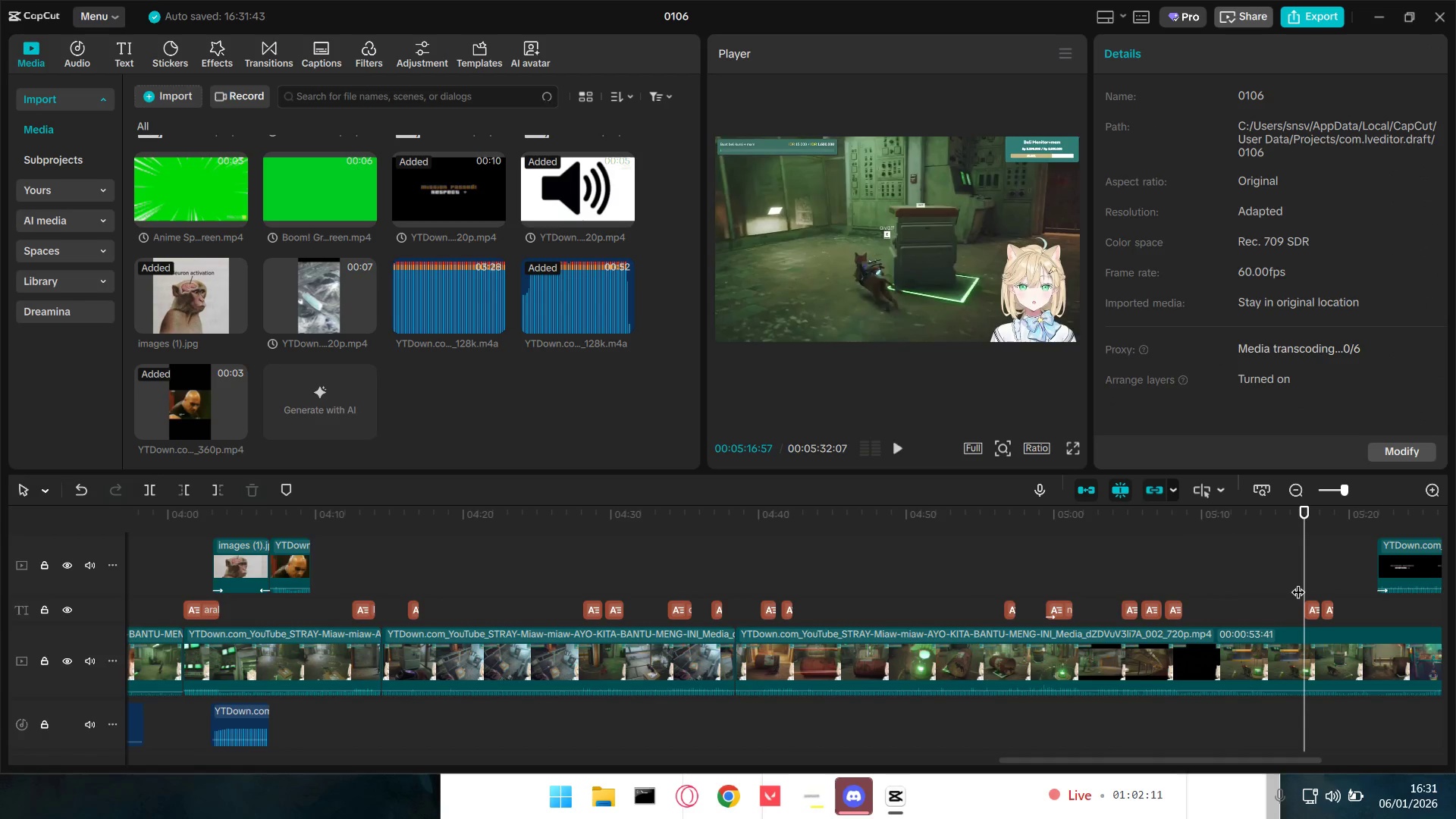 
key(Space)
 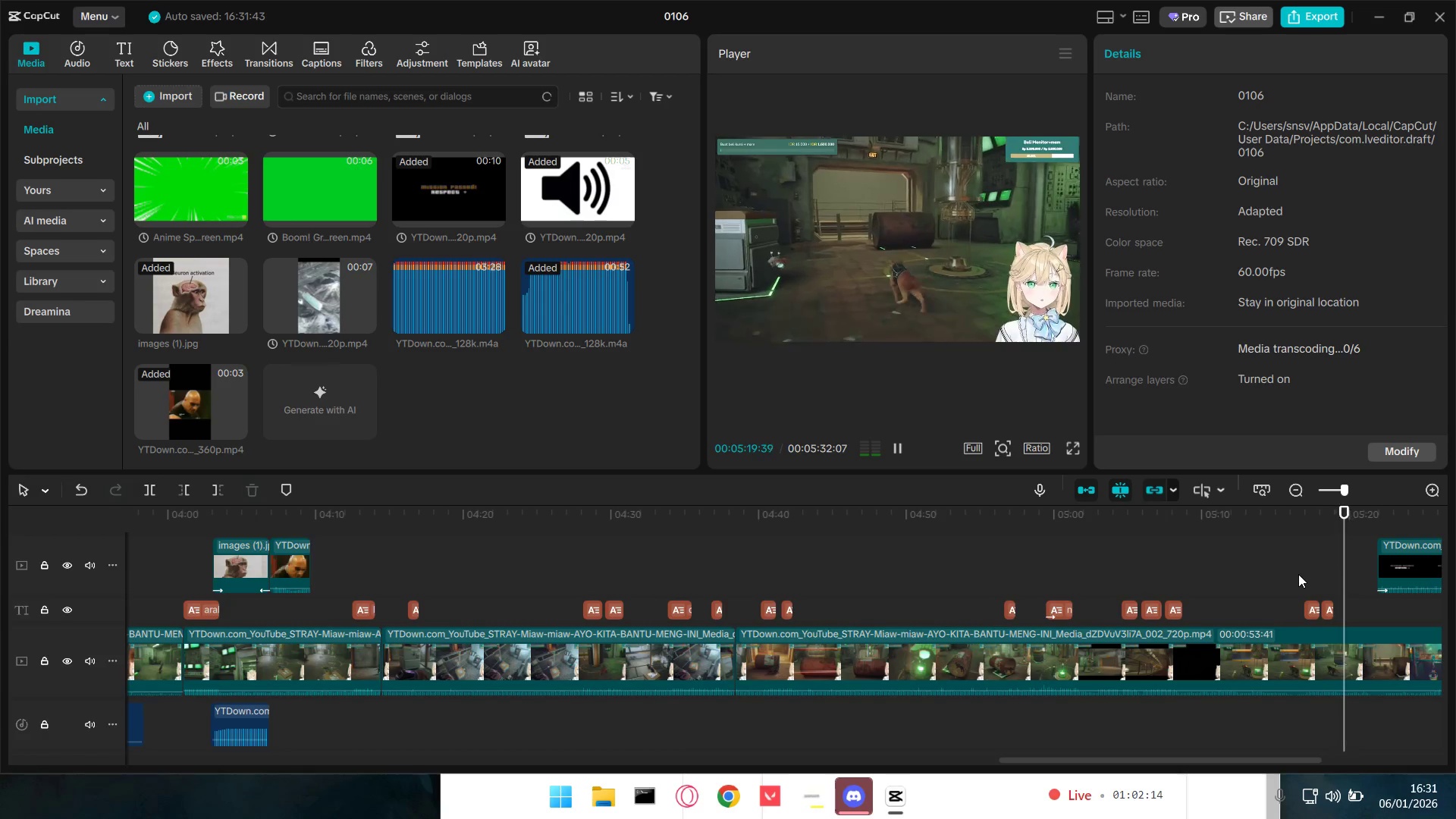 
hold_key(key=ControlLeft, duration=1.08)
scroll: coordinate [1282, 572], scroll_direction: down, amount: 6.0
 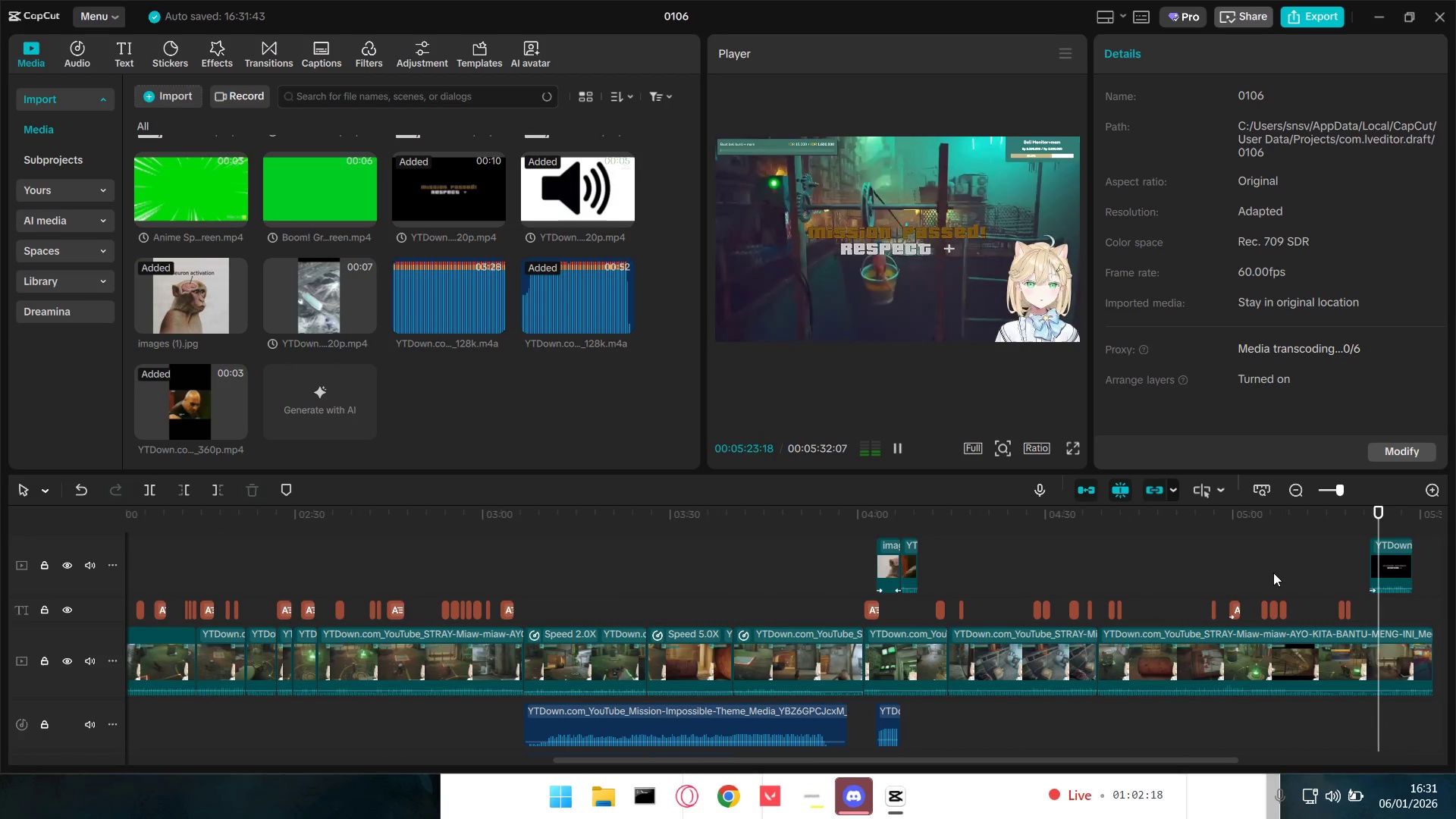 
key(Space)
 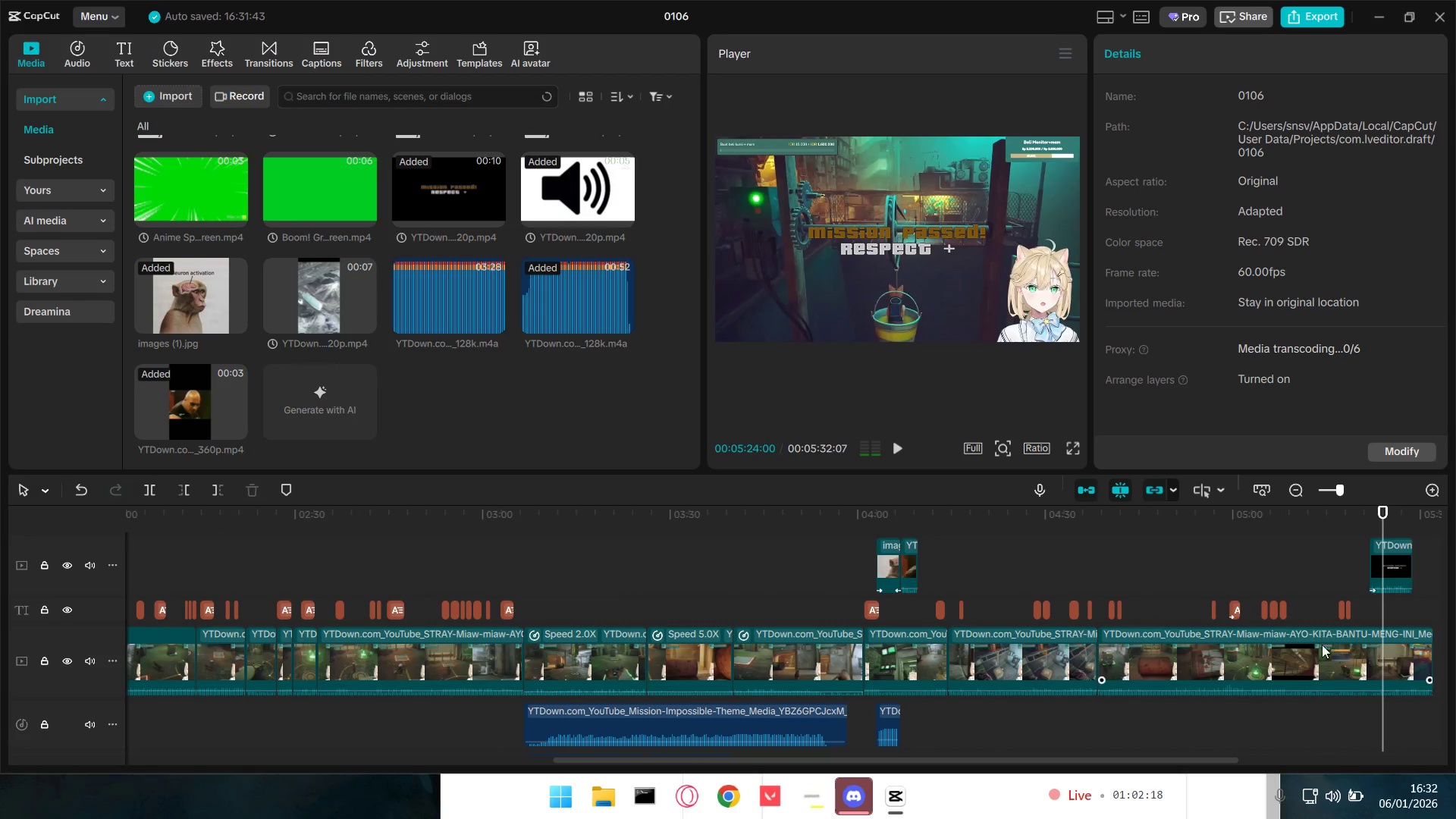 
key(Control+ControlLeft)
 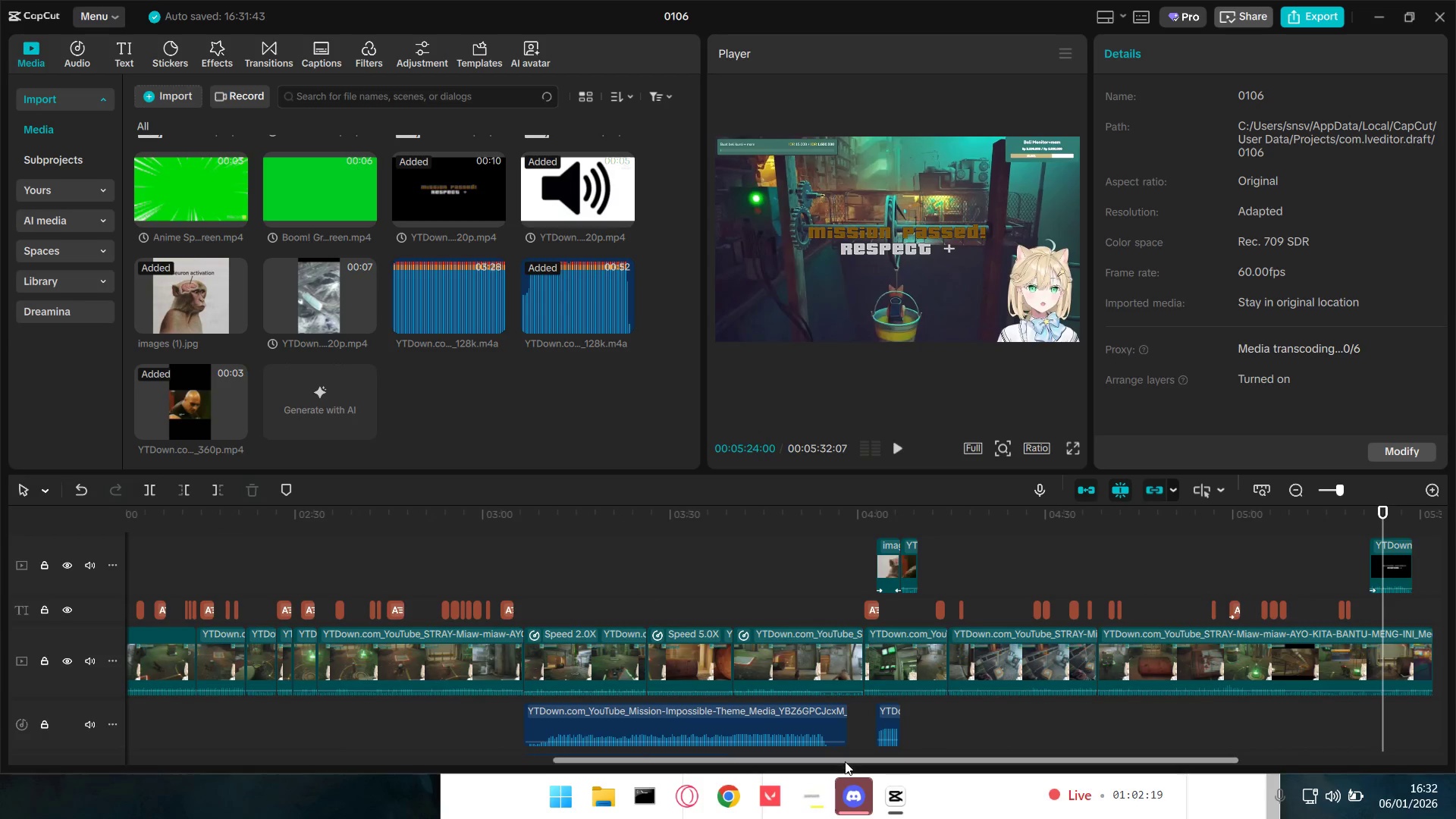 
left_click_drag(start_coordinate=[847, 761], to_coordinate=[1088, 766])
 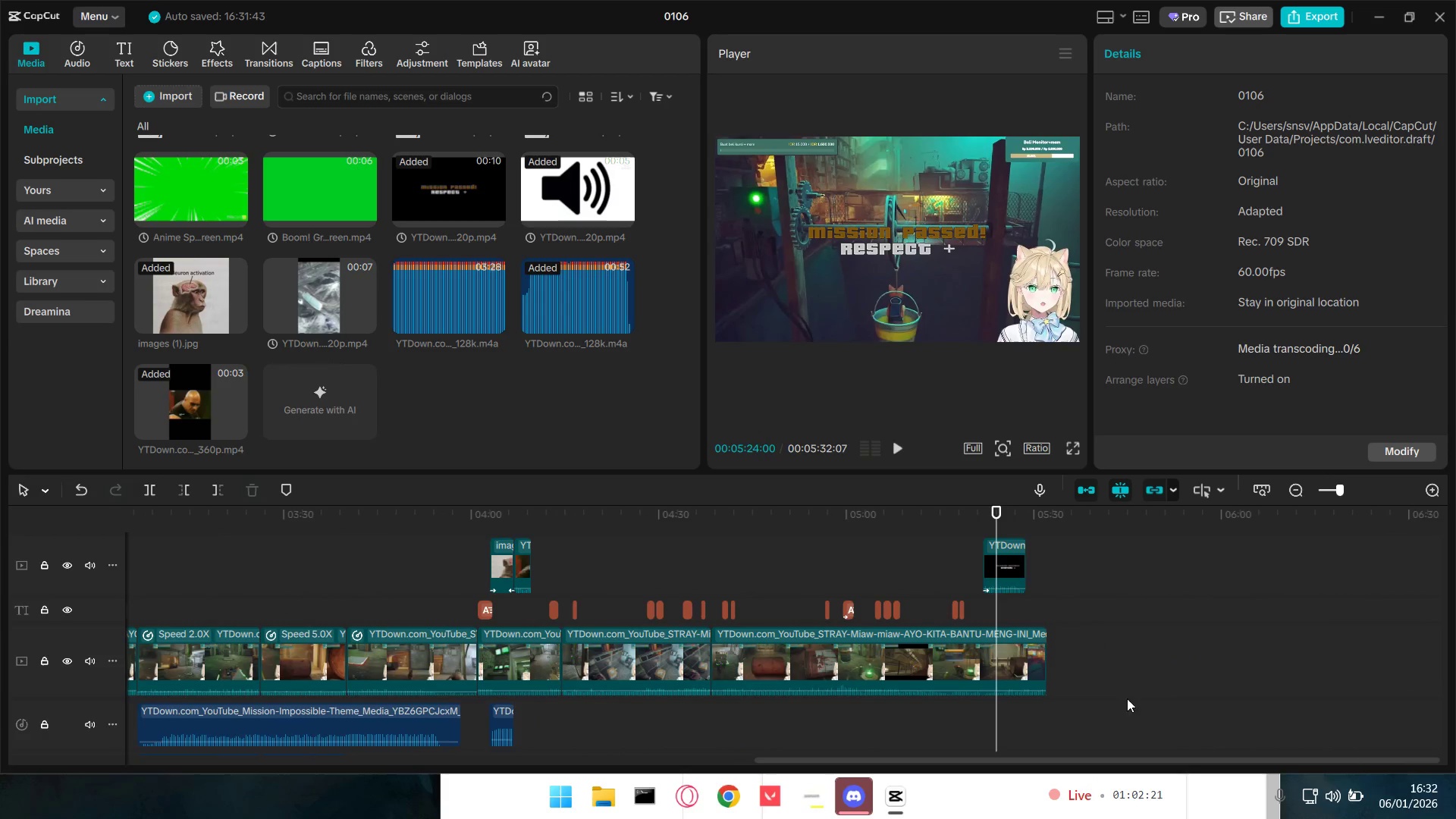 
hold_key(key=ControlLeft, duration=0.55)
scroll: coordinate [1127, 685], scroll_direction: up, amount: 5.0
 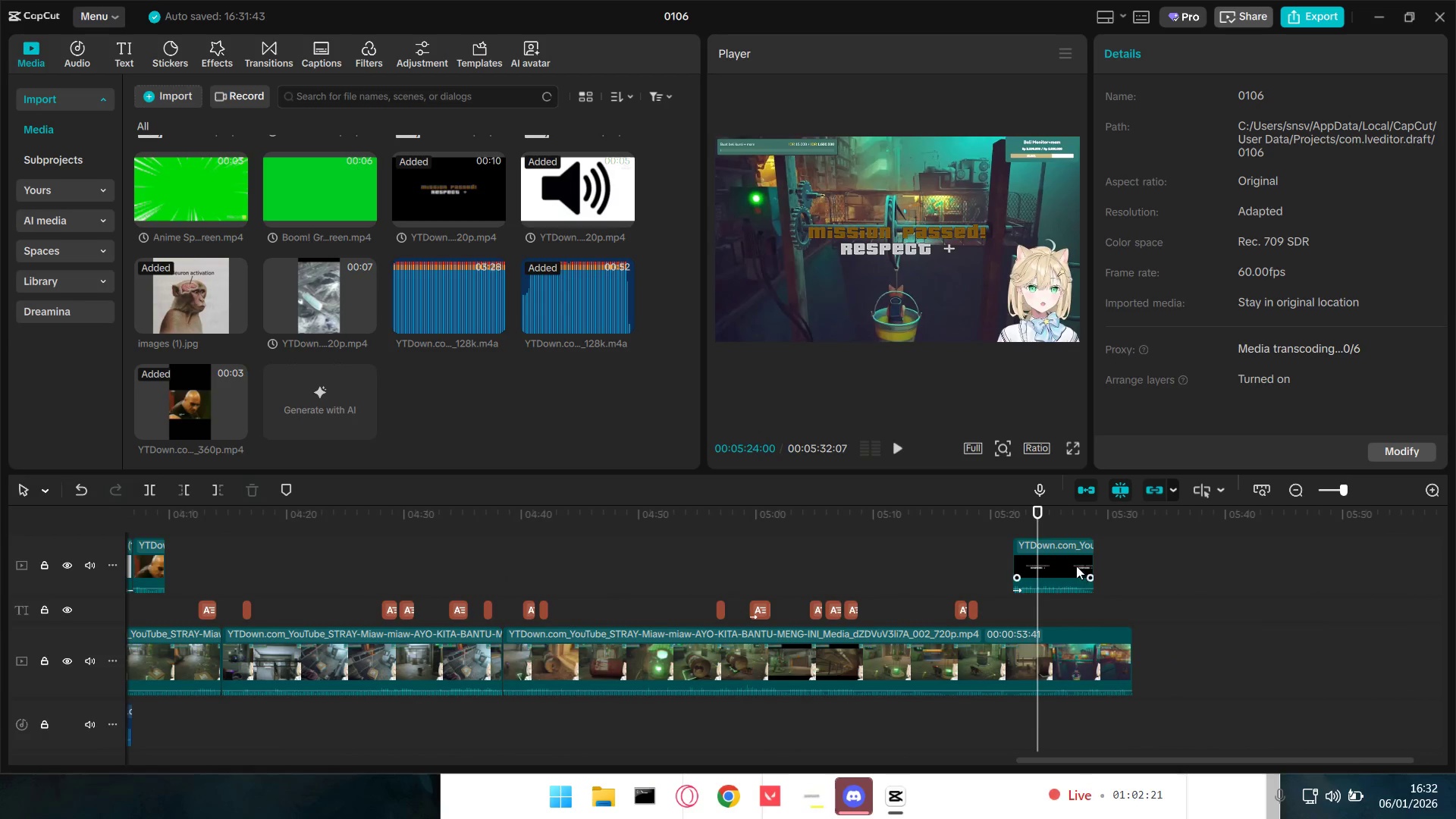 
left_click_drag(start_coordinate=[1070, 562], to_coordinate=[1094, 571])
 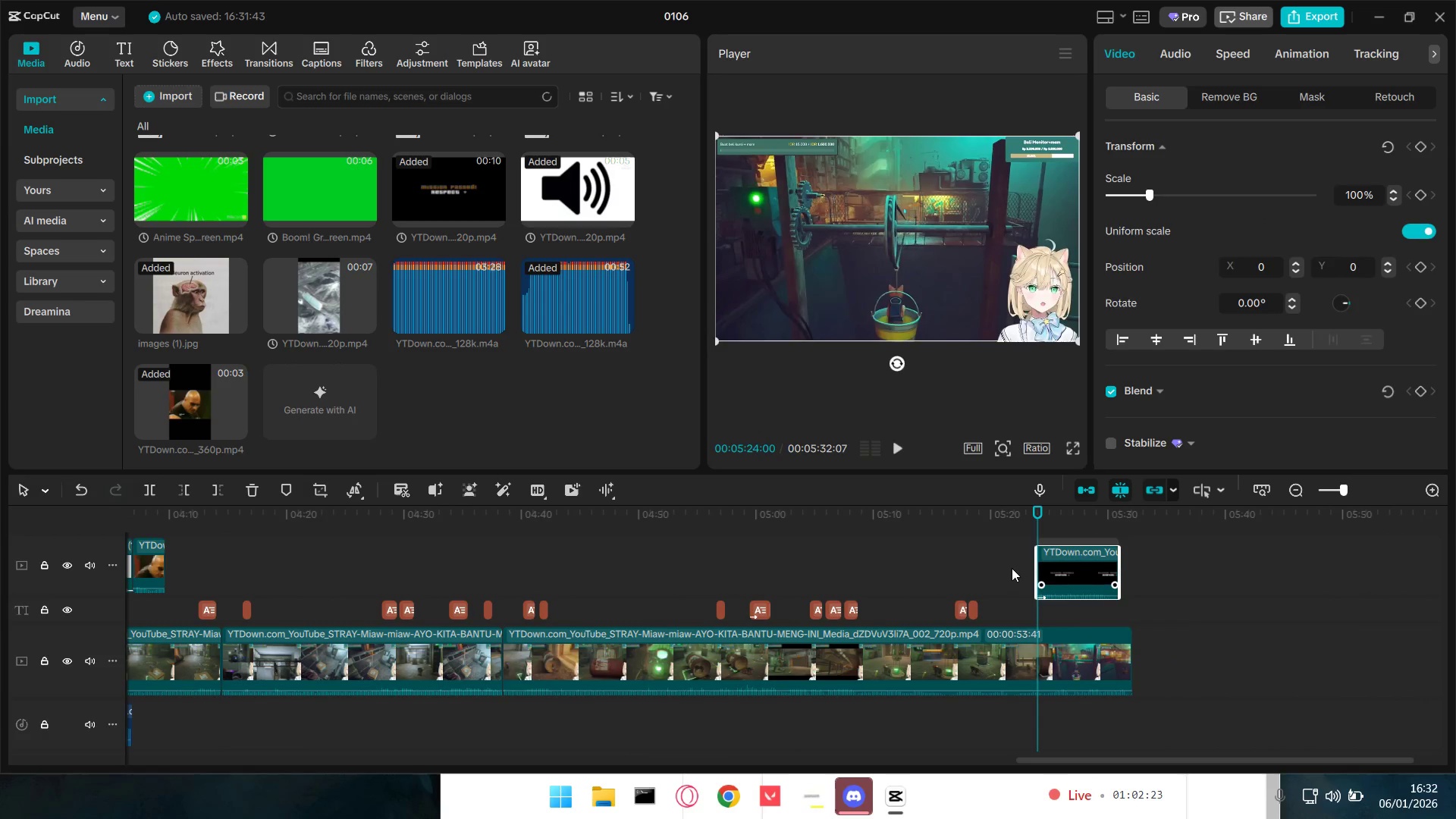 
left_click([1012, 567])
 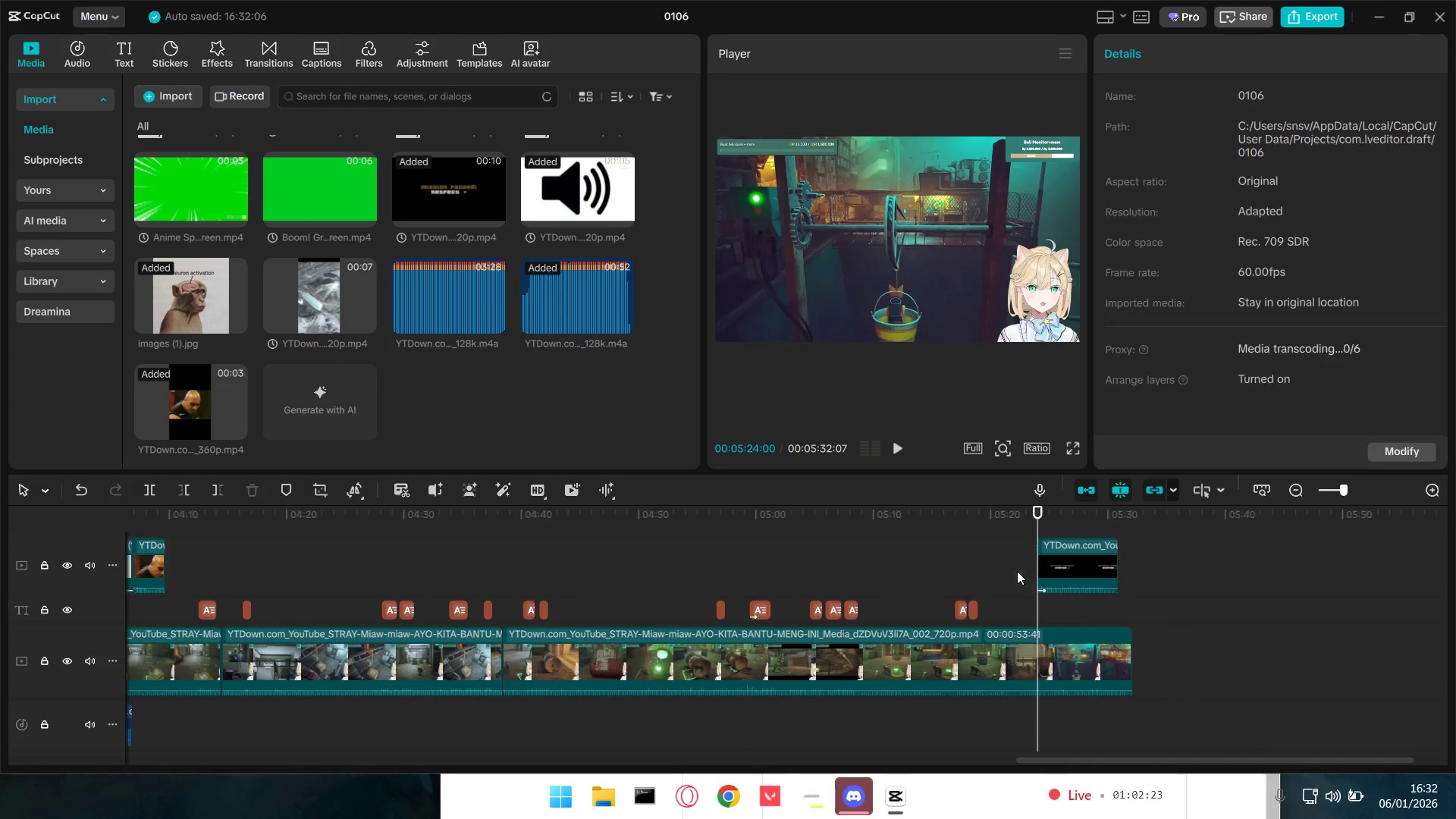 
key(Space)
 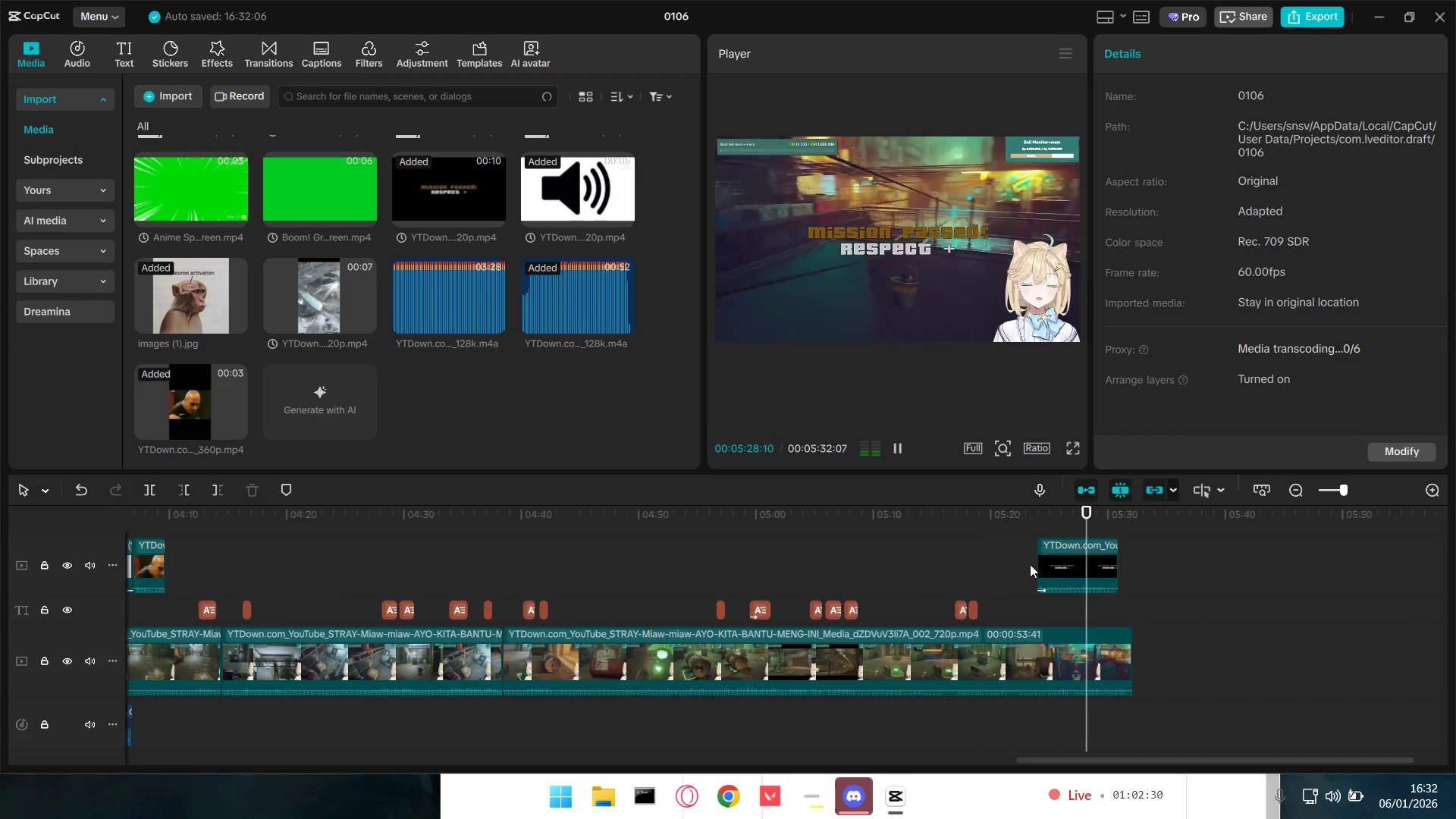 
wait(11.59)
 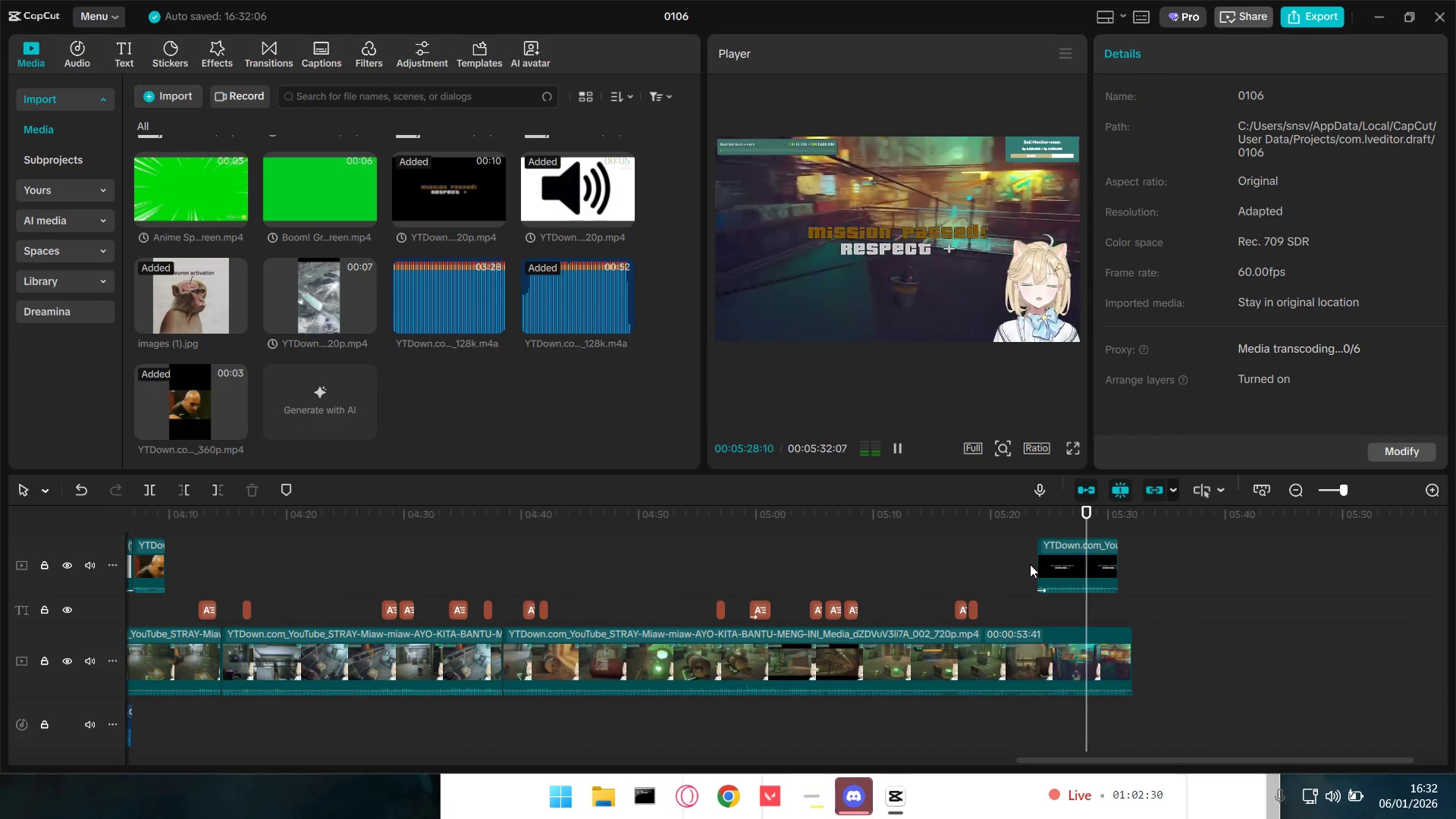 
hold_key(key=ControlLeft, duration=1.5)
 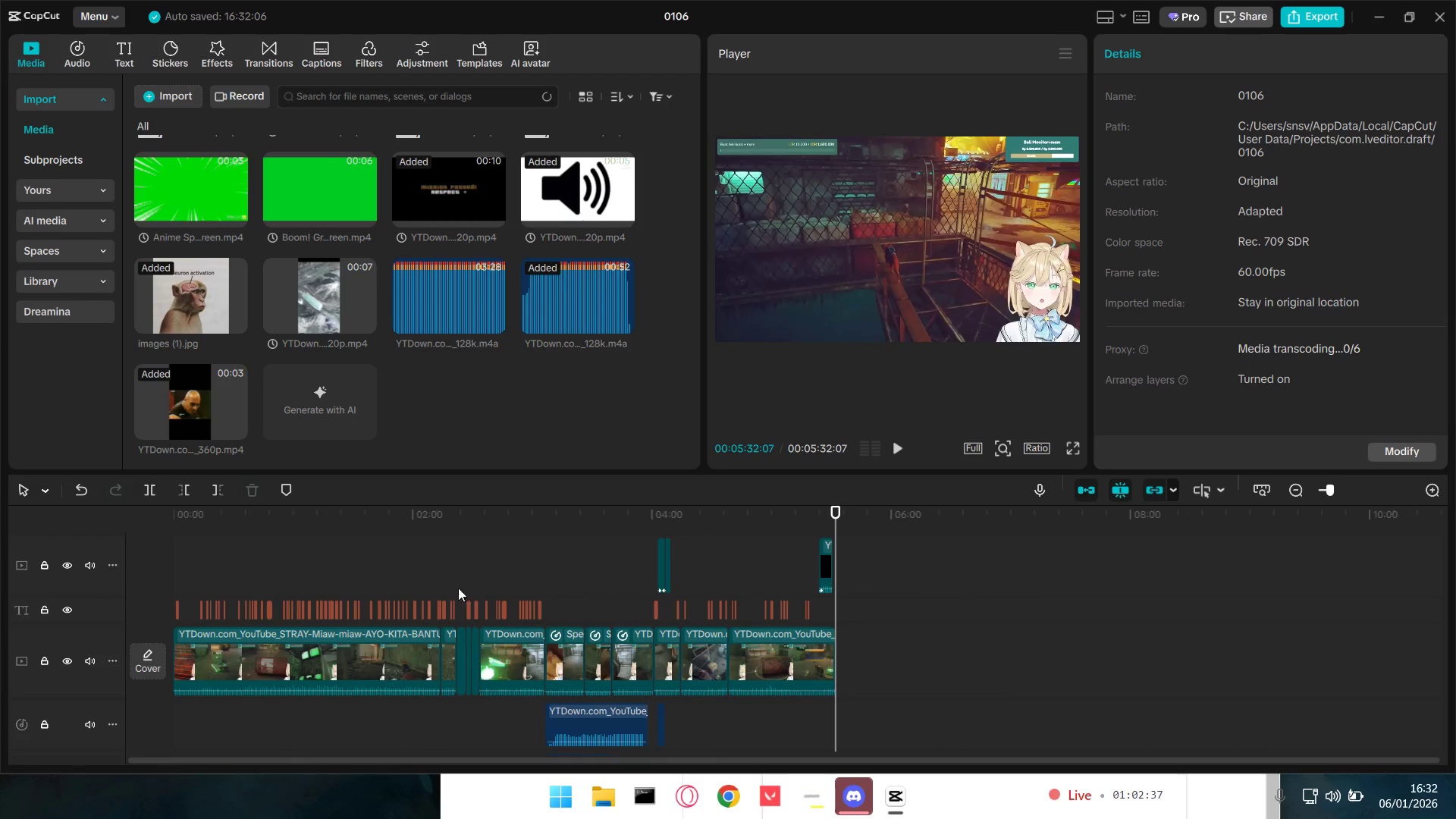 
hold_key(key=ControlLeft, duration=0.64)
 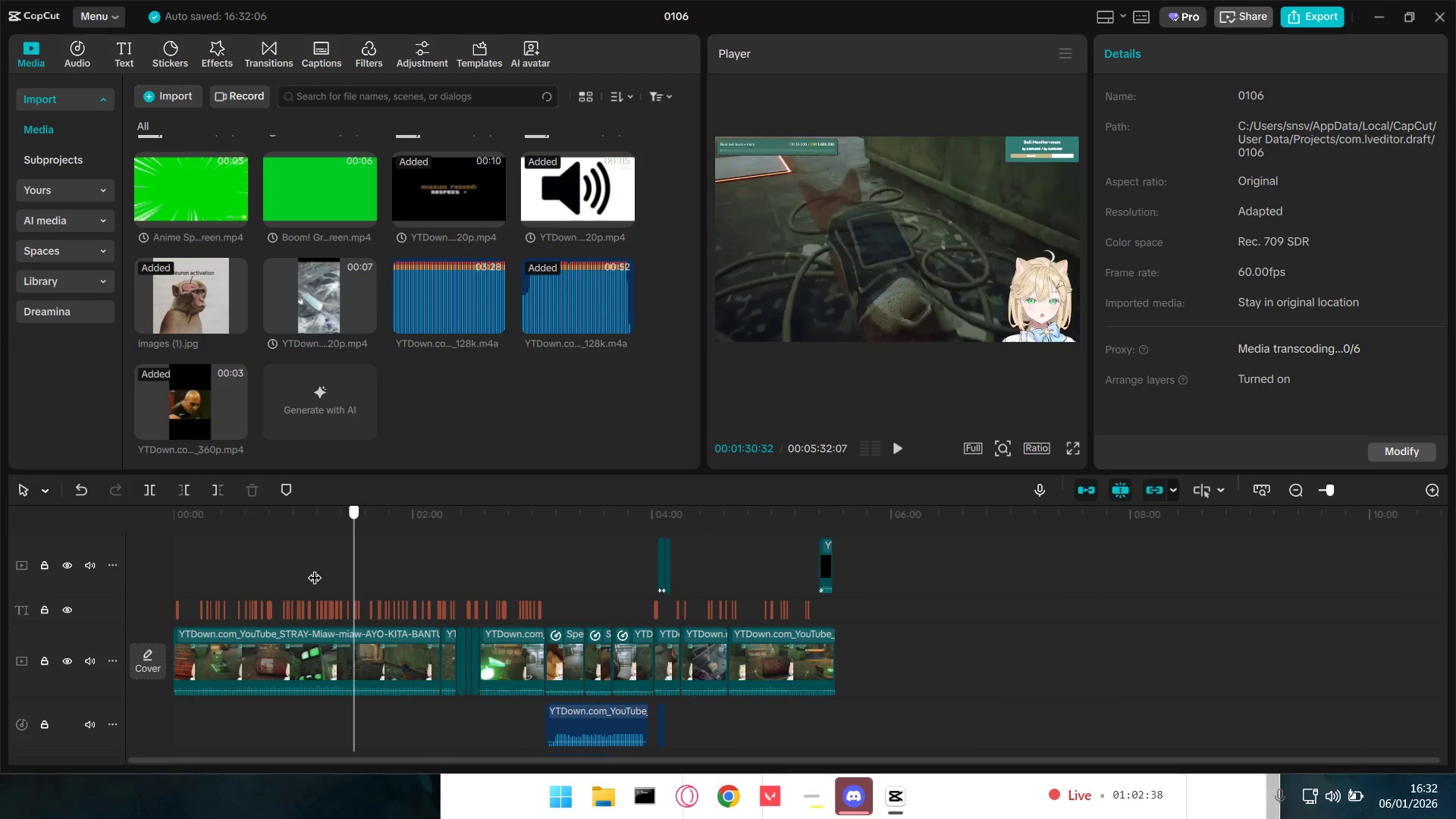 
hold_key(key=ControlLeft, duration=1.94)
left_click([362, 567])
 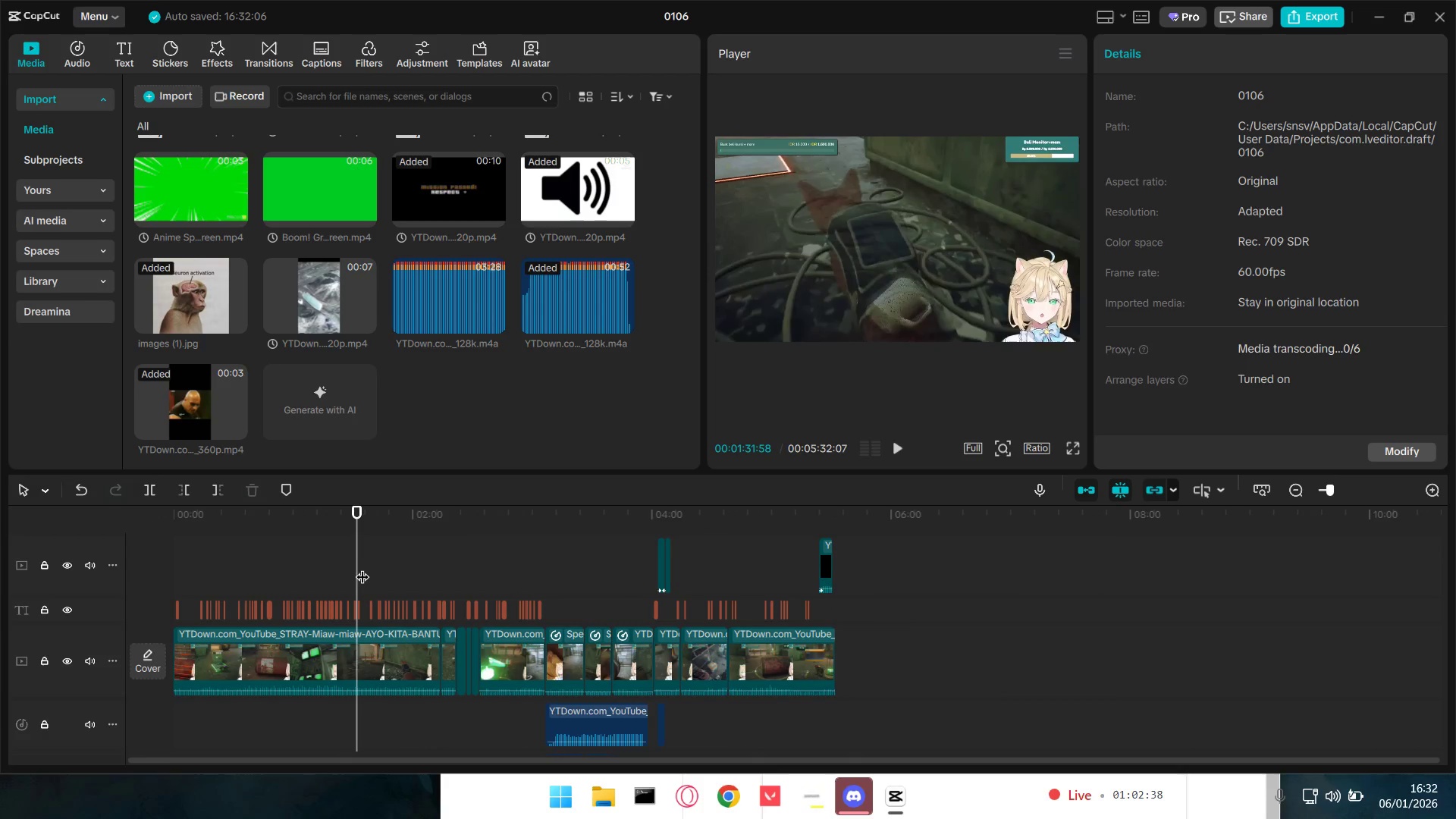 
scroll: coordinate [478, 588], scroll_direction: down, amount: 18.0
 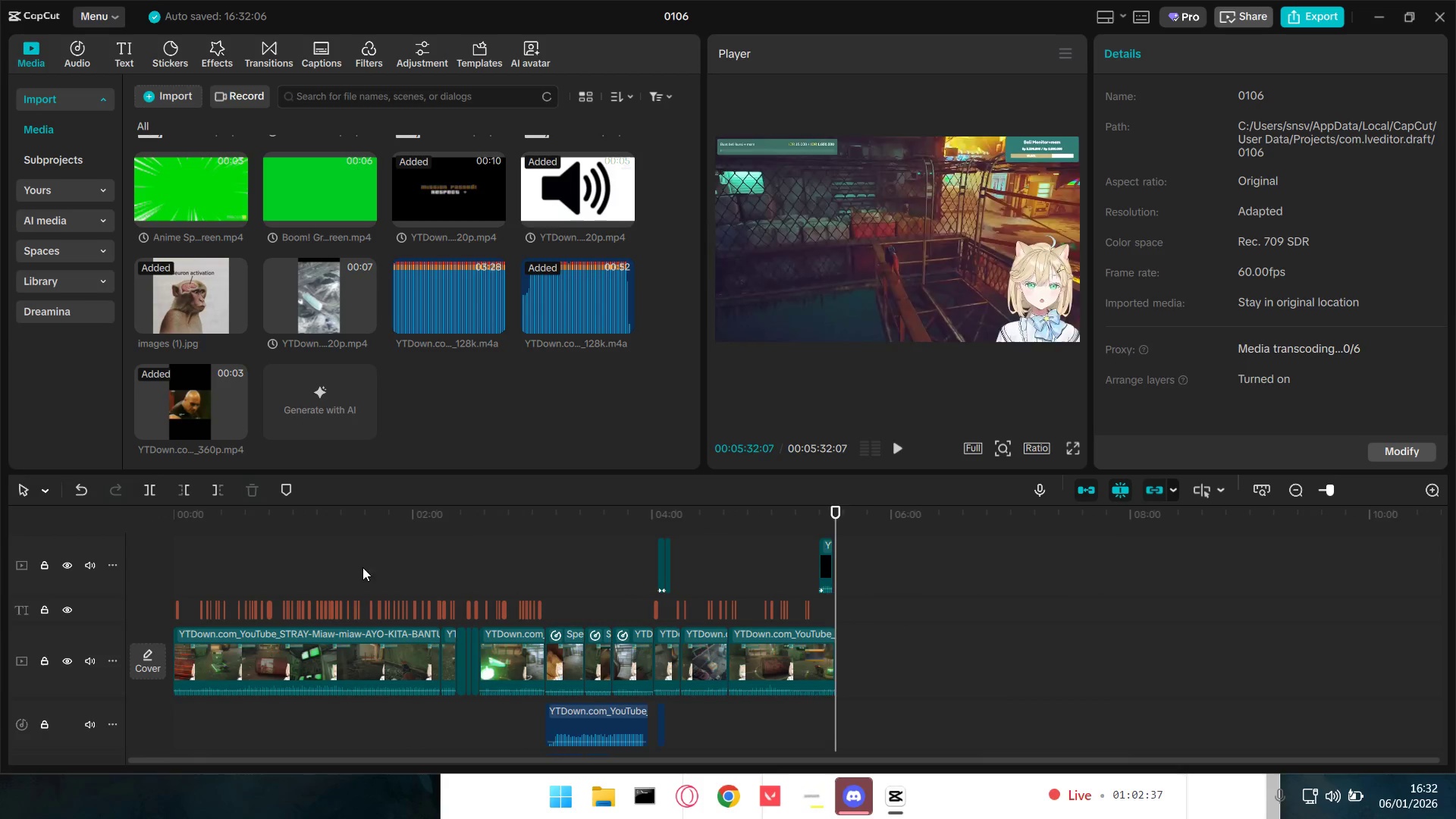 
left_click_drag(start_coordinate=[362, 567], to_coordinate=[0, 569])
 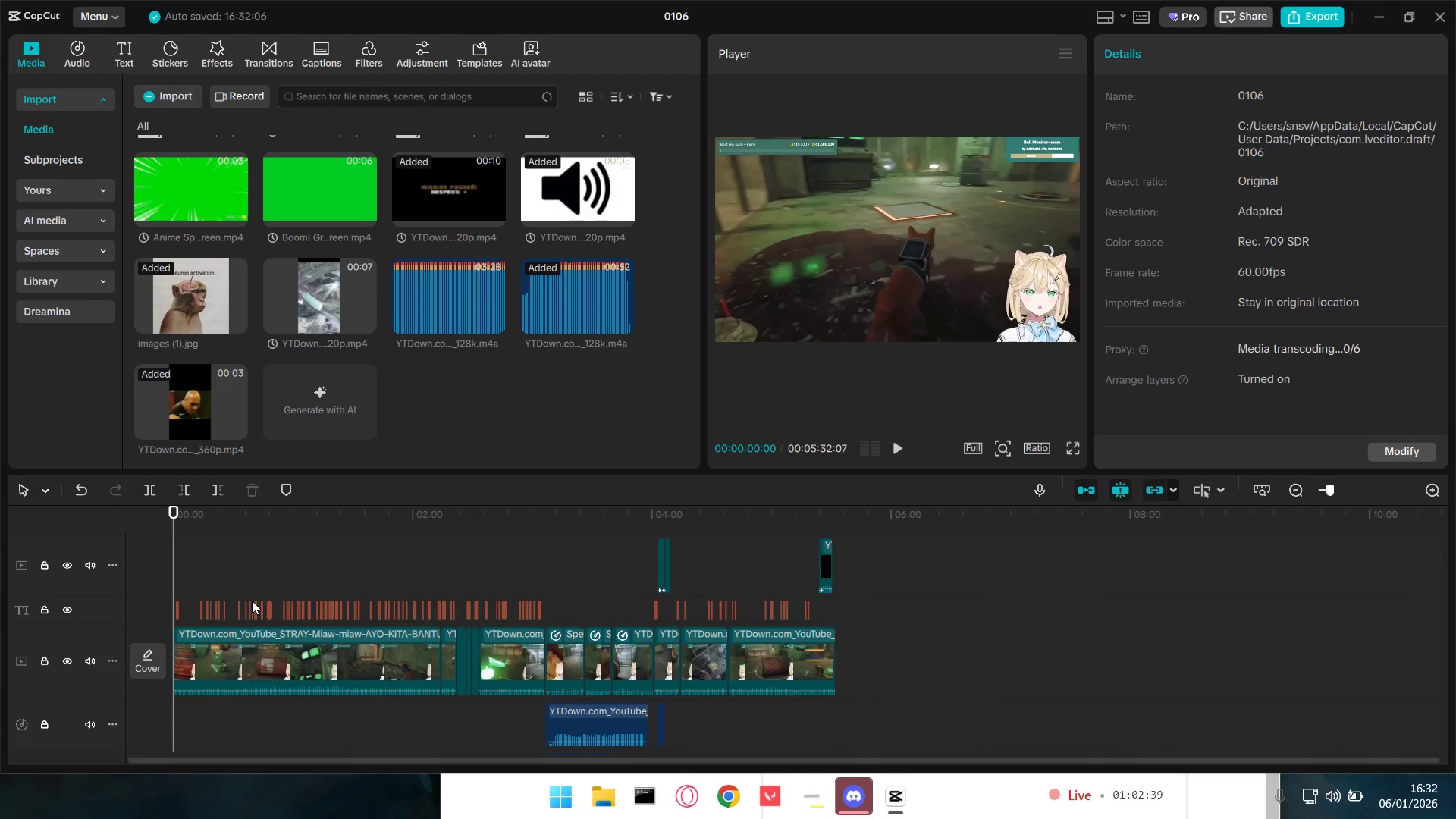 
hold_key(key=ControlLeft, duration=1.03)
scroll: coordinate [256, 598], scroll_direction: up, amount: 8.0
 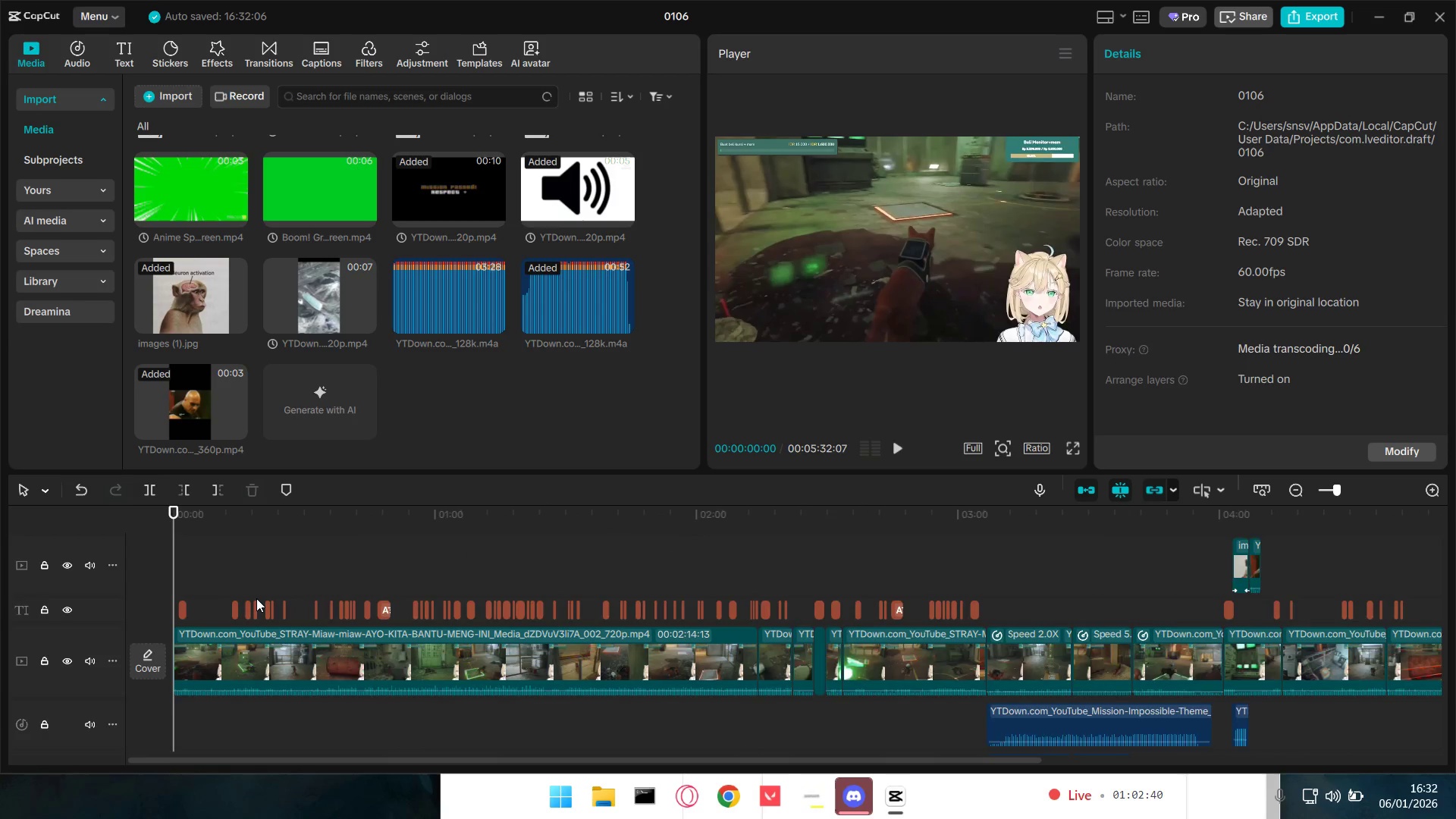 
hold_key(key=ControlLeft, duration=16.8)
 